 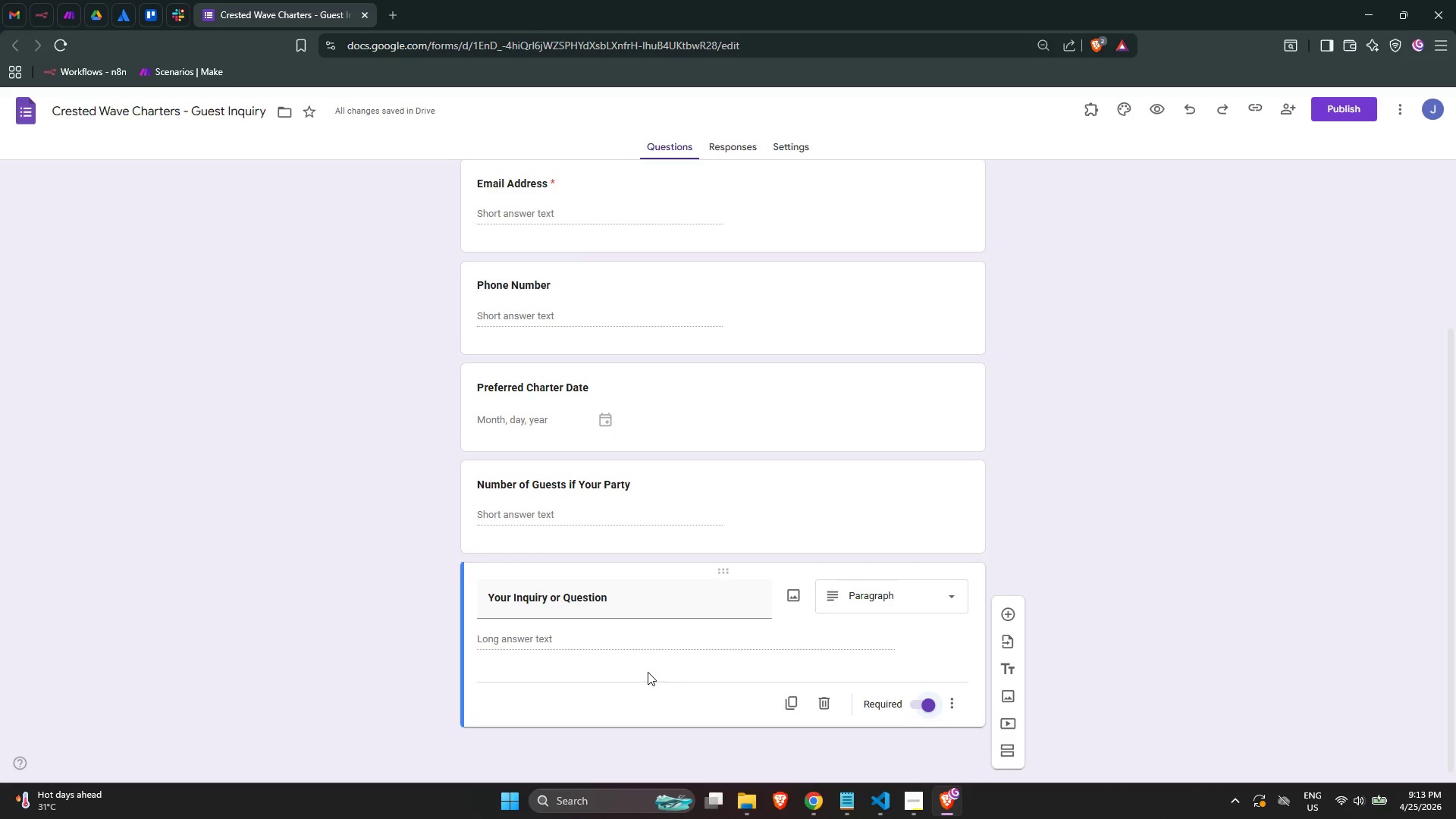 
scroll: coordinate [816, 579], scroll_direction: up, amount: 5.0
 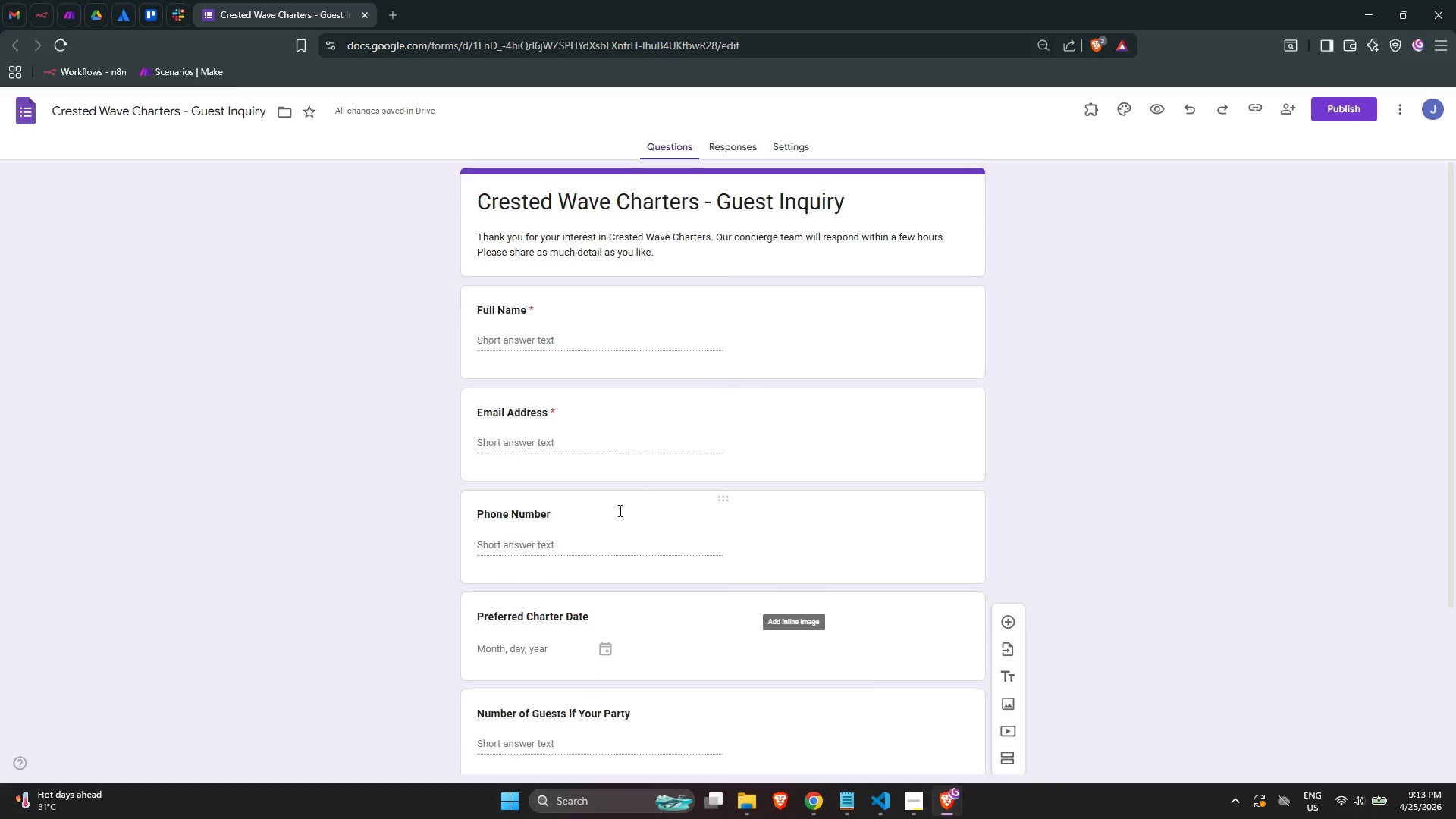 
scroll: coordinate [605, 569], scroll_direction: down, amount: 2.0
 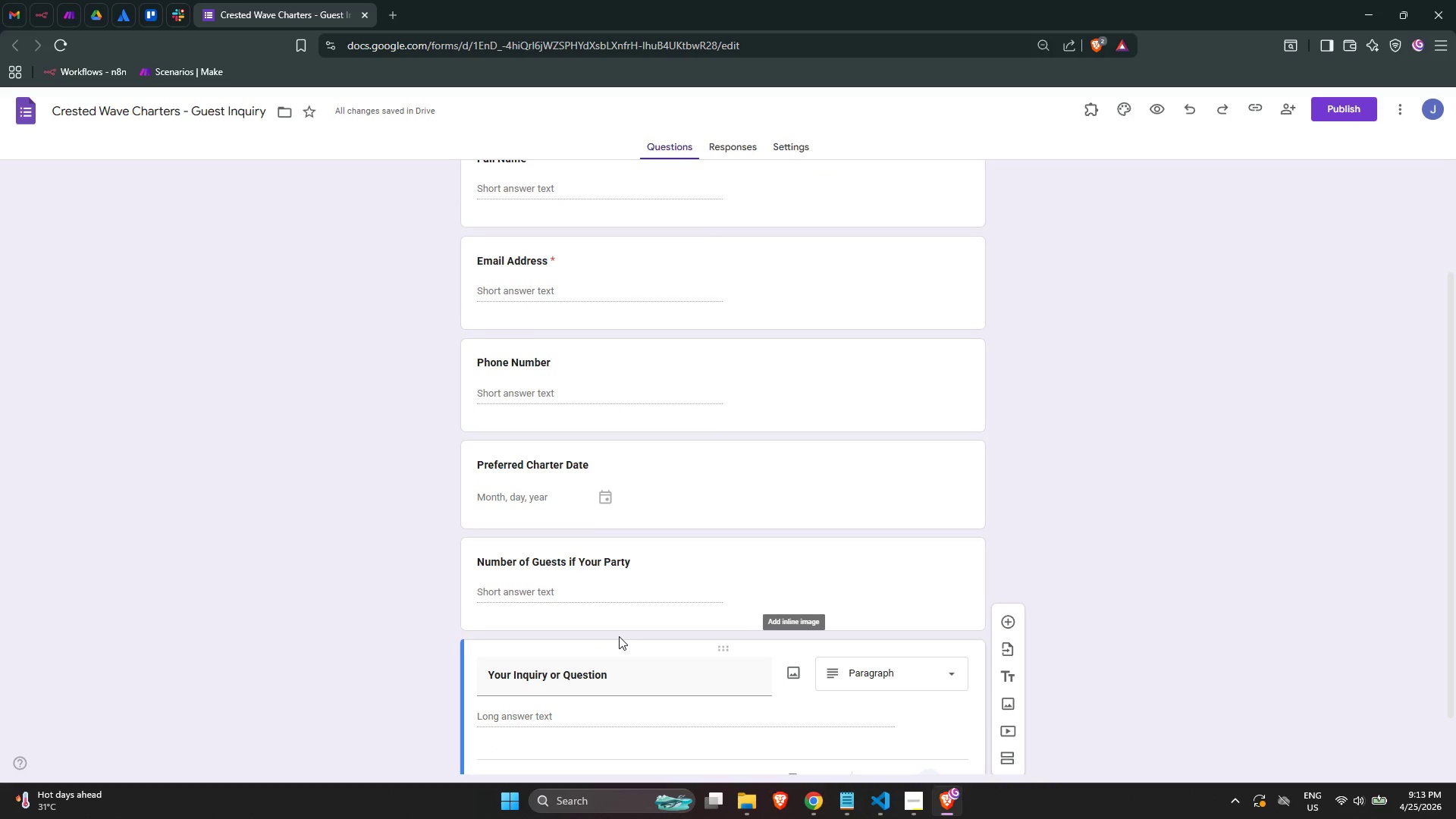 
scroll: coordinate [623, 609], scroll_direction: up, amount: 3.0
 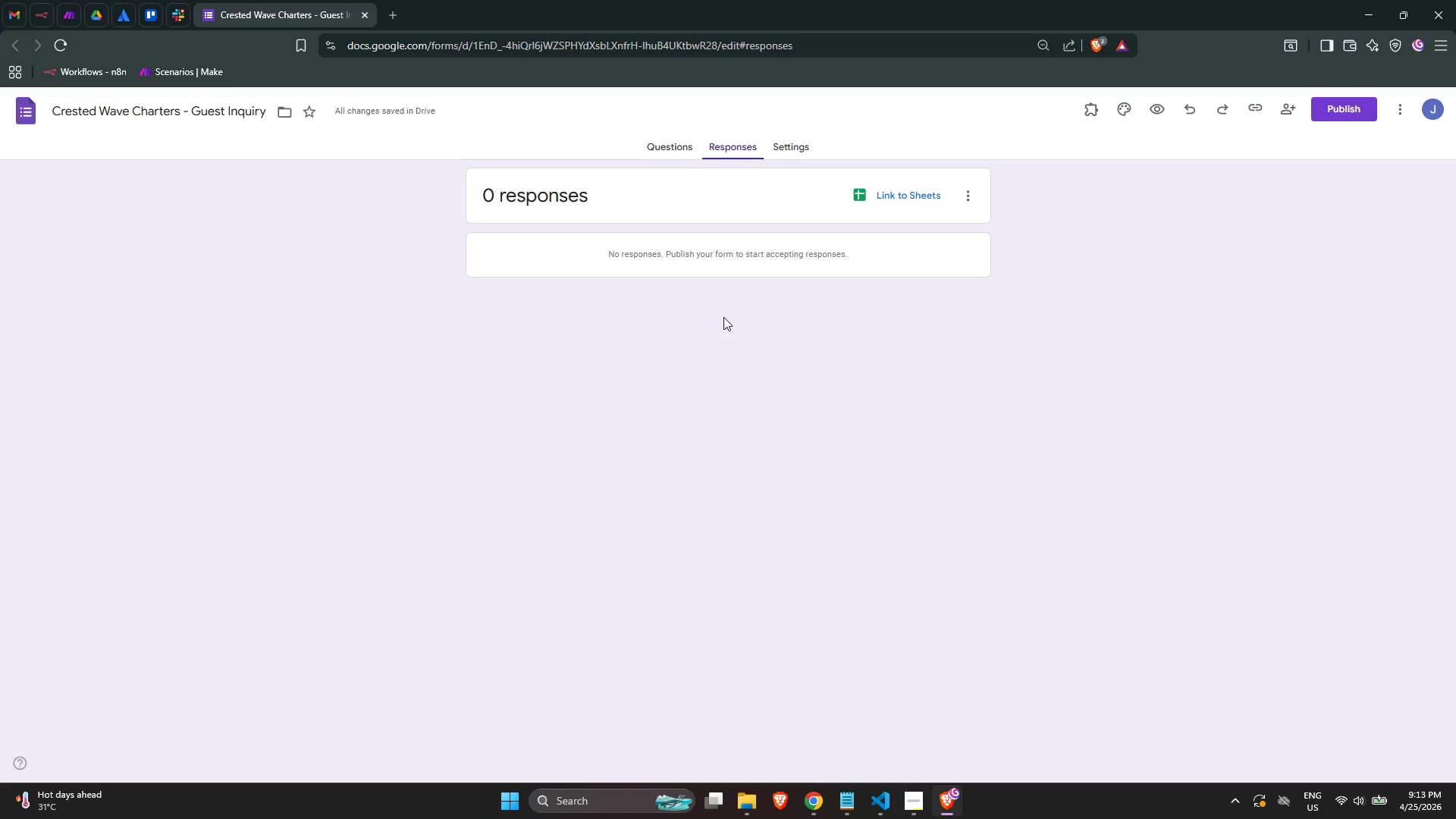 
wait(7.35)
 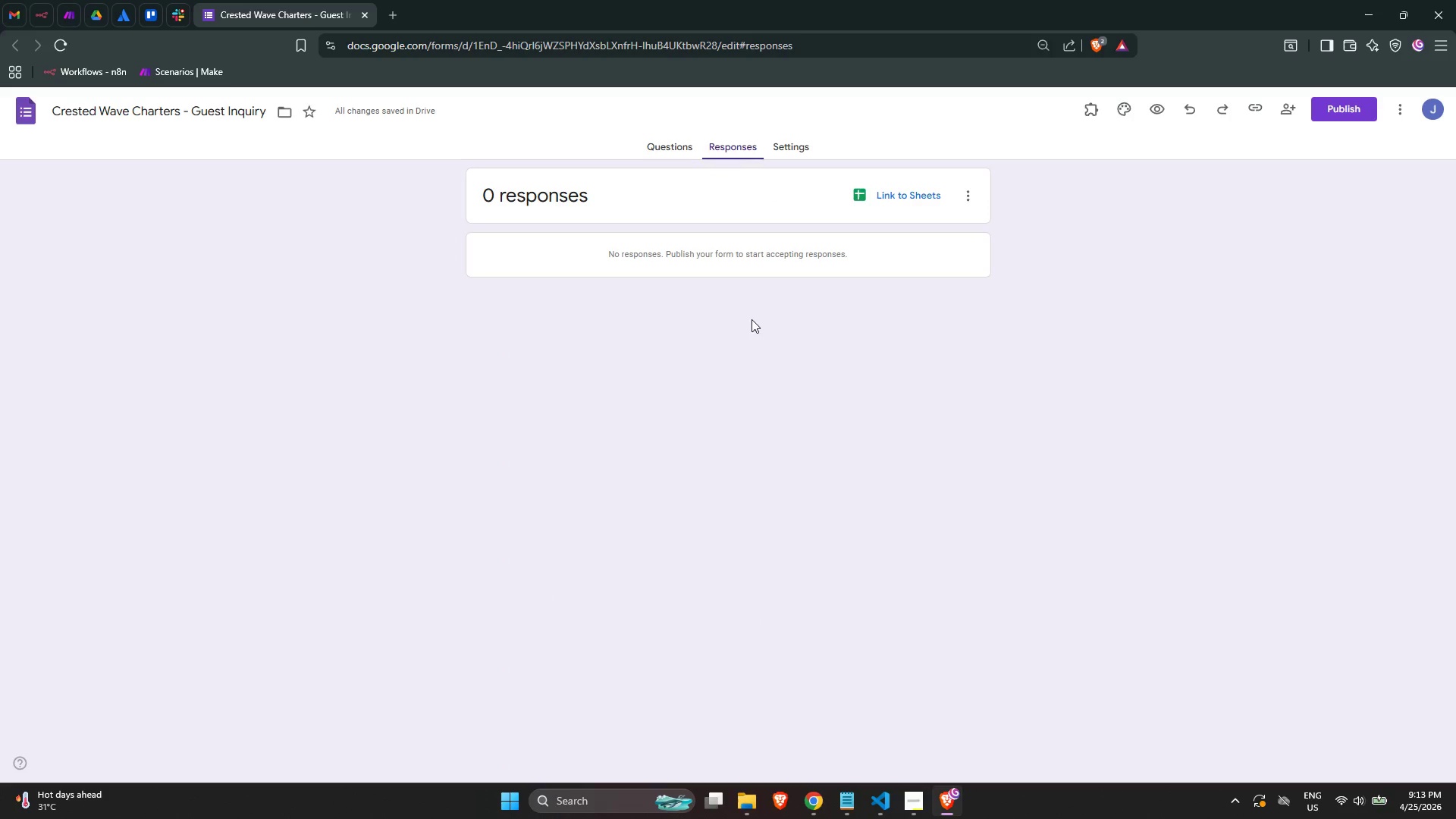 
left_click([896, 196])
 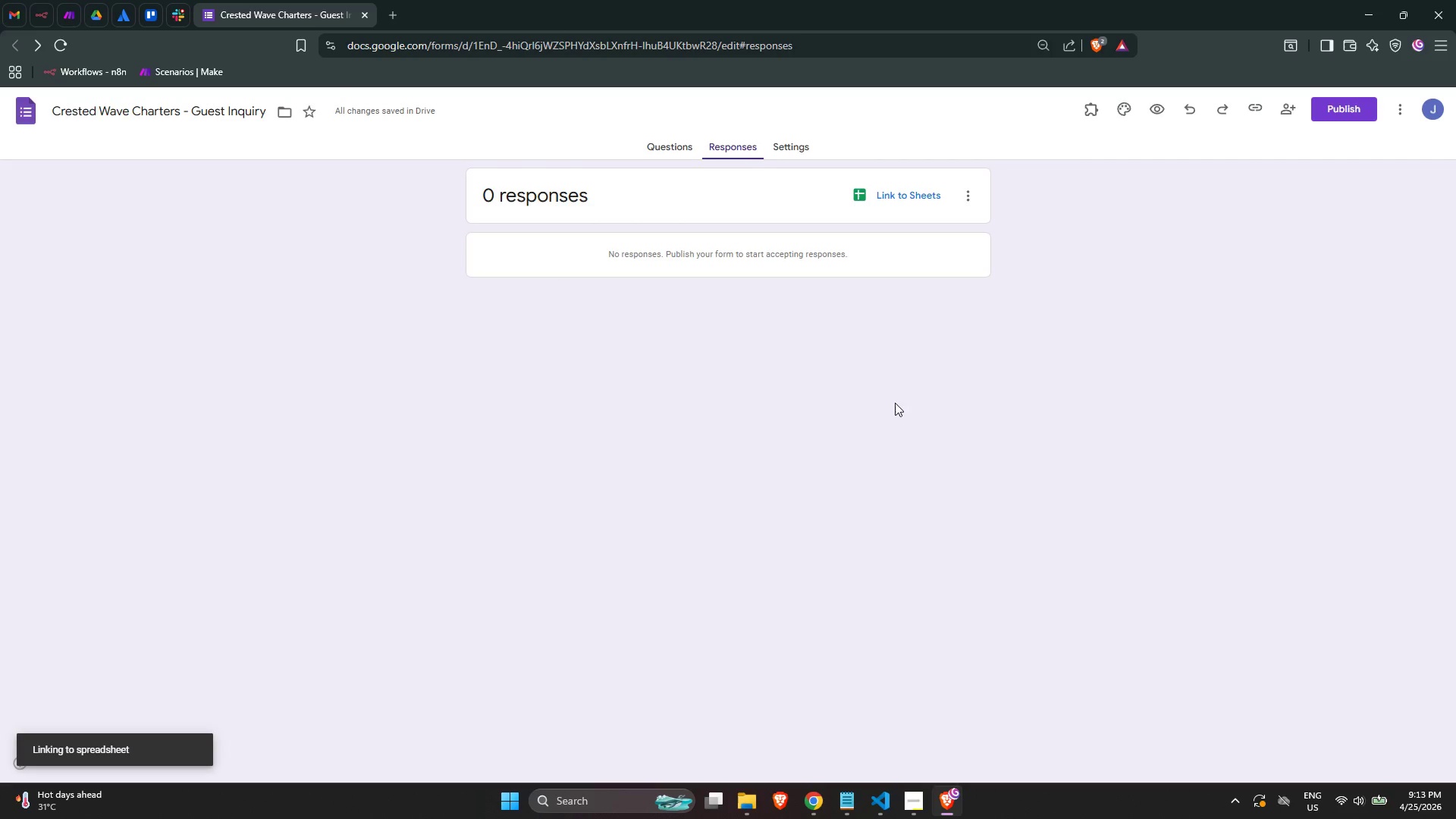 
wait(9.77)
 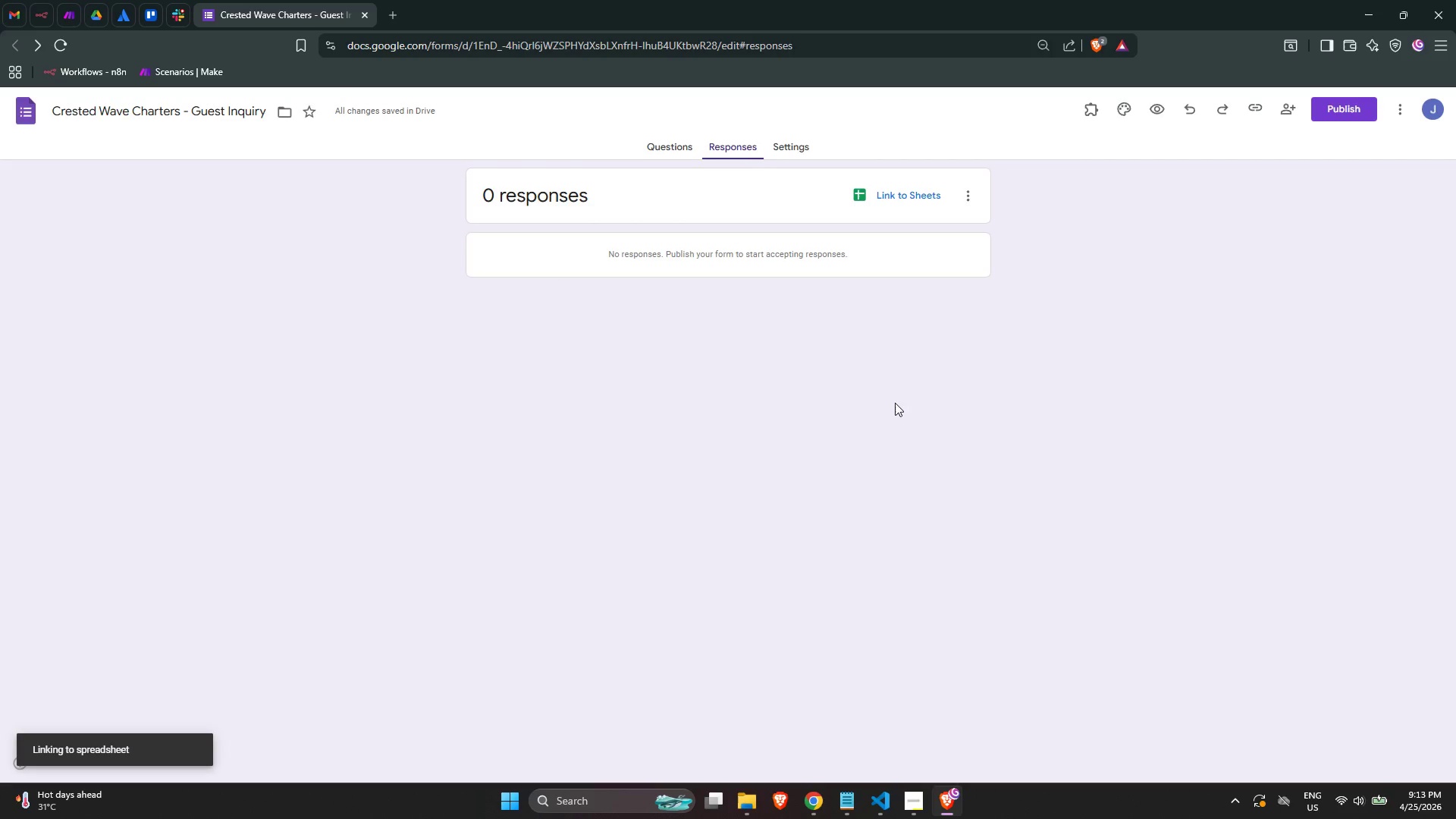 
left_click([140, 109])
 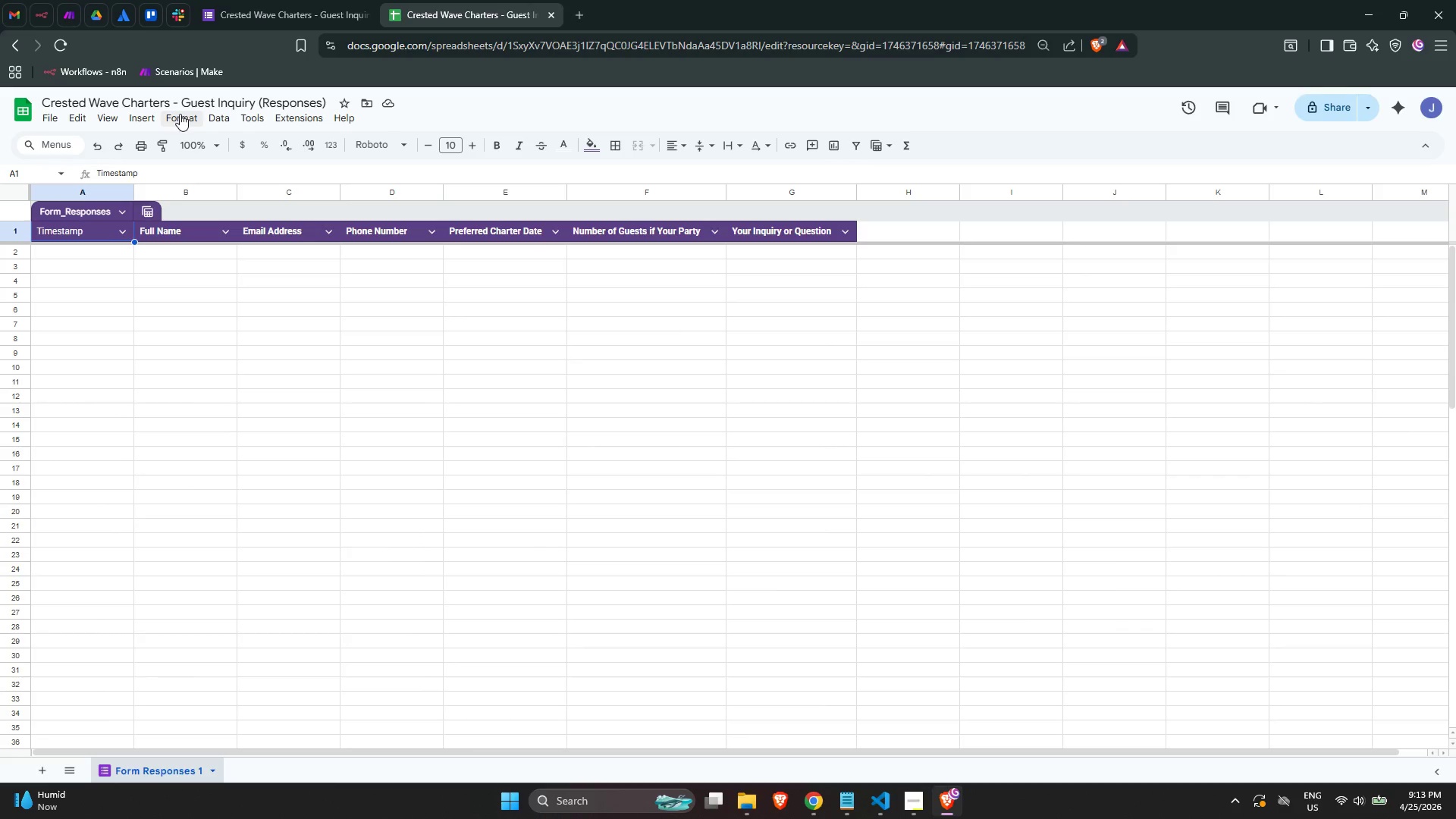 
left_click([177, 99])
 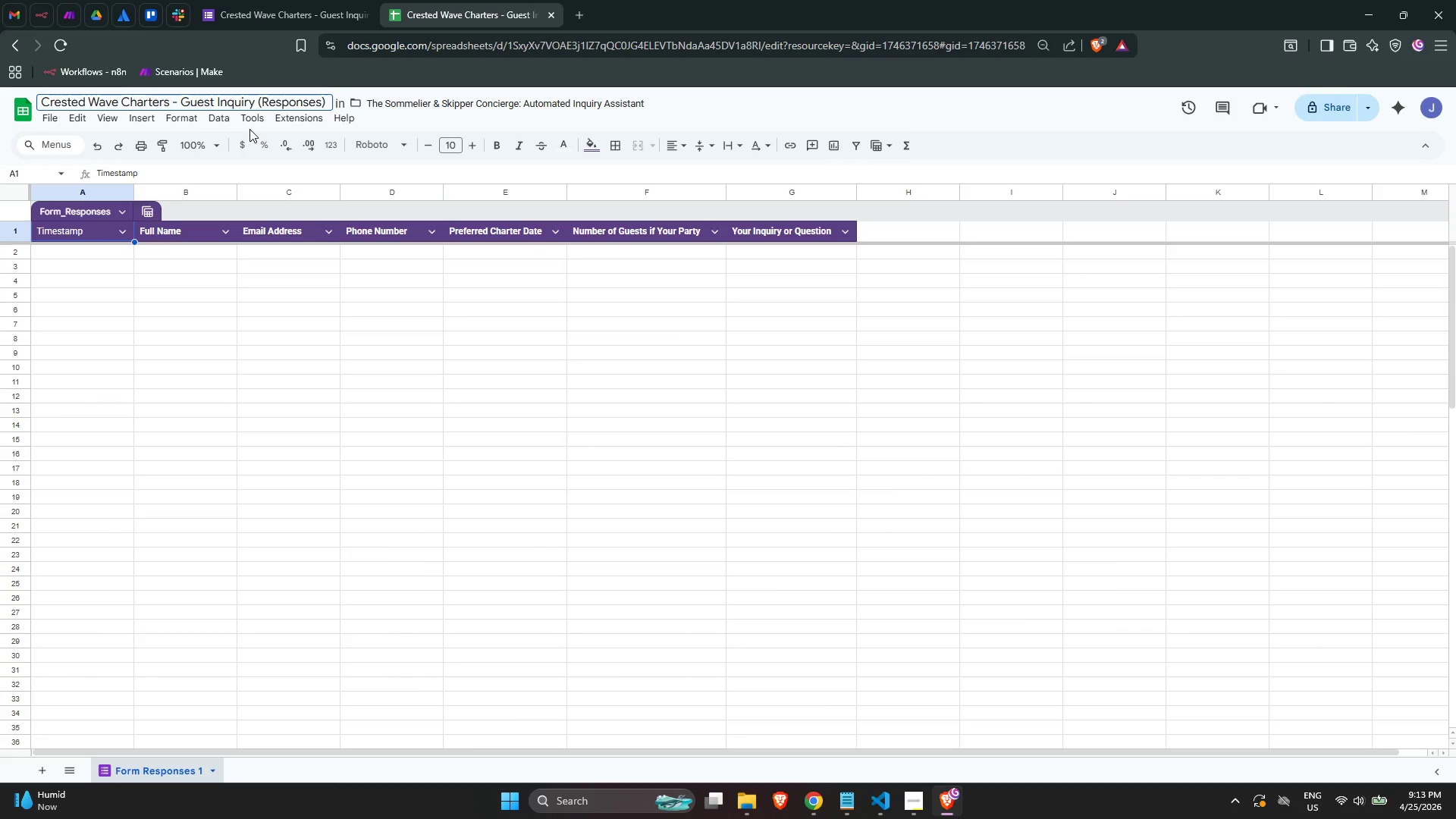 
hold_key(key=ArrowRight, duration=1.52)
 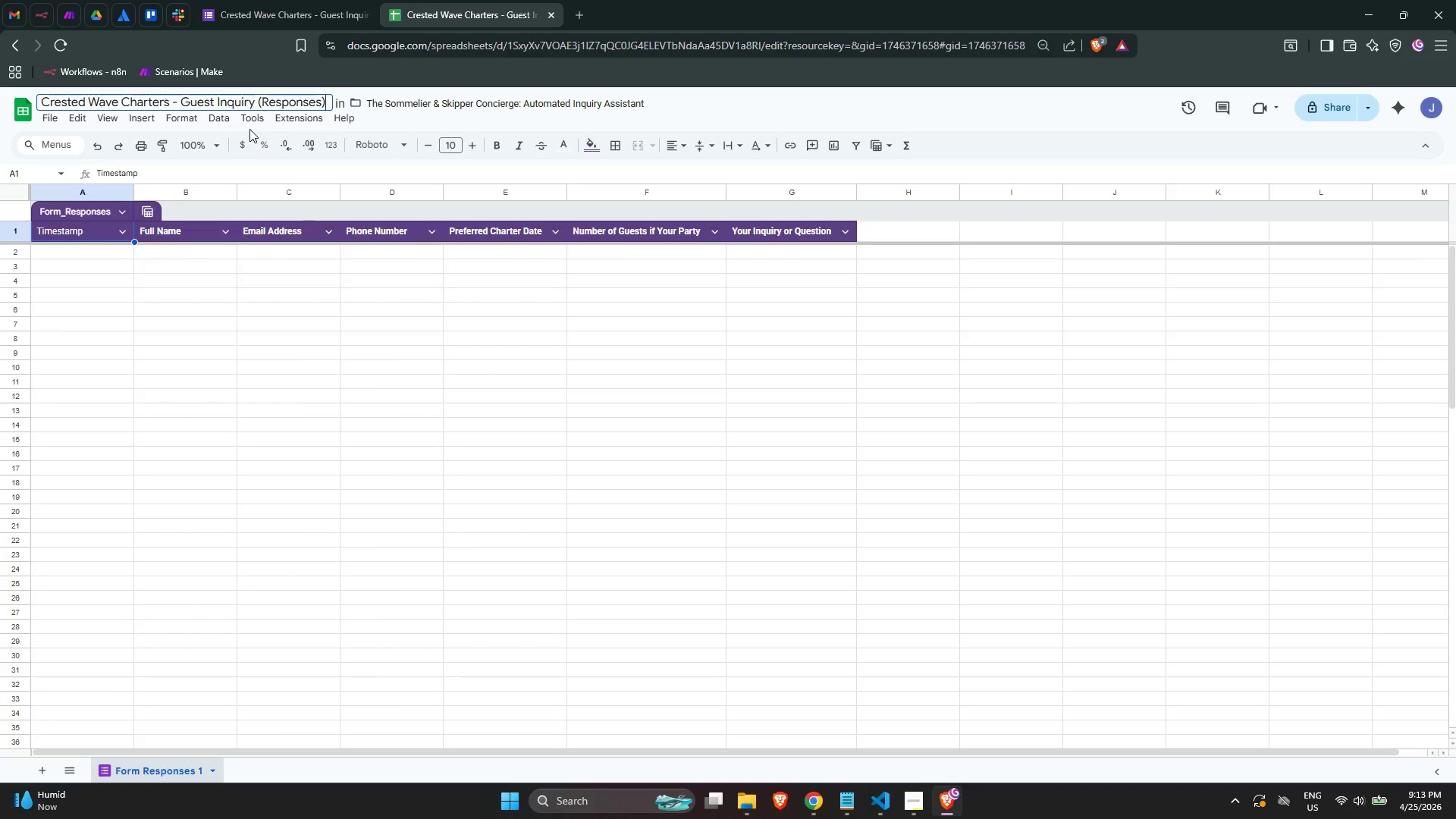 
key(ArrowRight)
 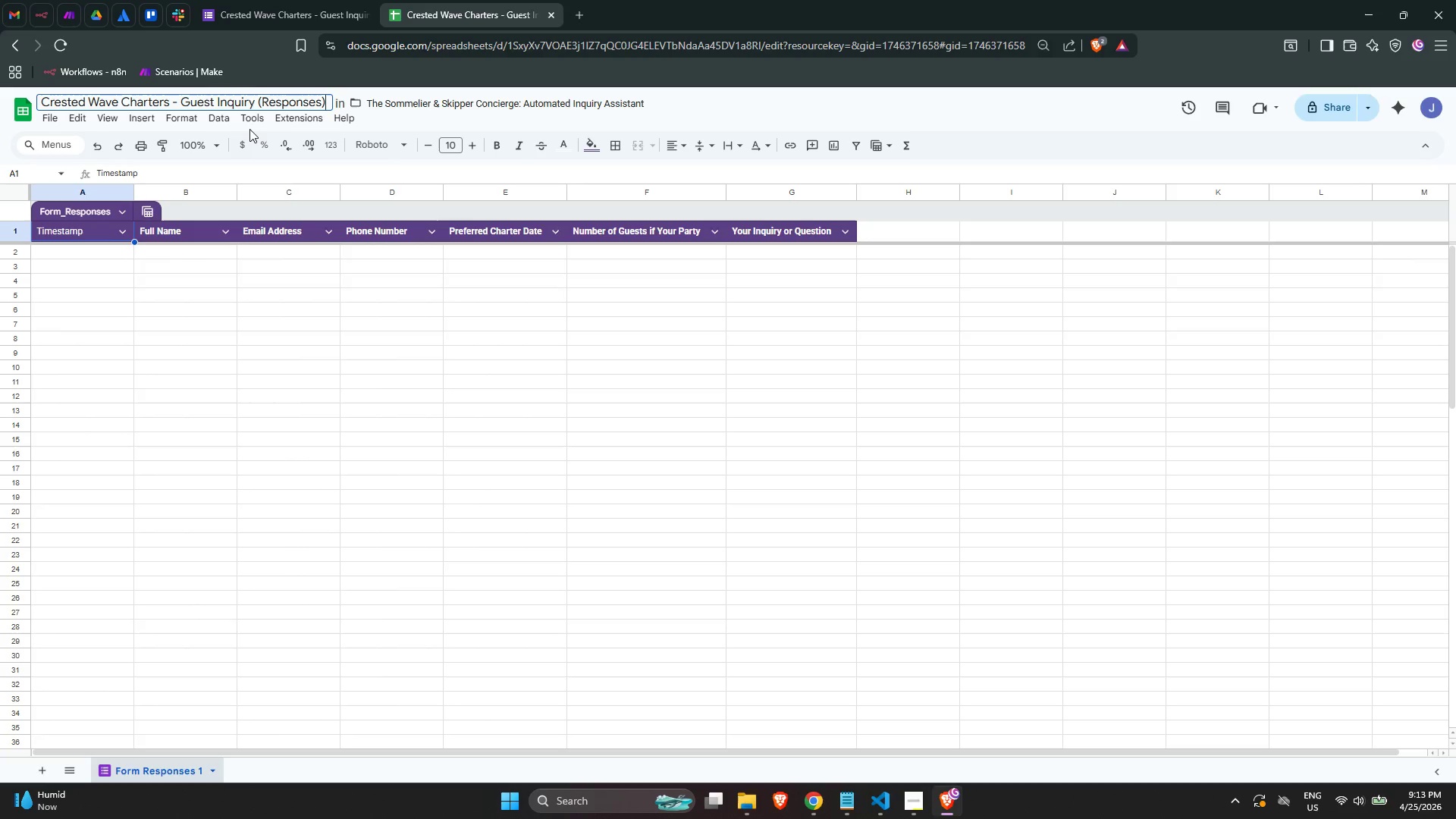 
key(ArrowRight)
 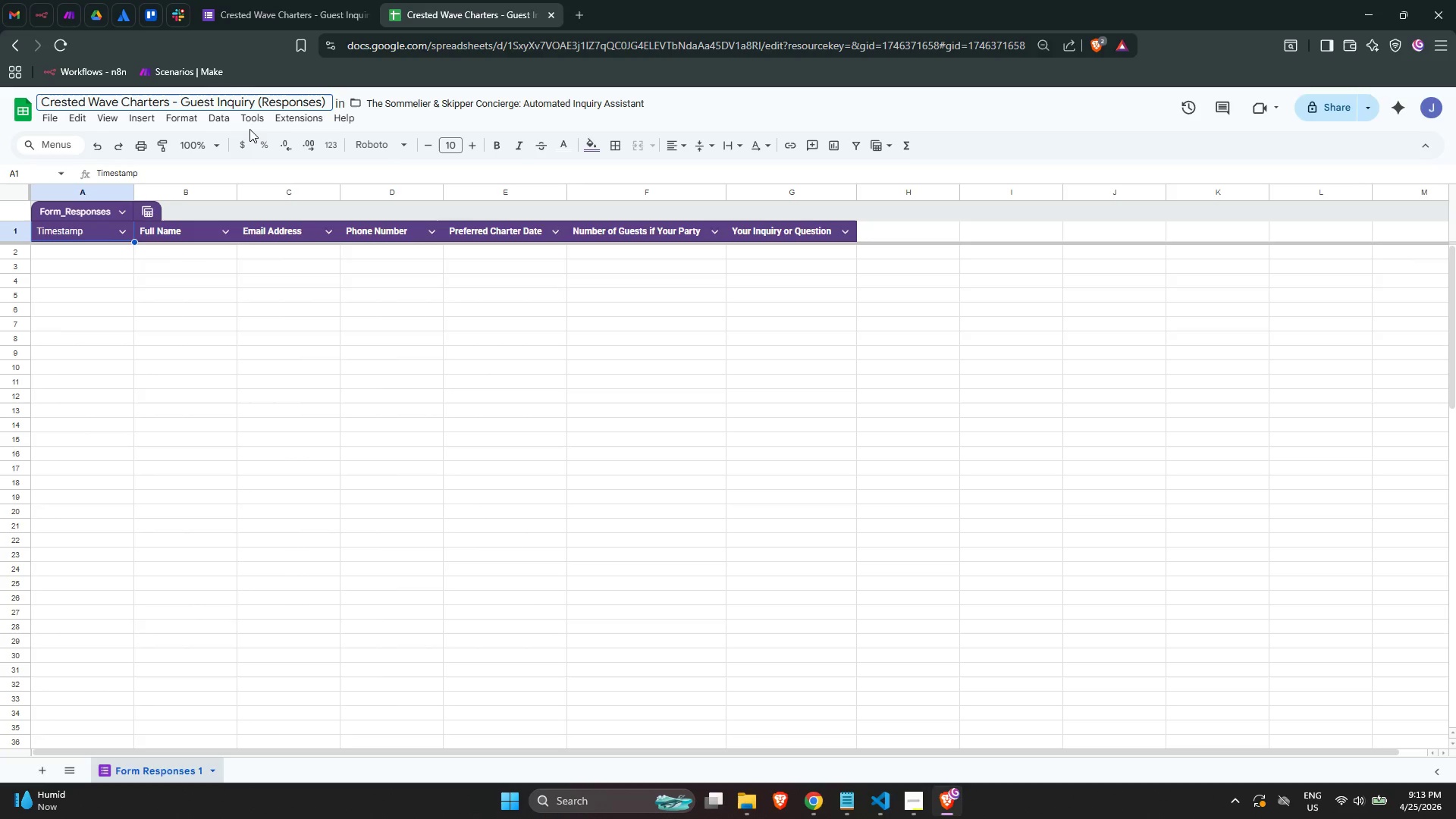 
key(Backspace)
key(Backspace)
key(Backspace)
key(Backspace)
key(Backspace)
key(Backspace)
key(Backspace)
key(Backspace)
key(Backspace)
key(Backspace)
key(Backspace)
key(Backspace)
key(Backspace)
key(Backspace)
key(Backspace)
key(Backspace)
key(Backspace)
key(Backspace)
key(Backspace)
key(Backspace)
type( )
key(Backspace)
type(- op)
key(Backspace)
key(Backspace)
type(Operations Hub)
key(NumpadEnter)
 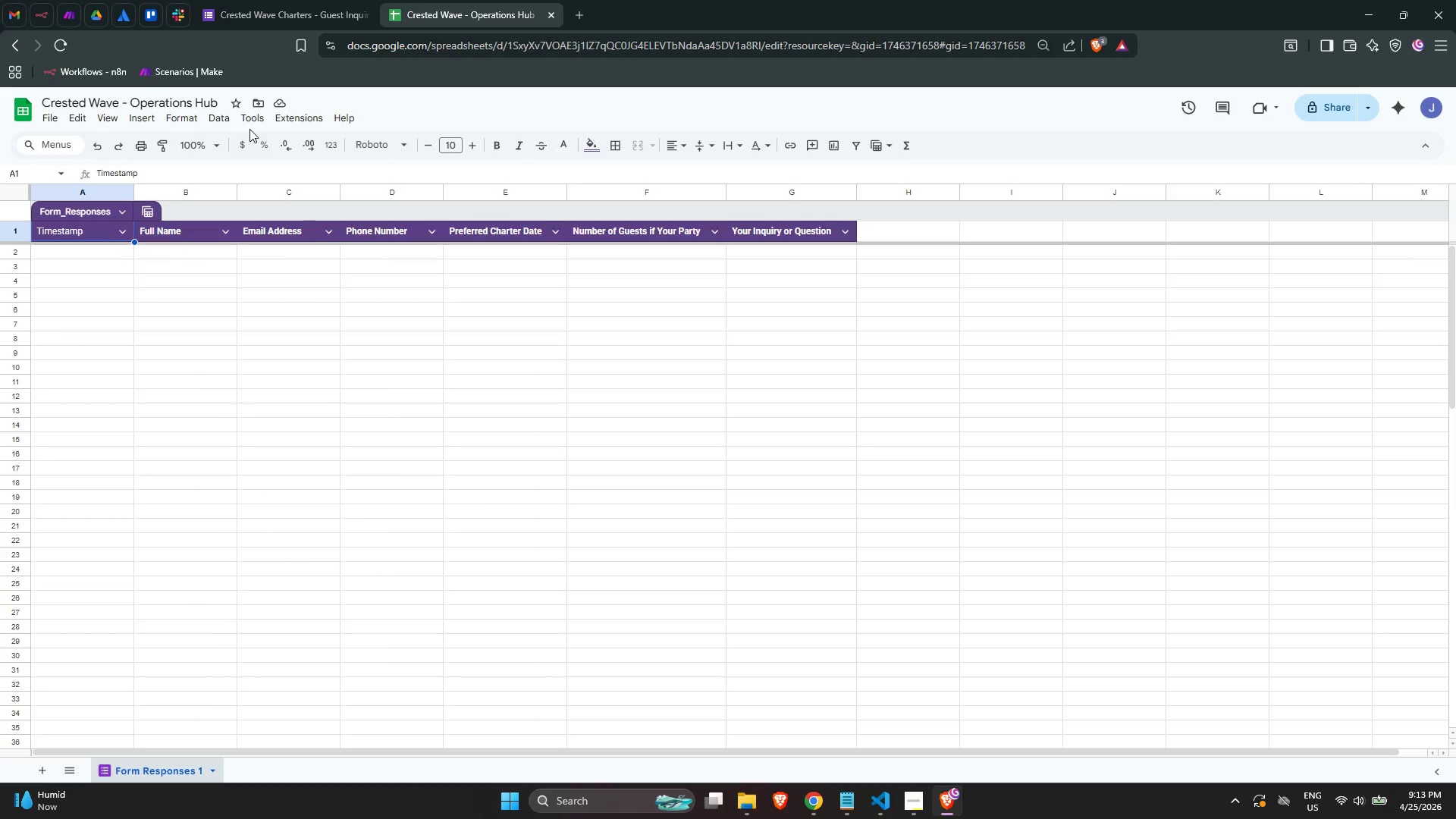 
left_click([384, 409])
 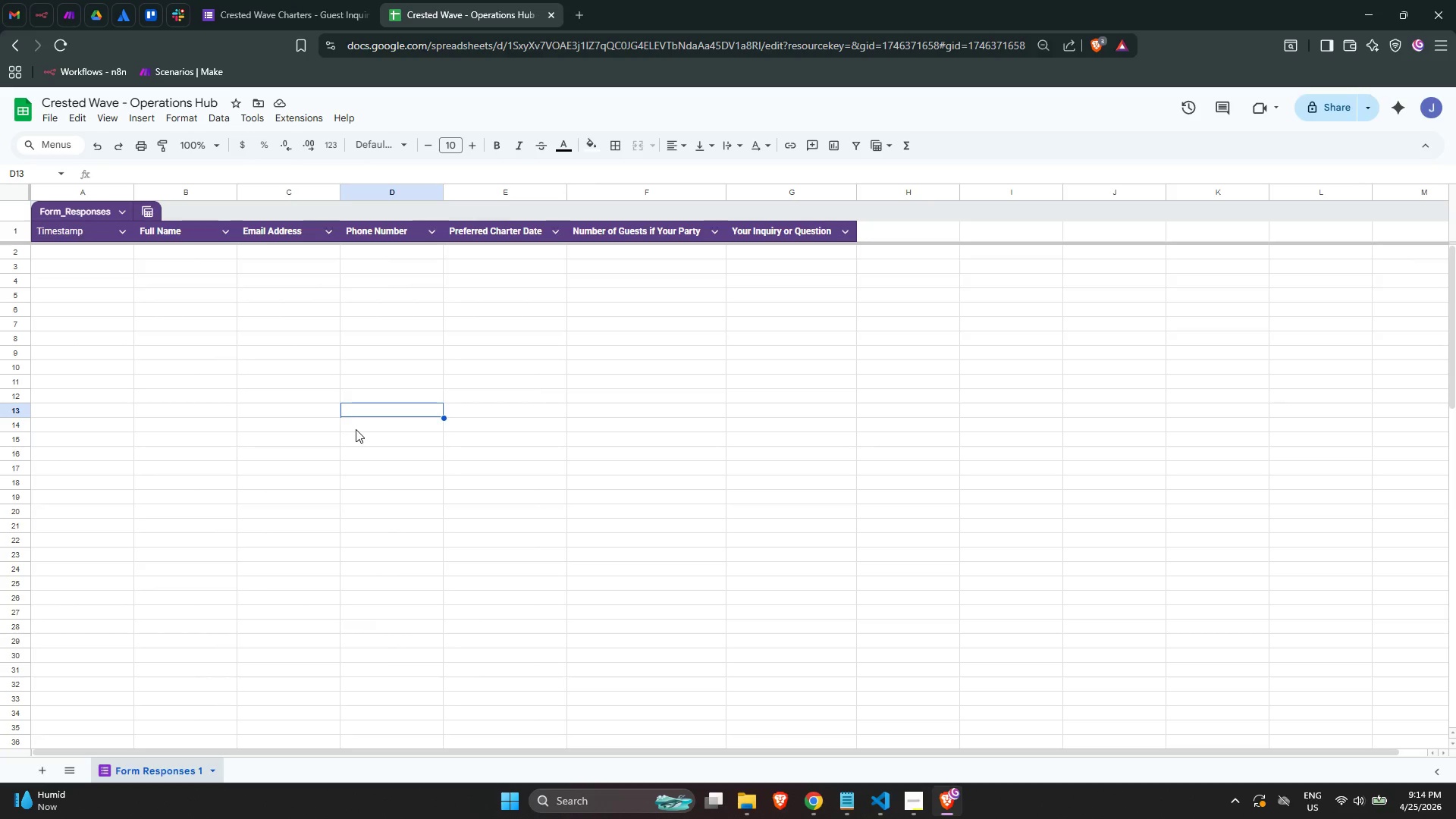 
wait(12.55)
 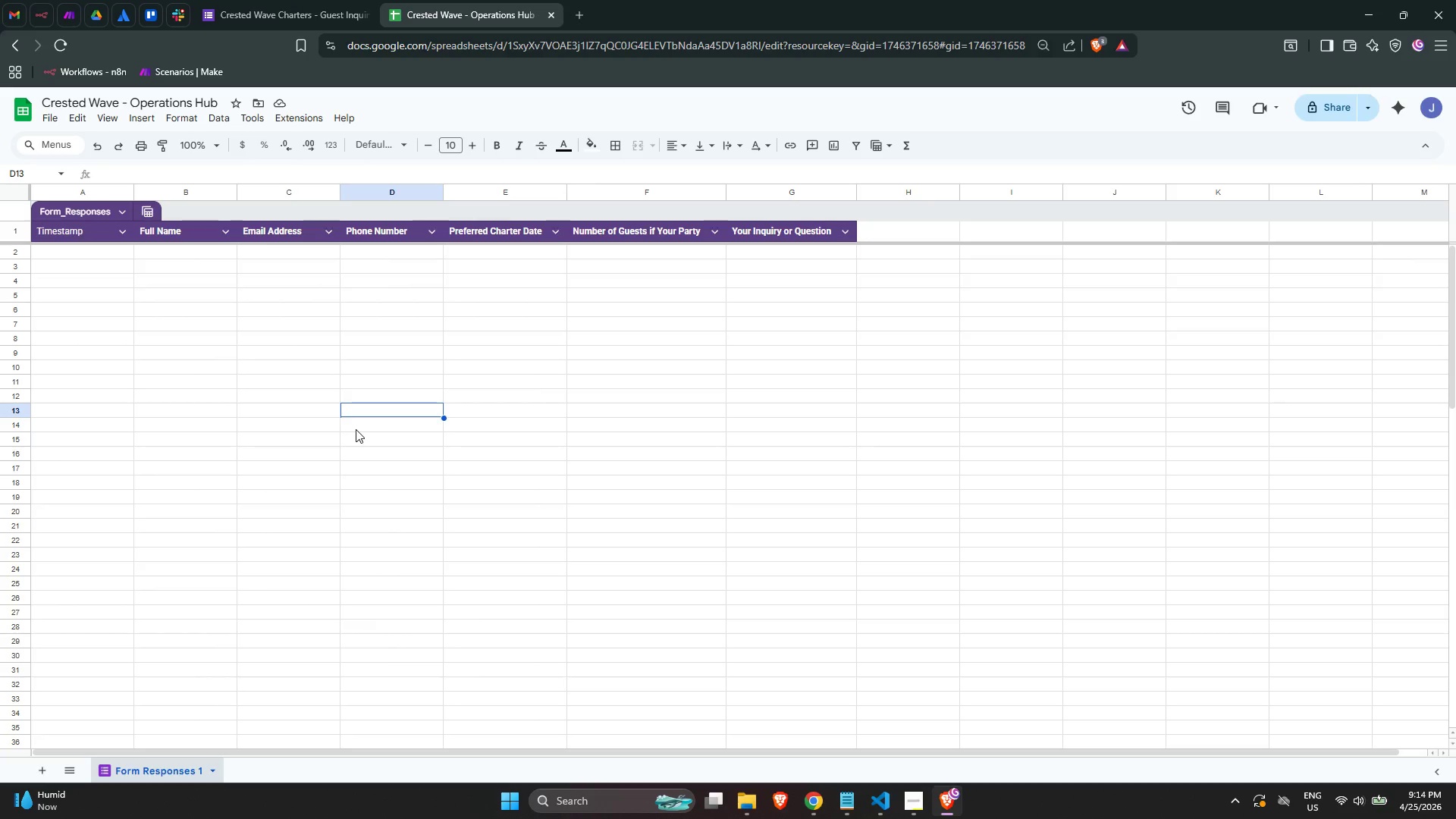 
left_click([37, 771])
 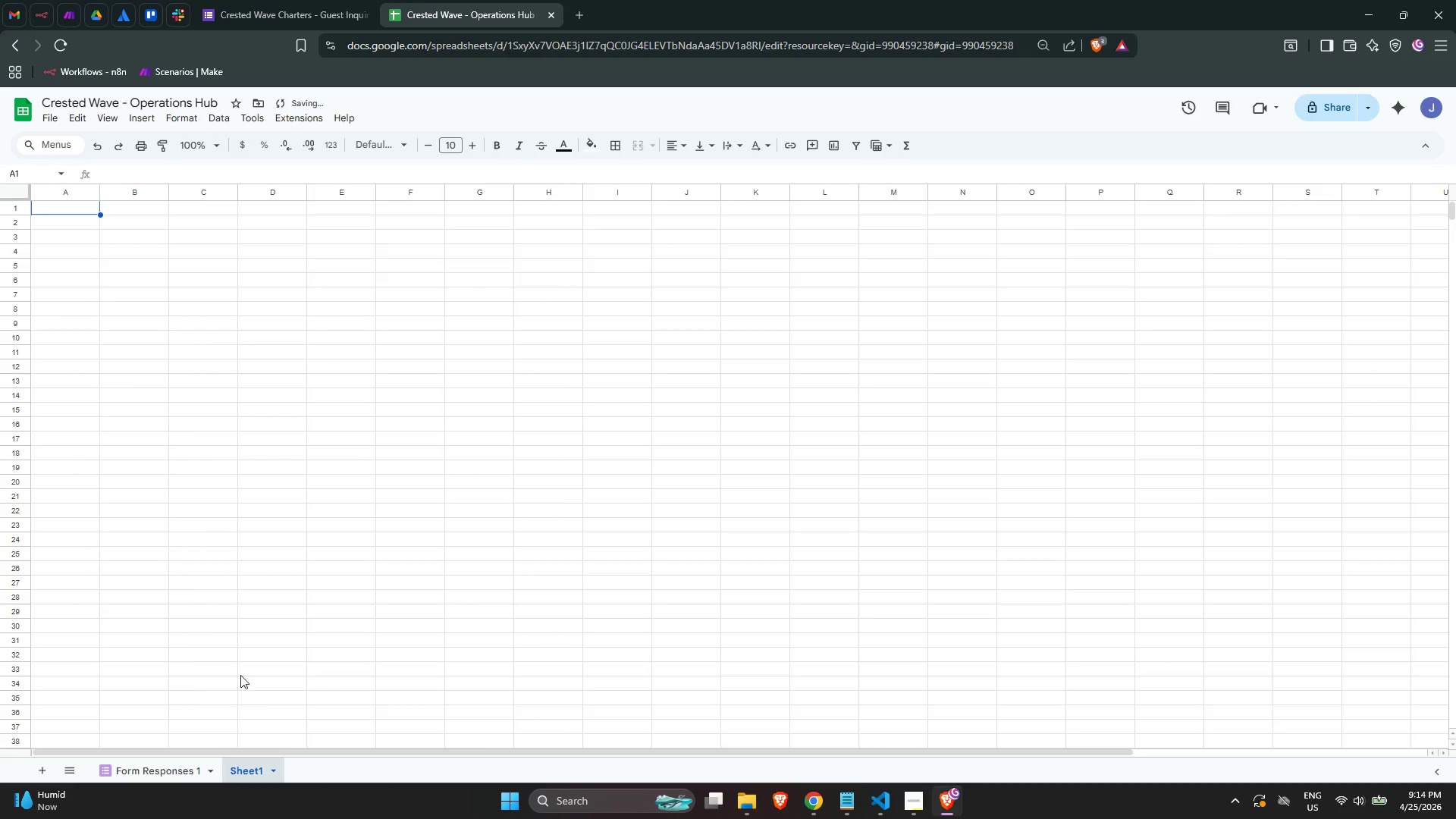 
scroll: coordinate [248, 673], scroll_direction: down, amount: 1.0
 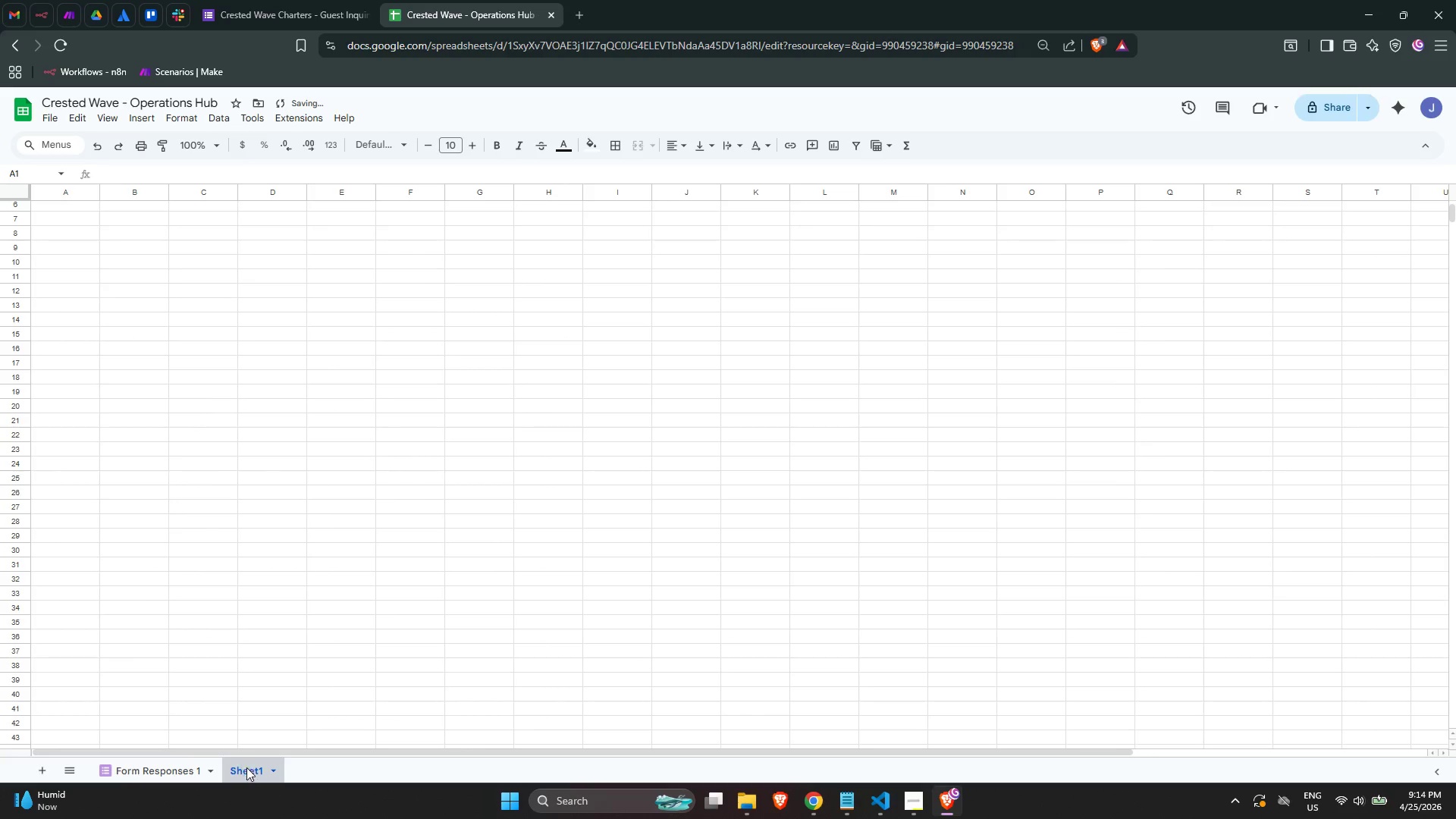 
double_click([249, 769])
 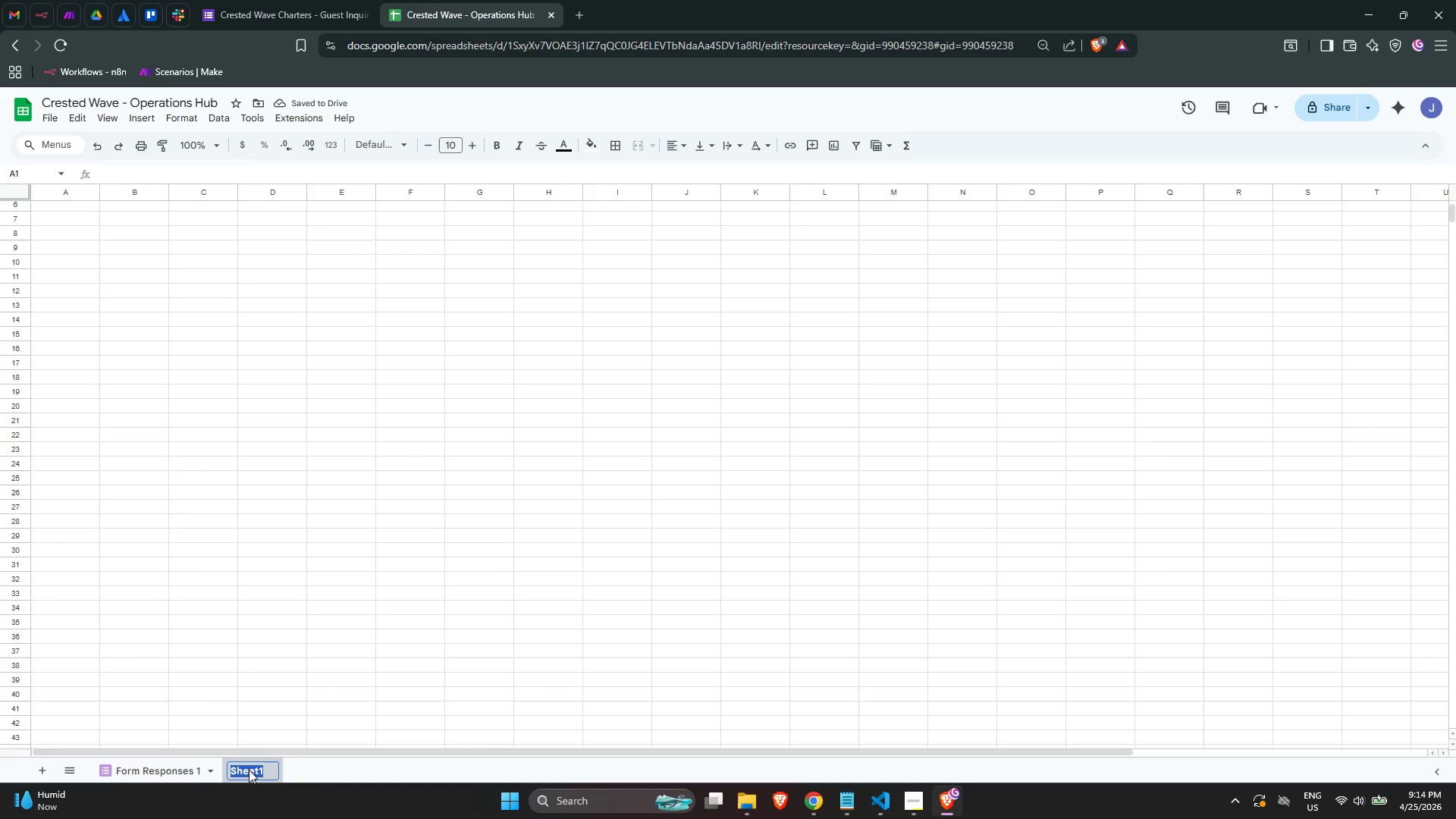 
type(Lead Trc)
key(Backspace)
type(acker)
 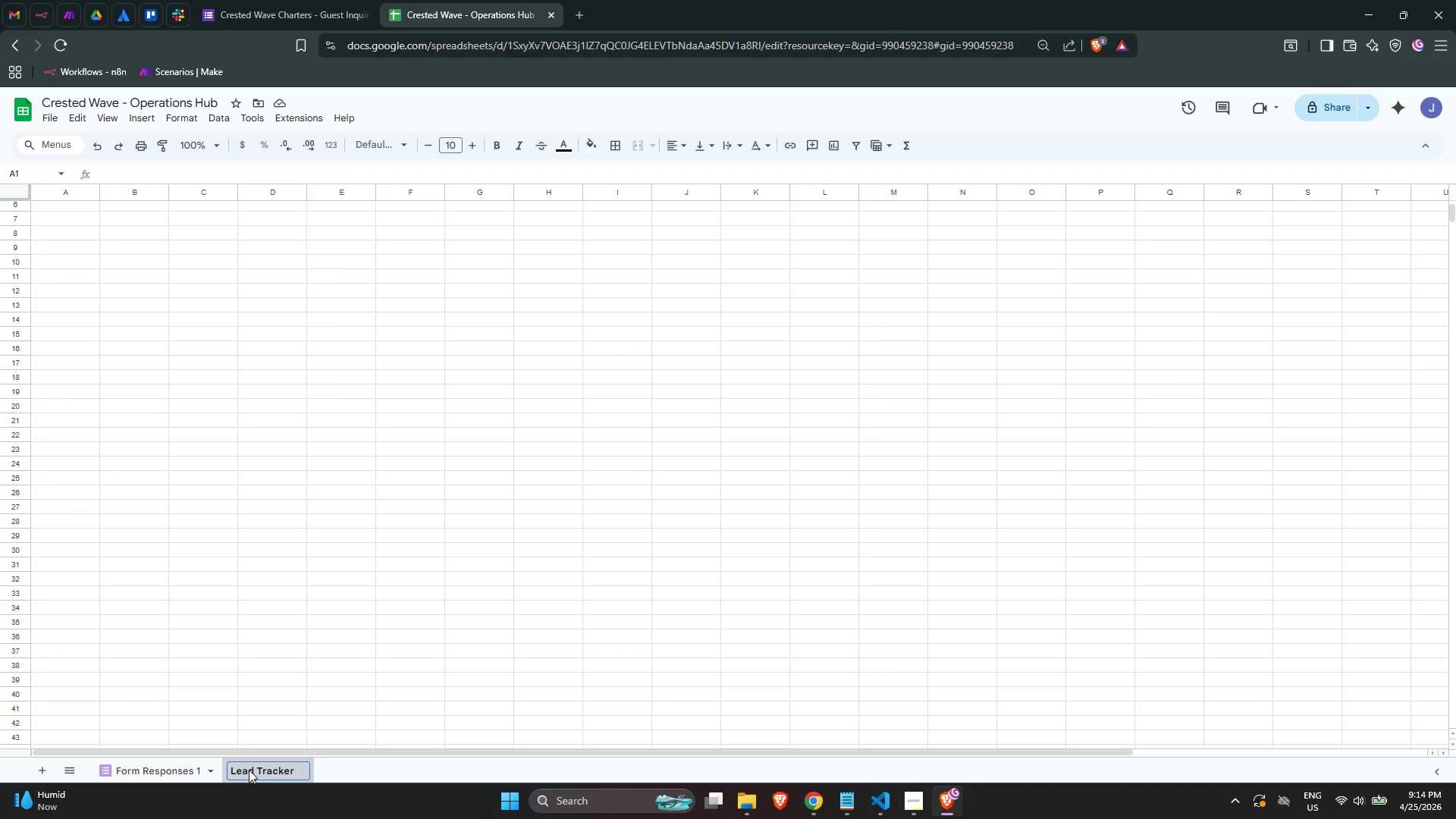 
key(Enter)
 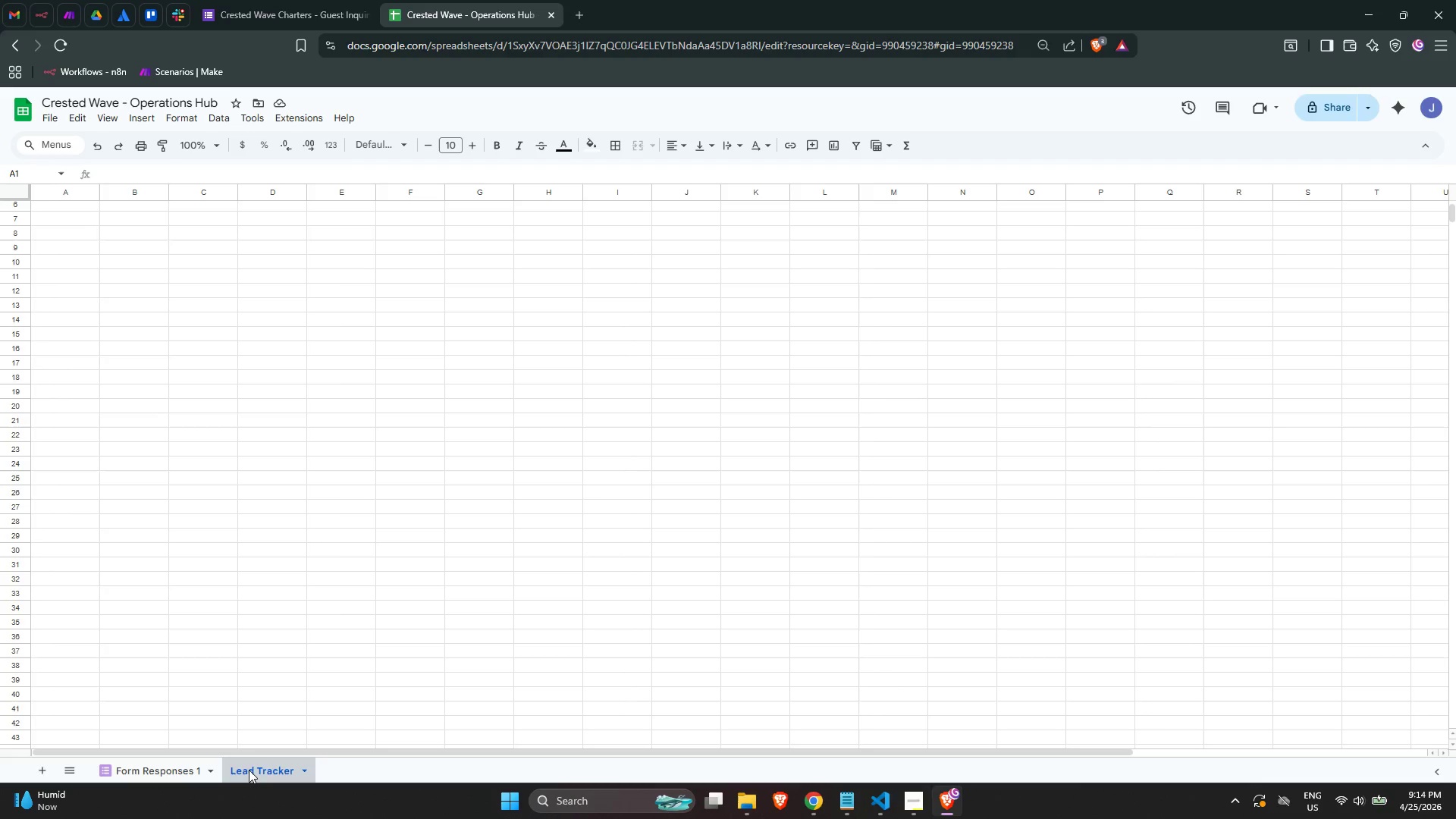 
wait(20.84)
 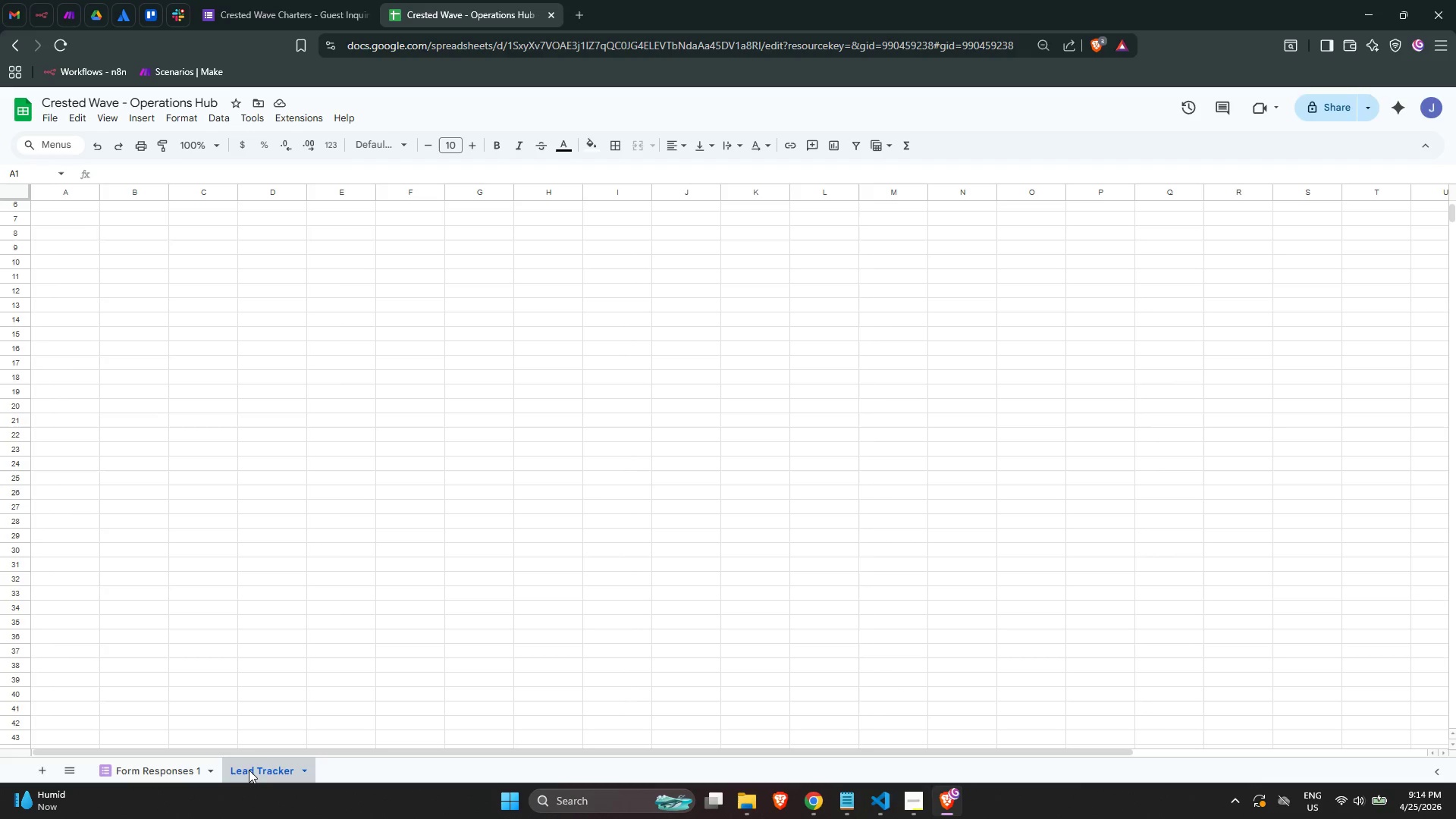 
scroll: coordinate [253, 603], scroll_direction: down, amount: 2.0
 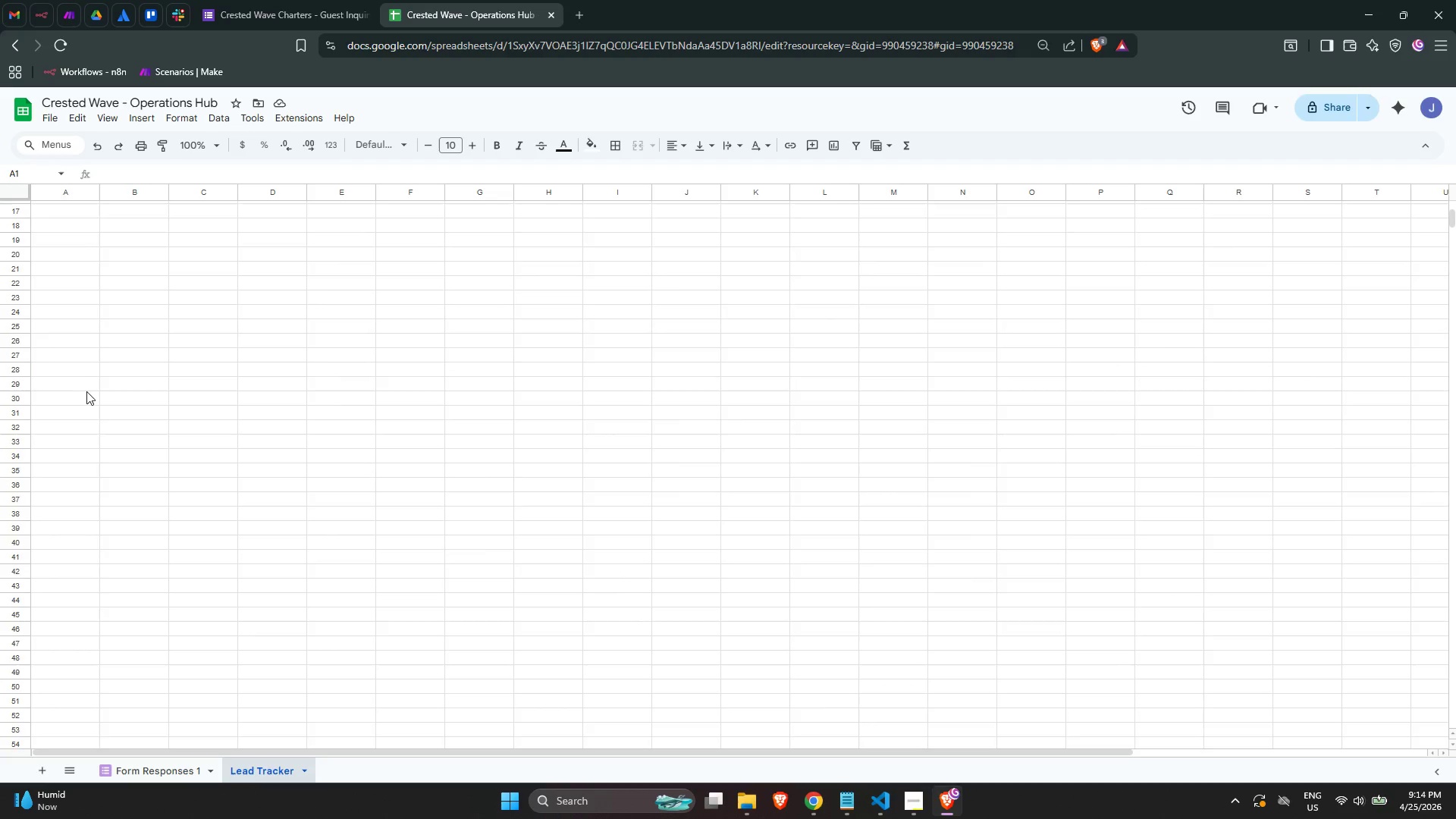 
scroll: coordinate [88, 391], scroll_direction: up, amount: 6.0
 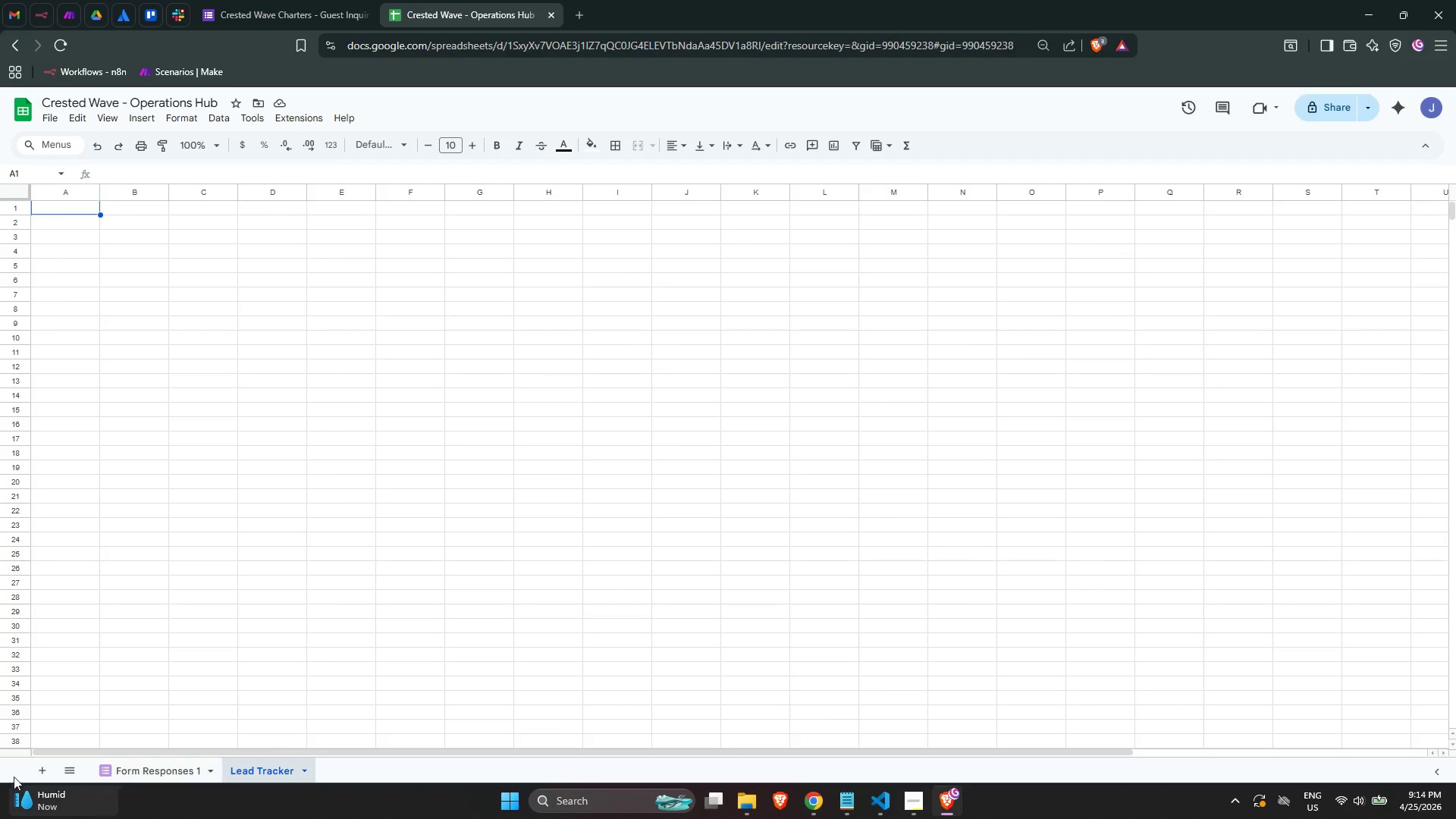 
left_click([35, 774])
 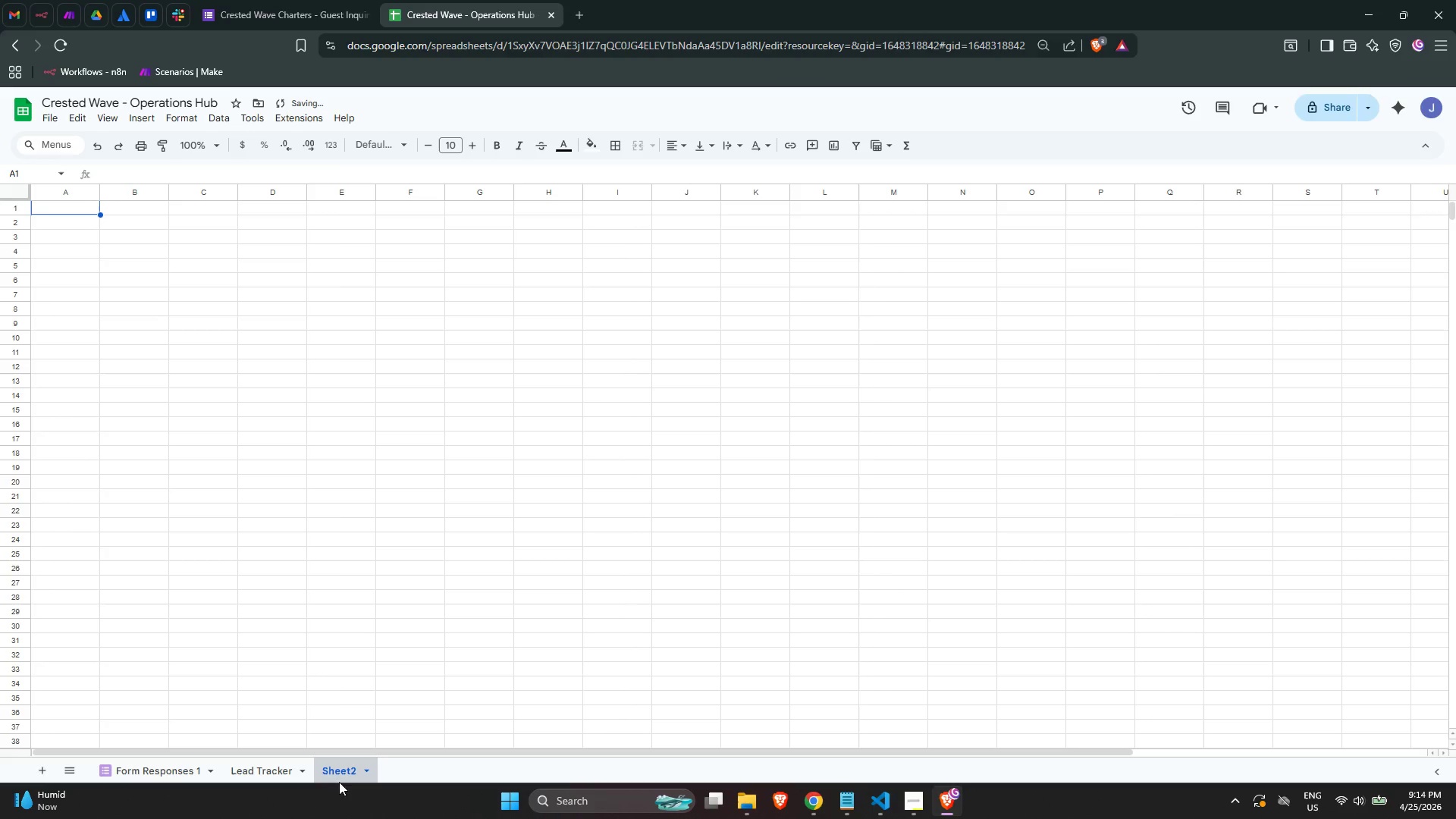 
double_click([344, 772])
 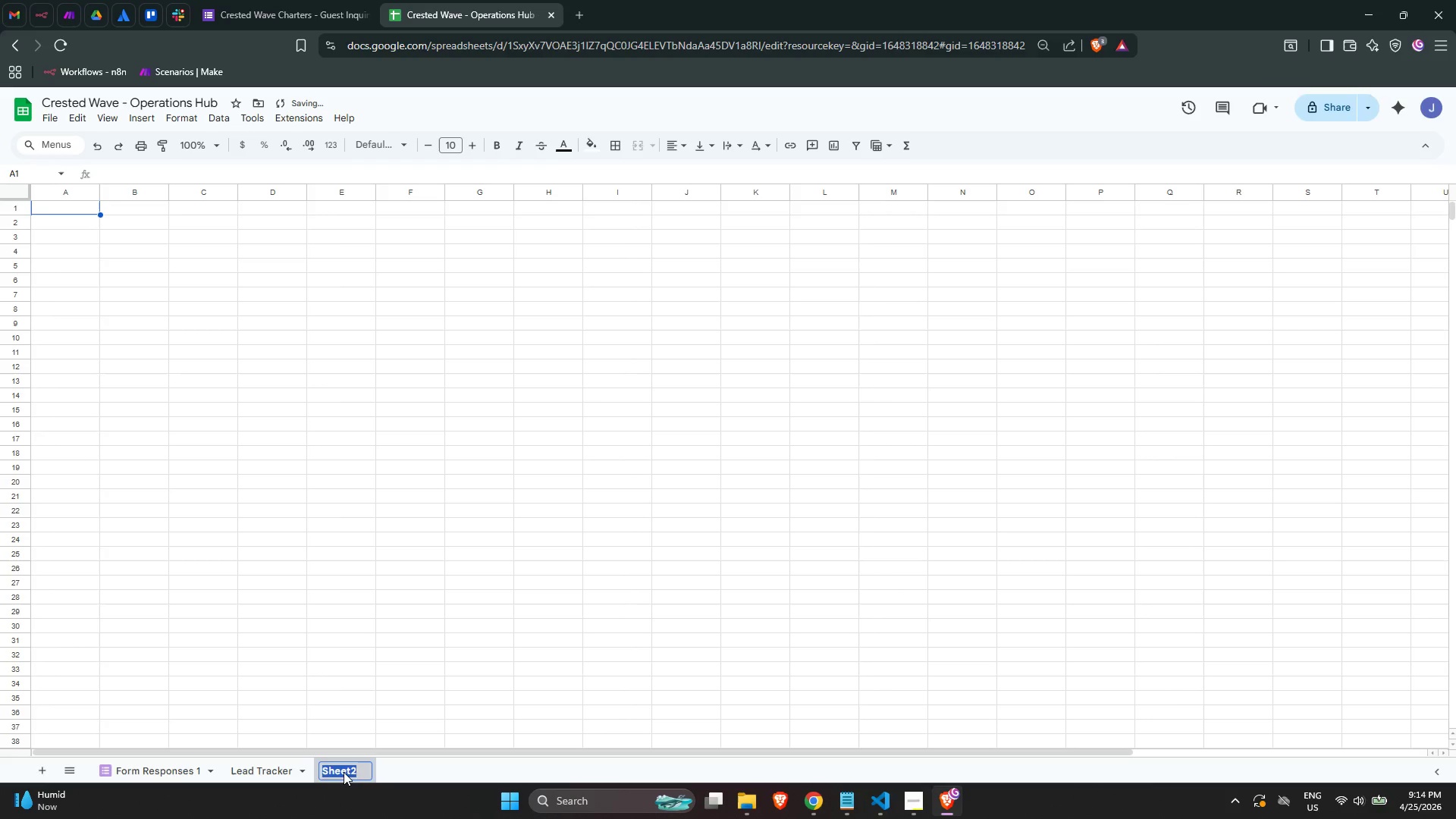 
triple_click([344, 772])
 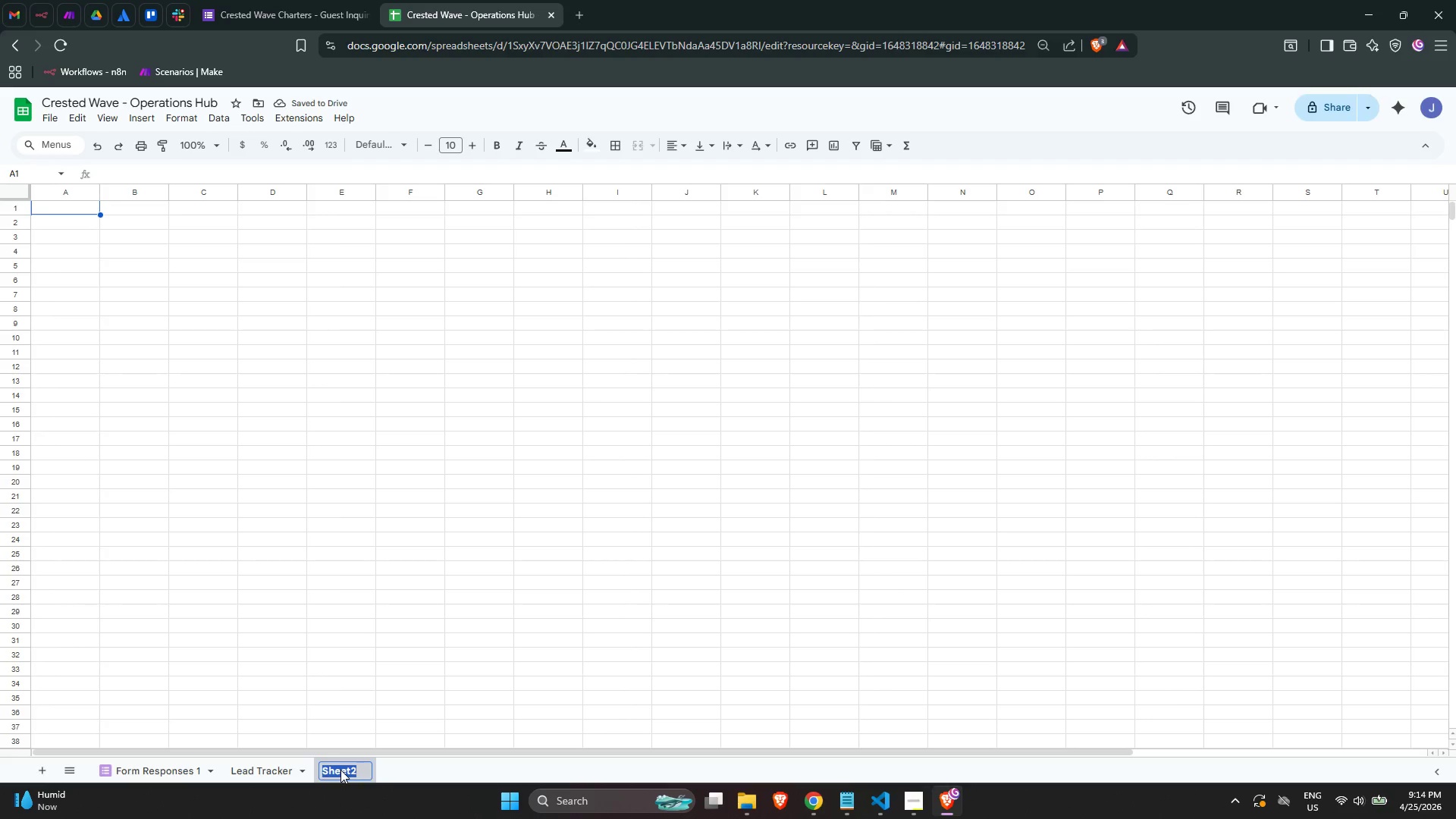 
type(General Inquiry Log)
 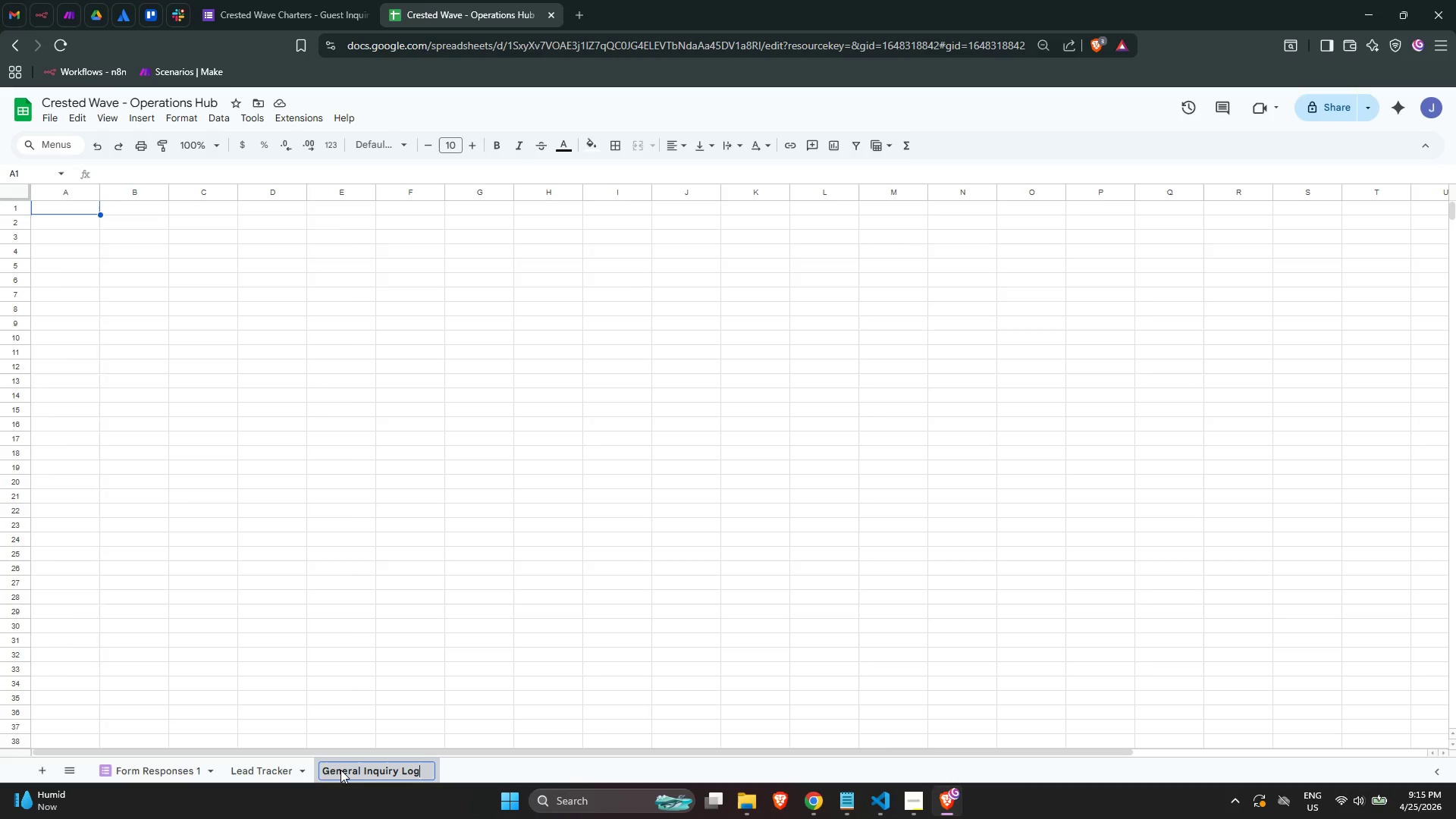 
wait(20.55)
 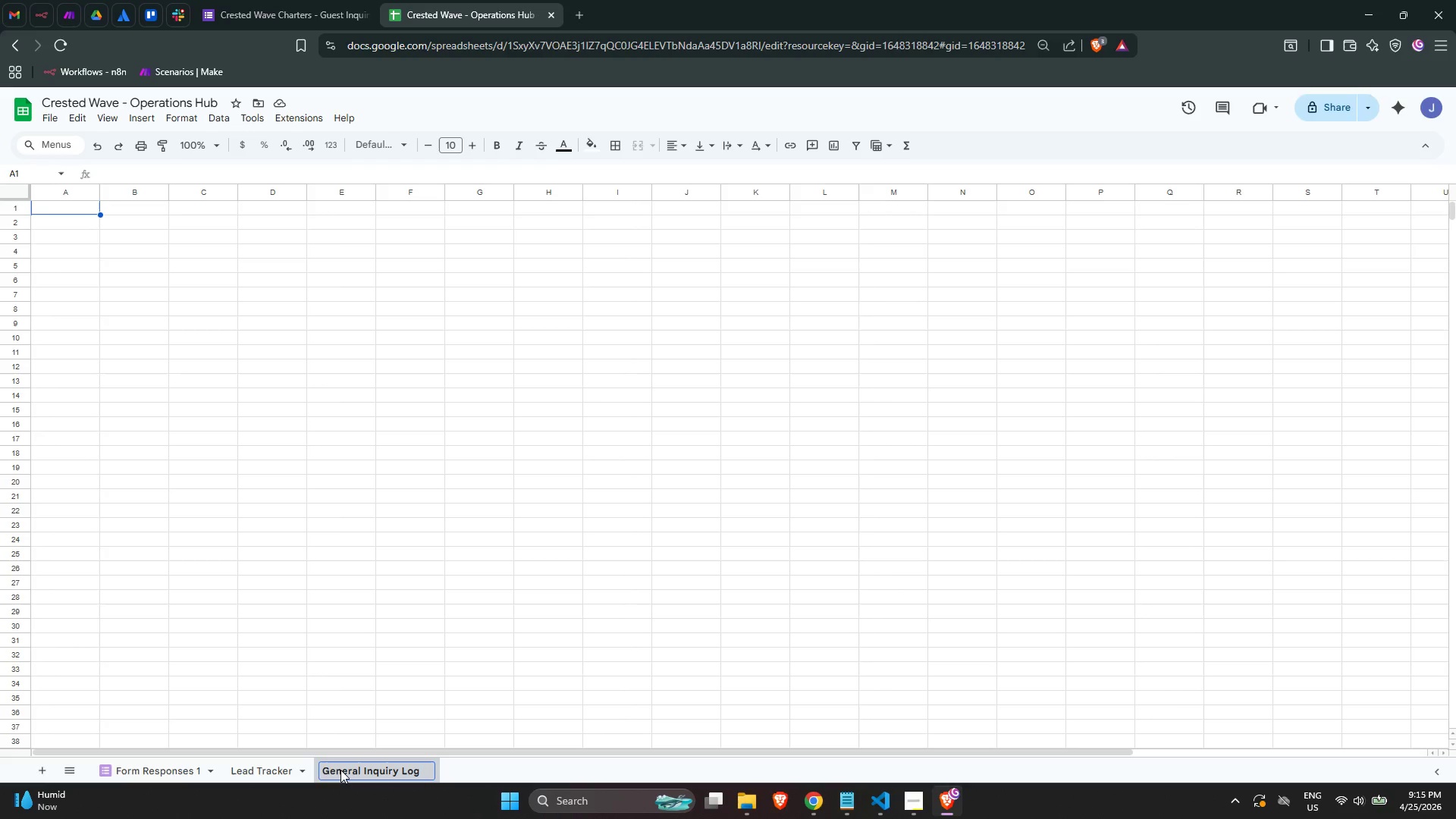 
left_click([271, 770])
 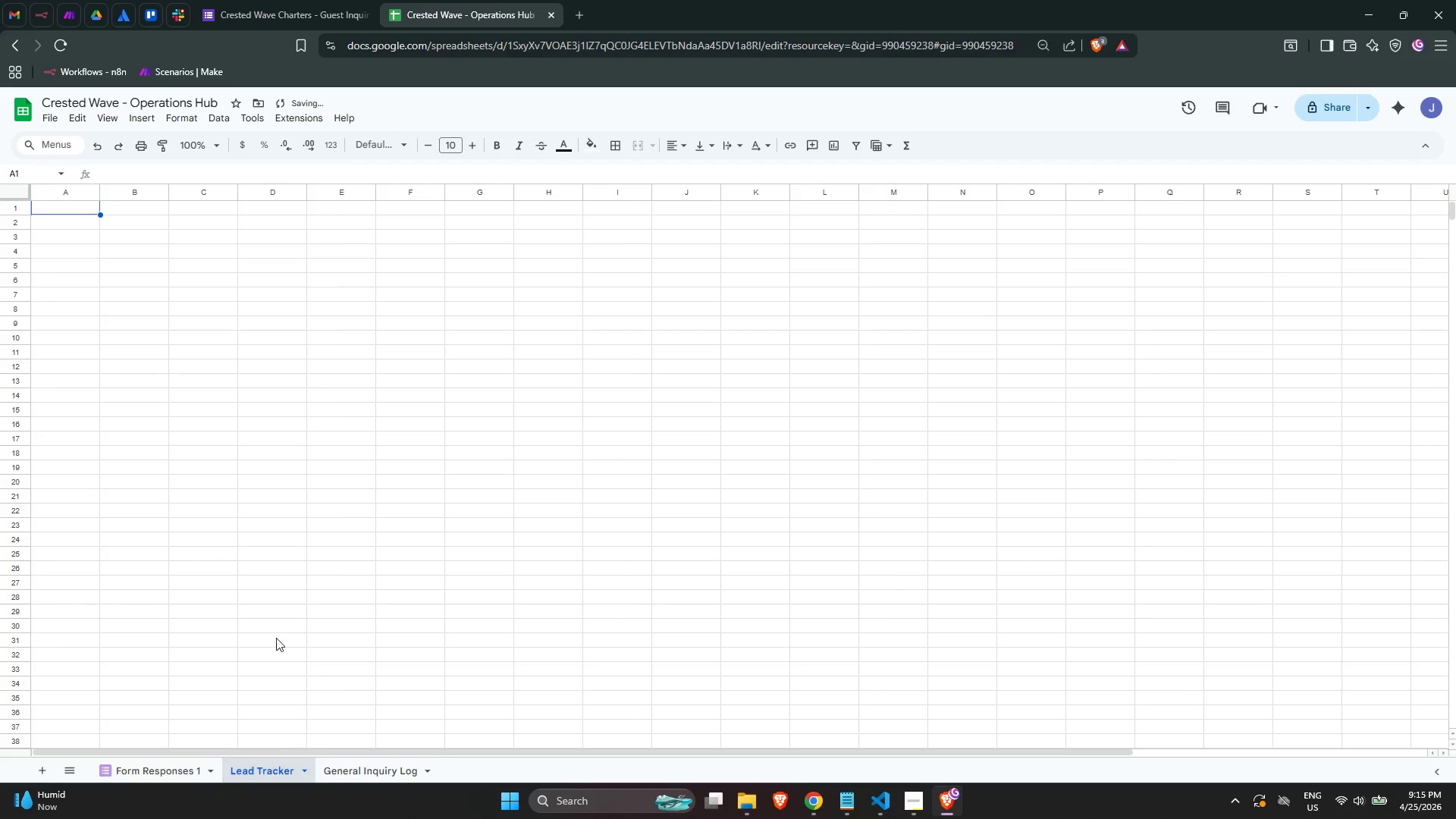 
scroll: coordinate [276, 622], scroll_direction: up, amount: 3.0
 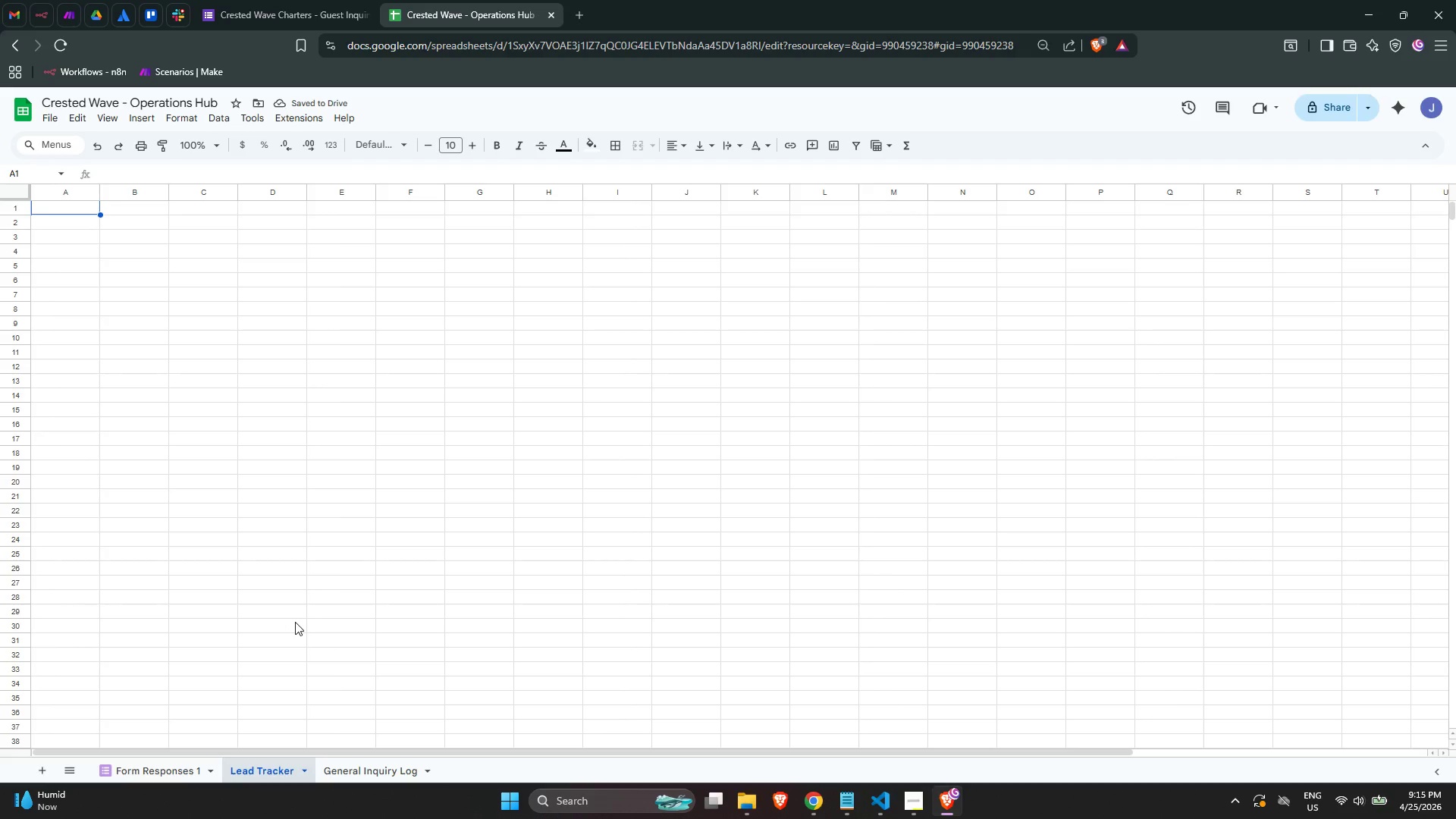 
type(Submisson )
key(Backspace)
type( Date)
key(Tab)
type(Full Name)
key(Tab)
type(Email Adressed)
key(Backspace)
type(d)
key(Backspace)
type(s)
key(Backspace)
key(Backspace)
 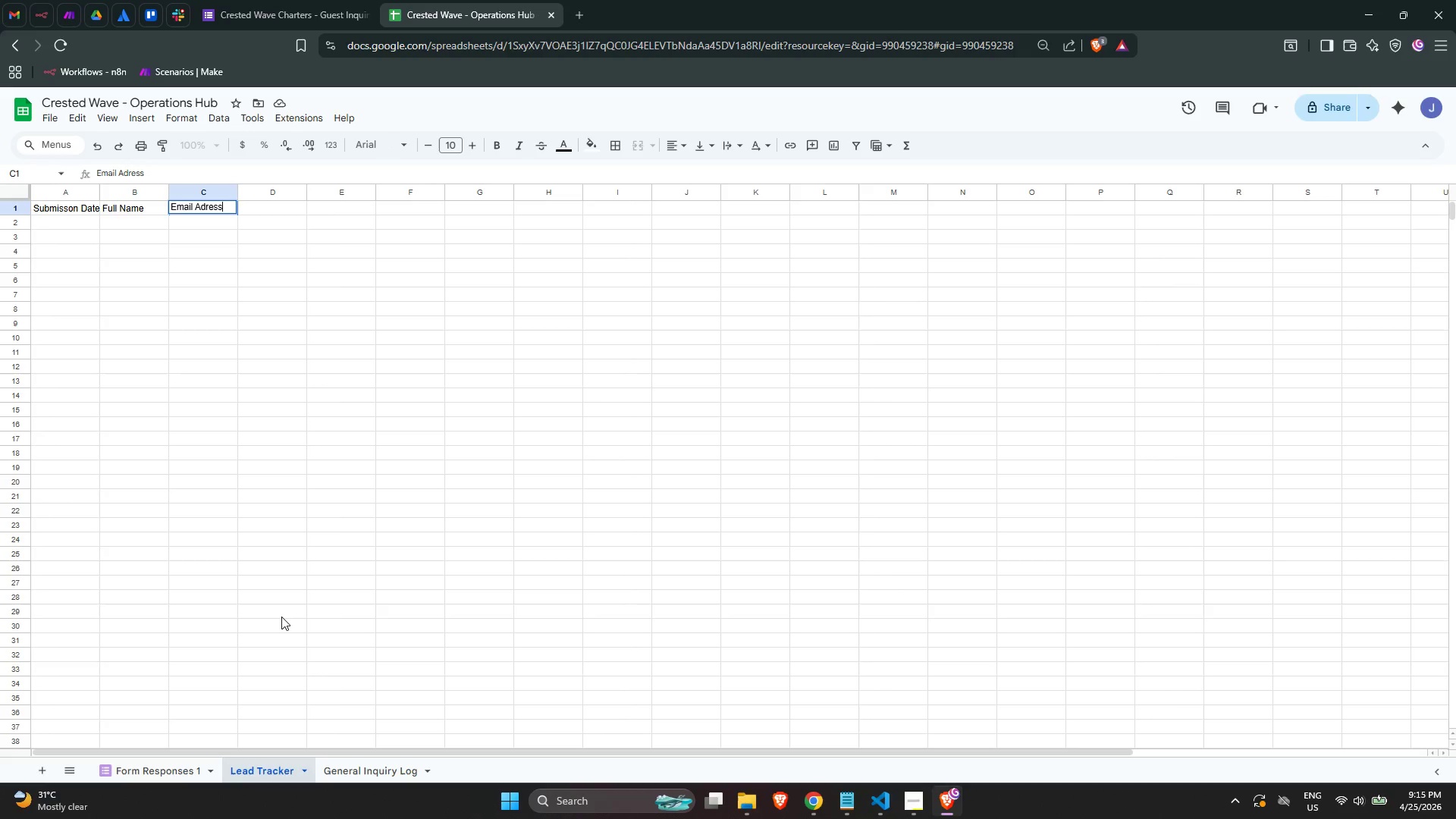 
key(ArrowLeft)
 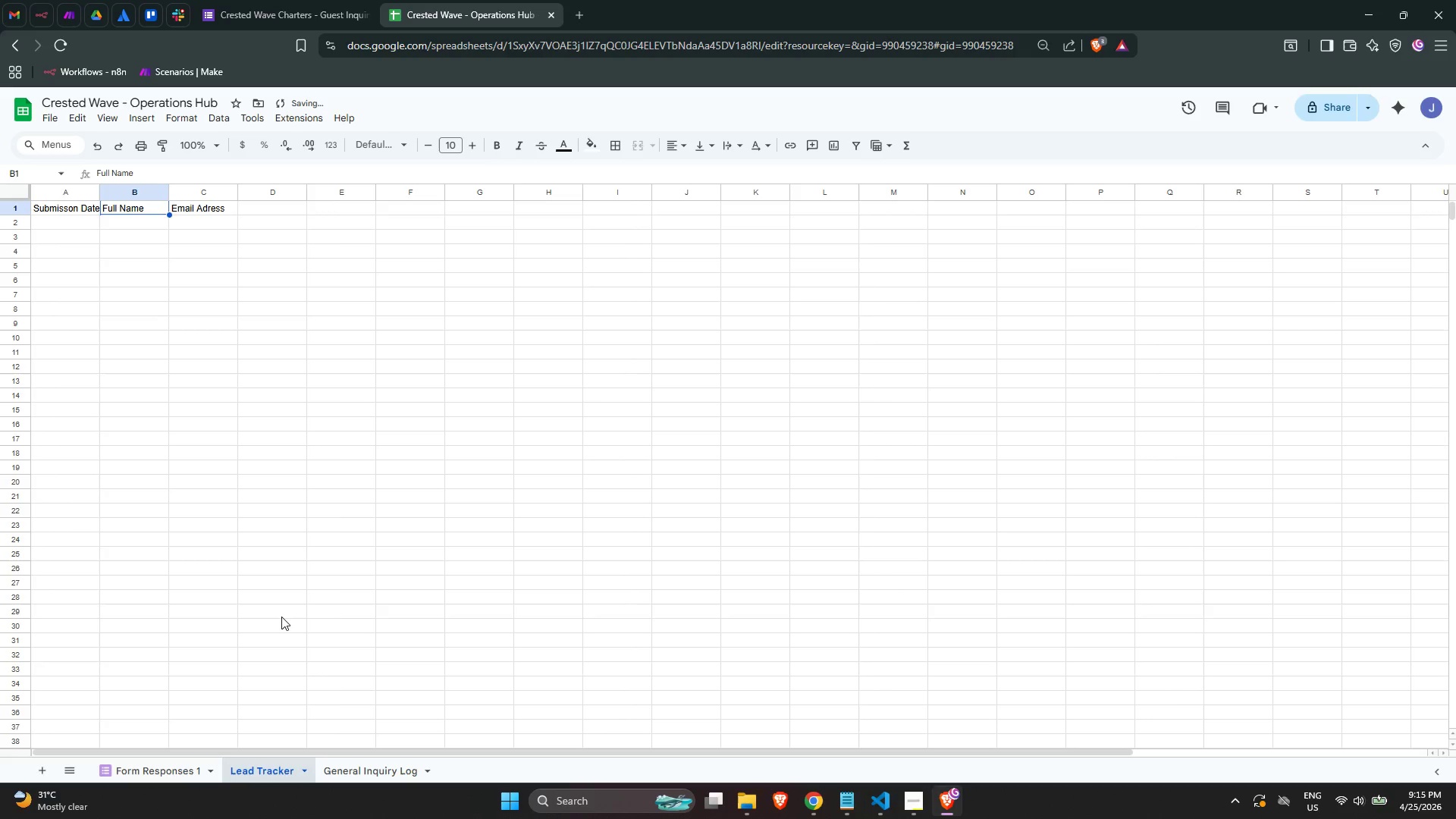 
key(ArrowLeft)
 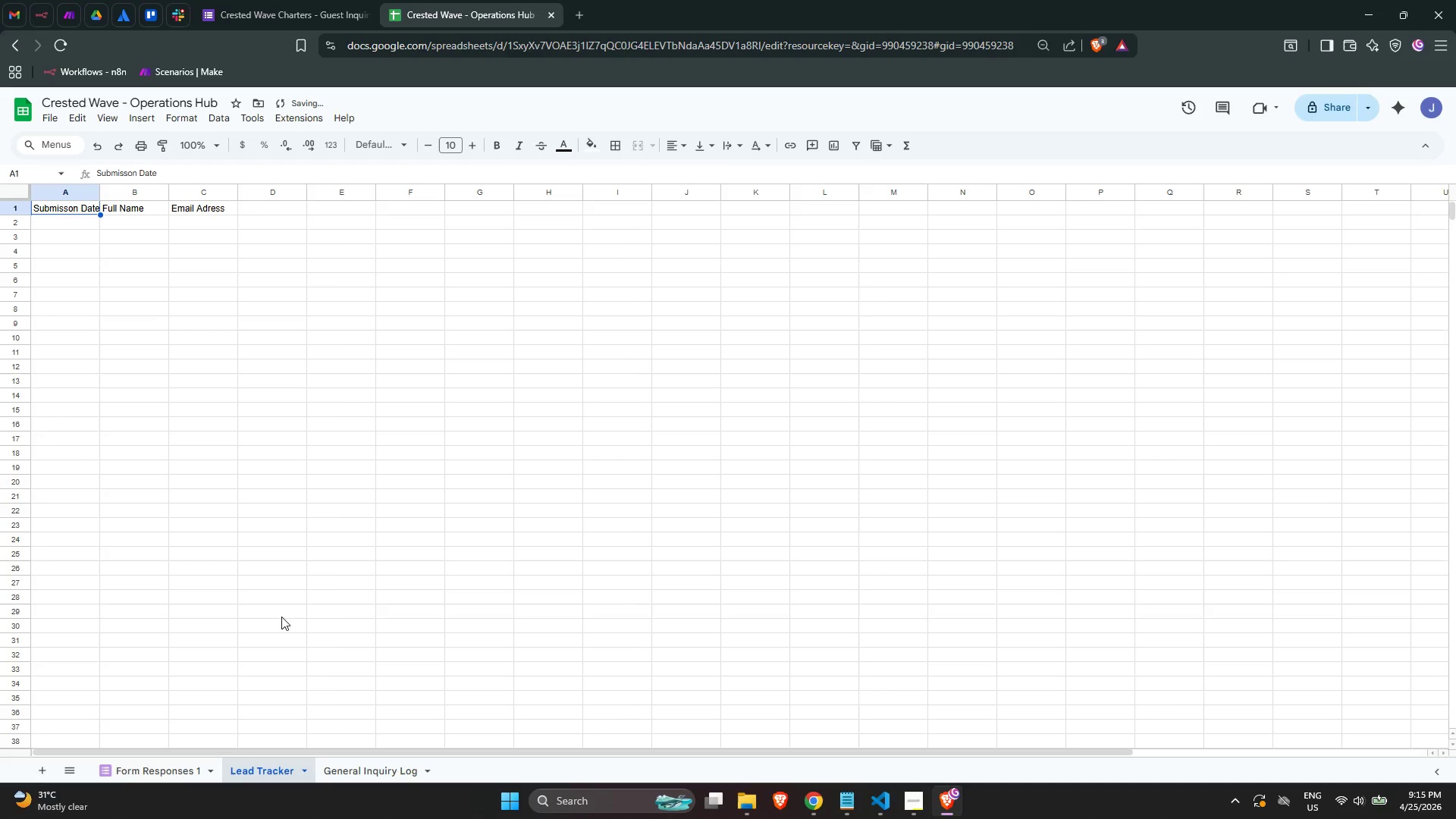 
key(ArrowLeft)
 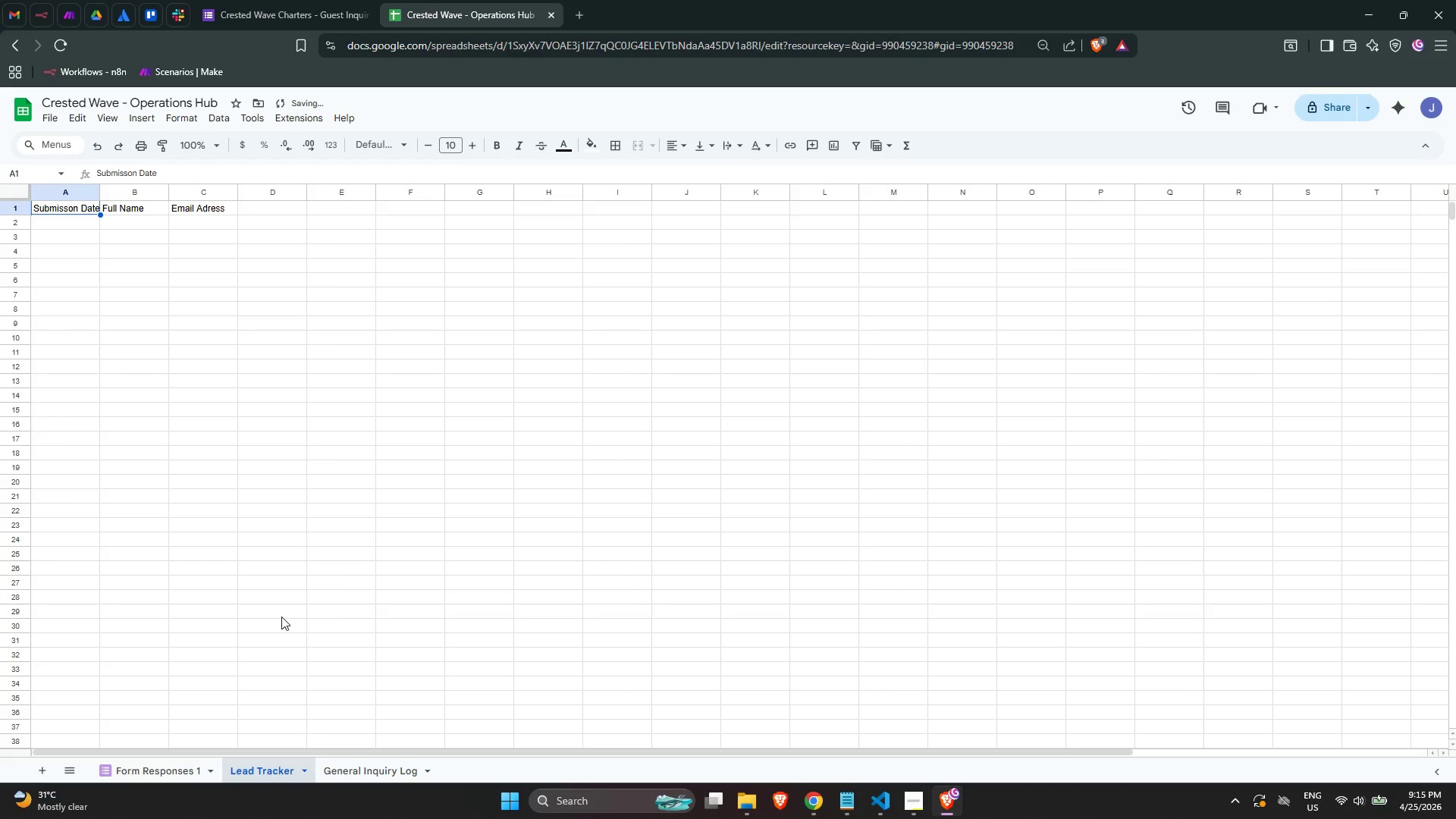 
key(ArrowLeft)
 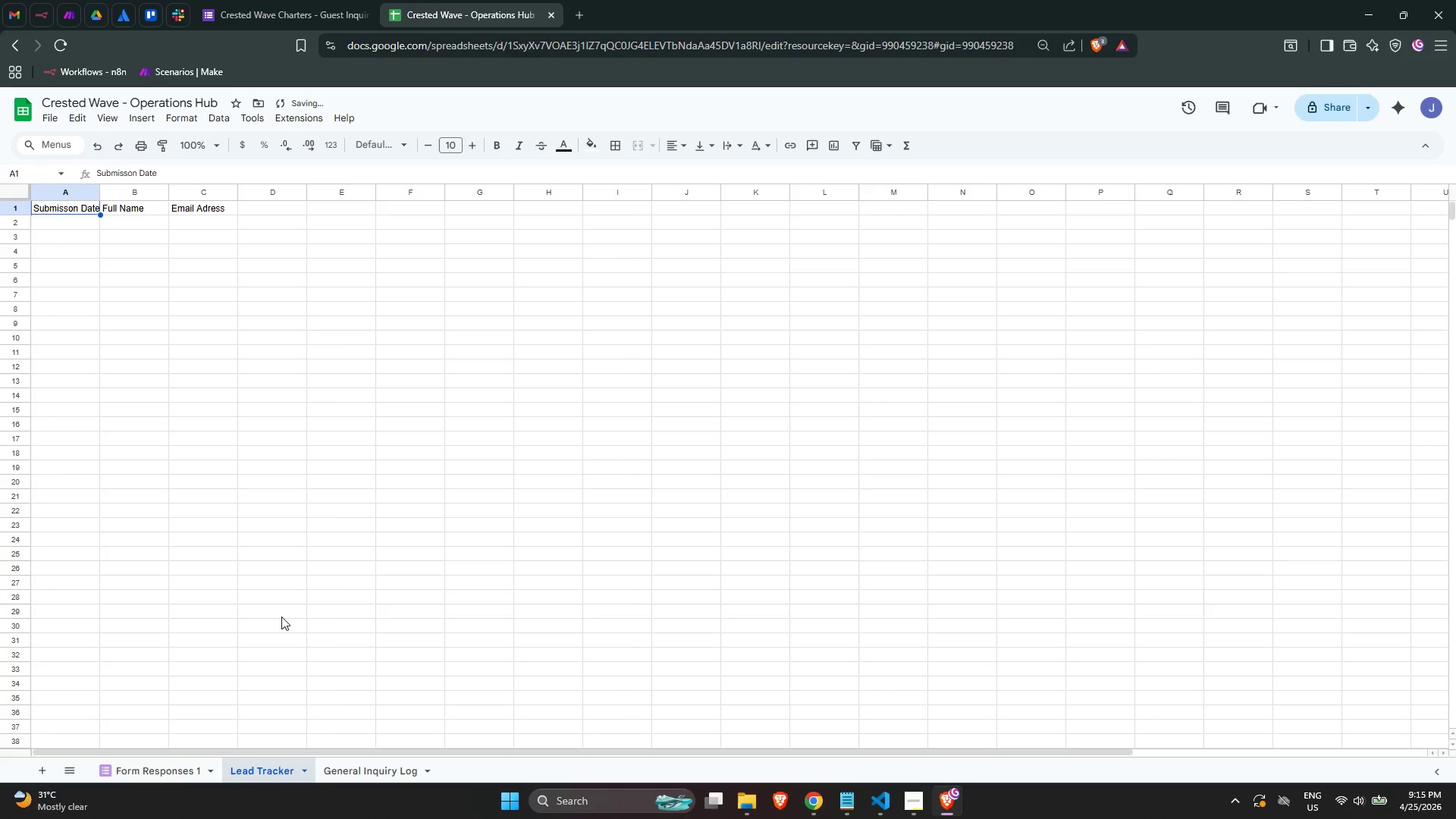 
key(ArrowRight)
 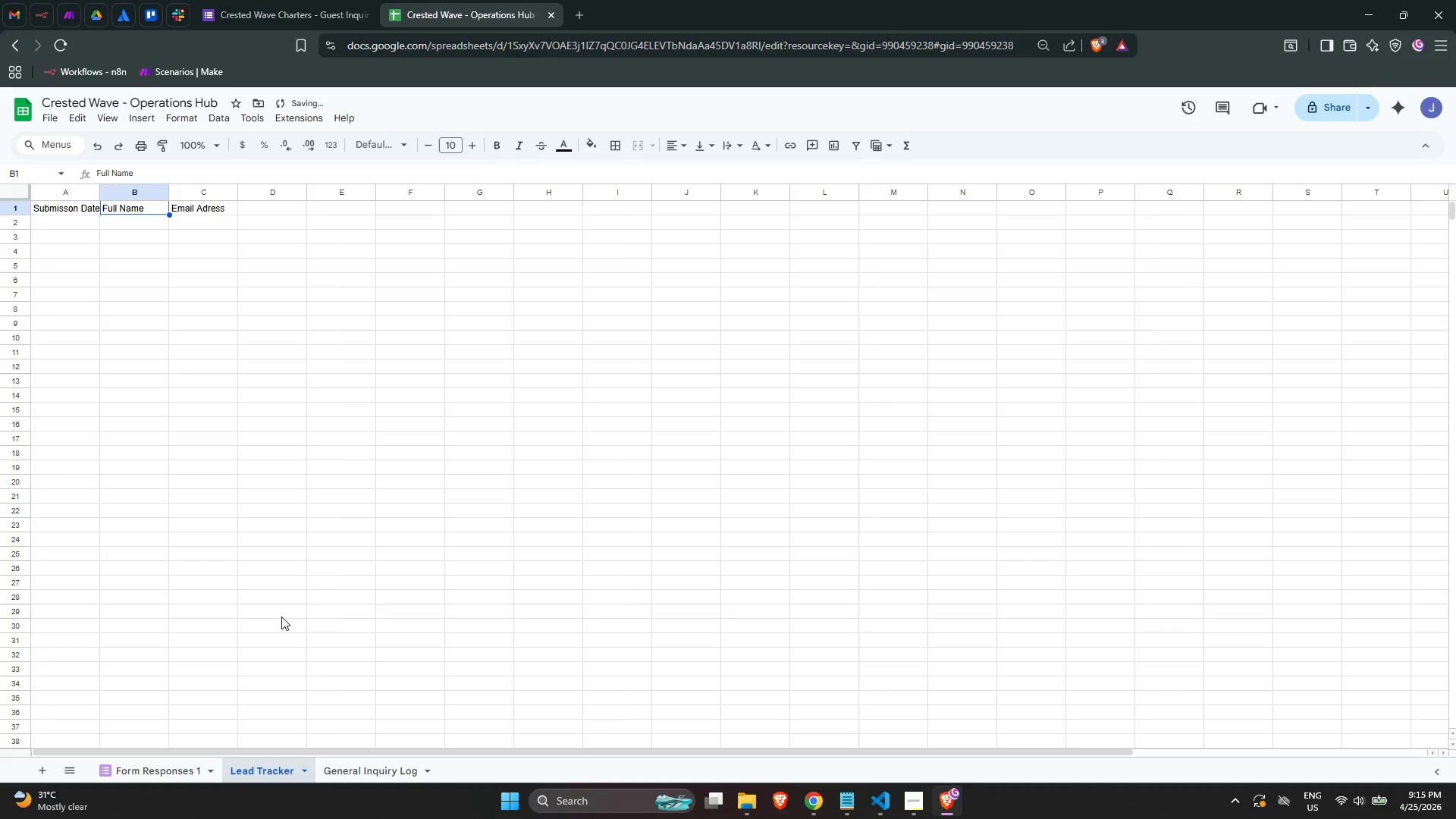 
key(ArrowRight)
 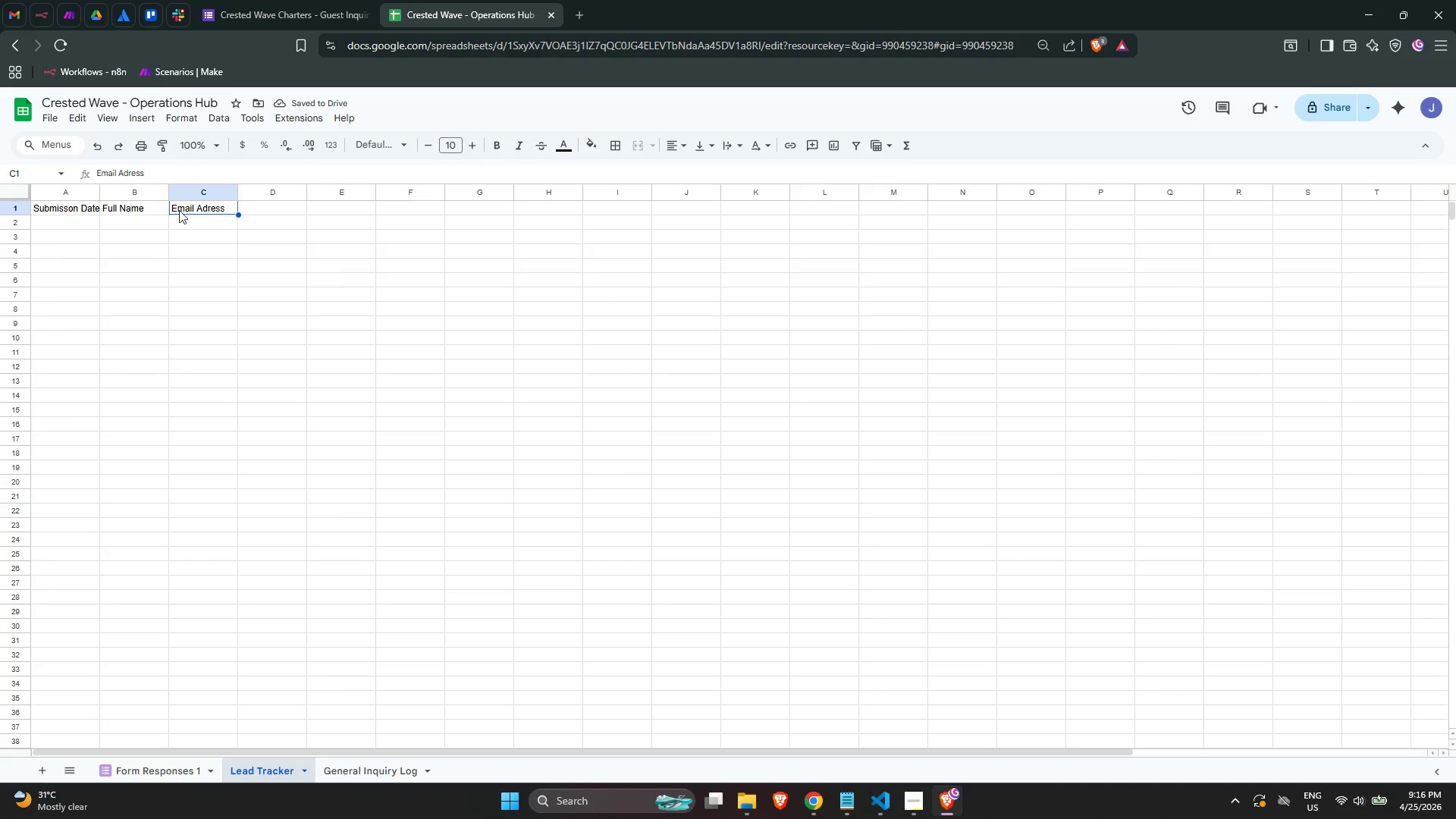 
double_click([223, 206])
 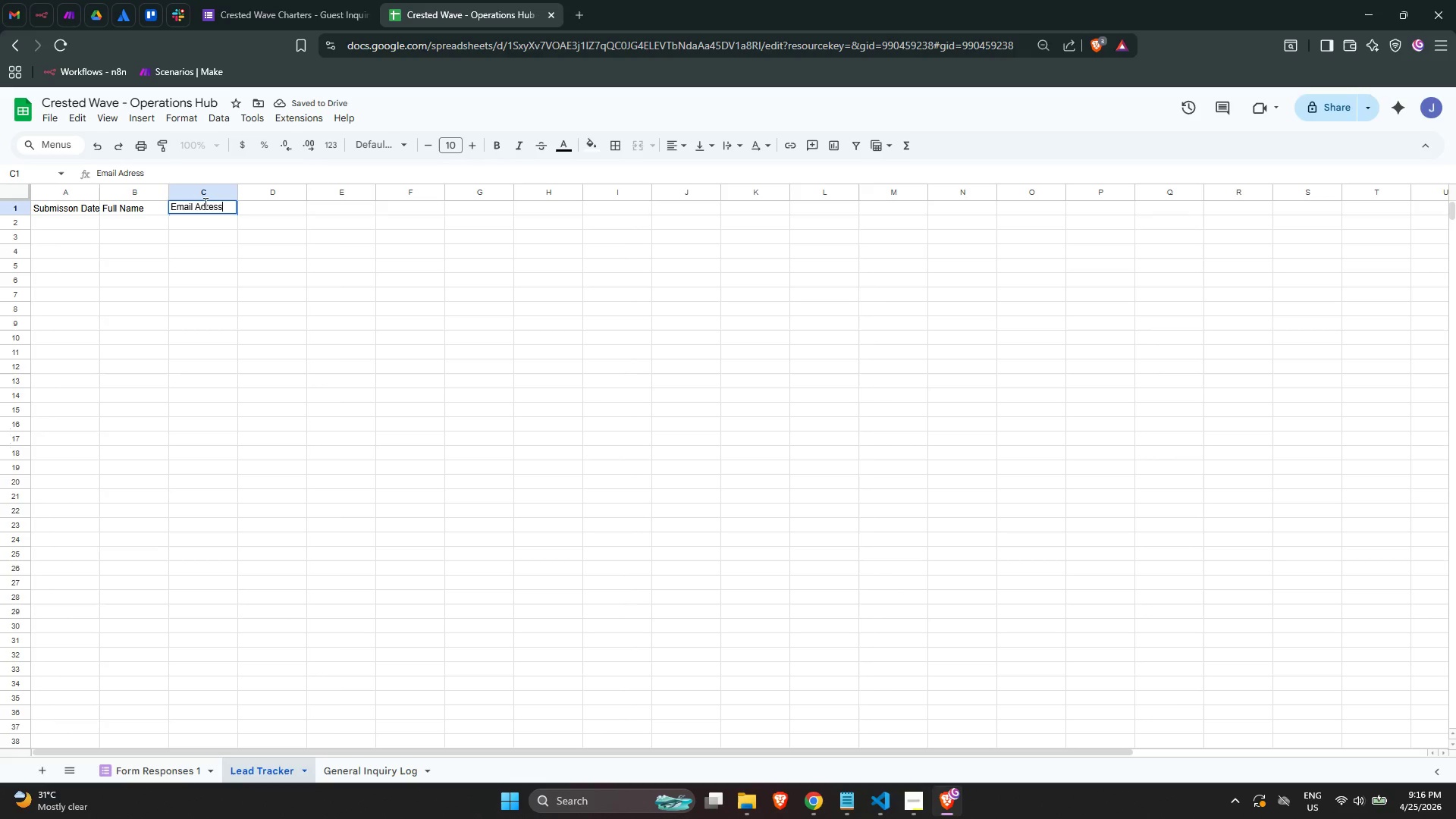 
left_click([203, 203])
 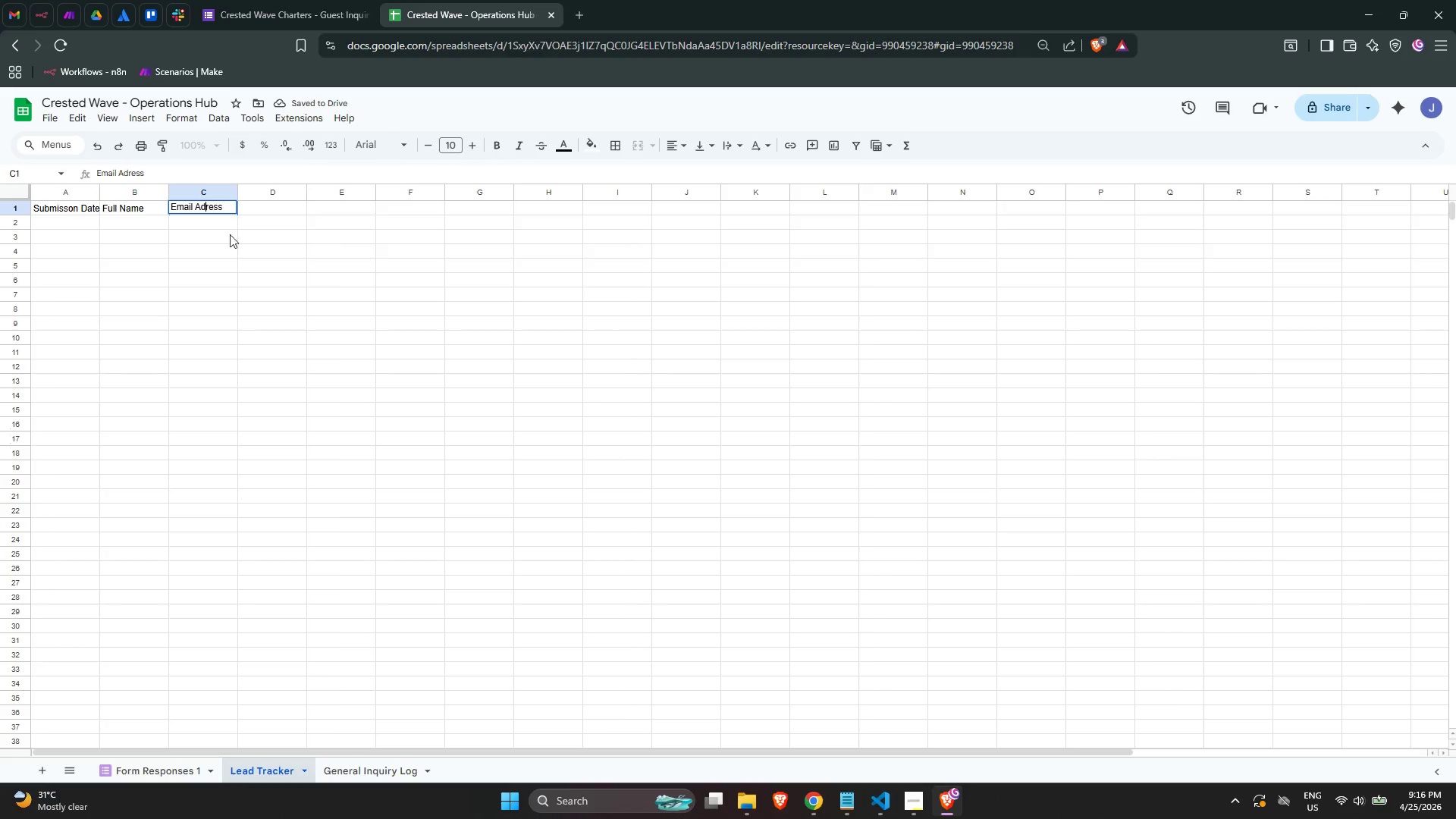 
key(D)
 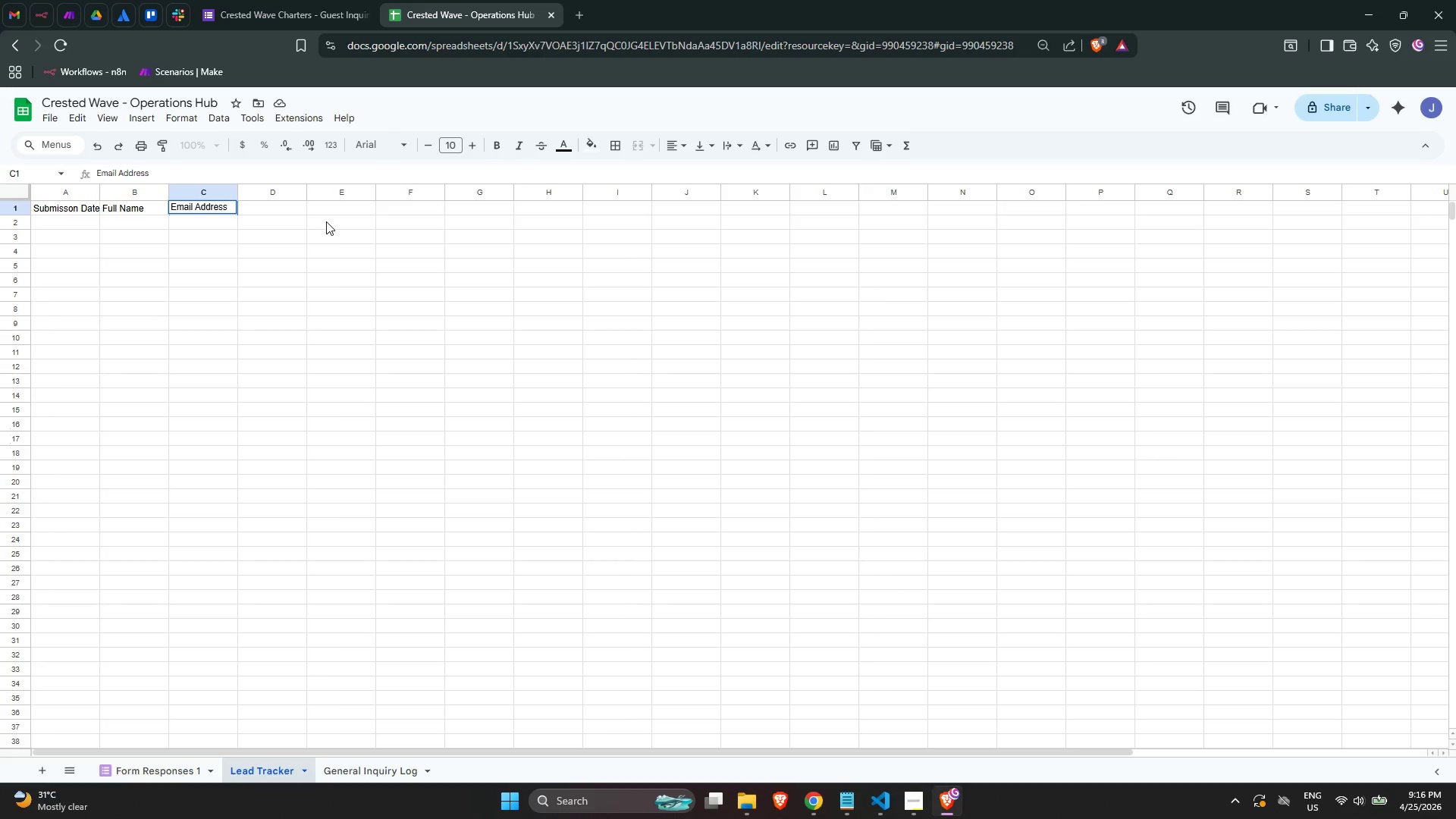 
key(Tab)
 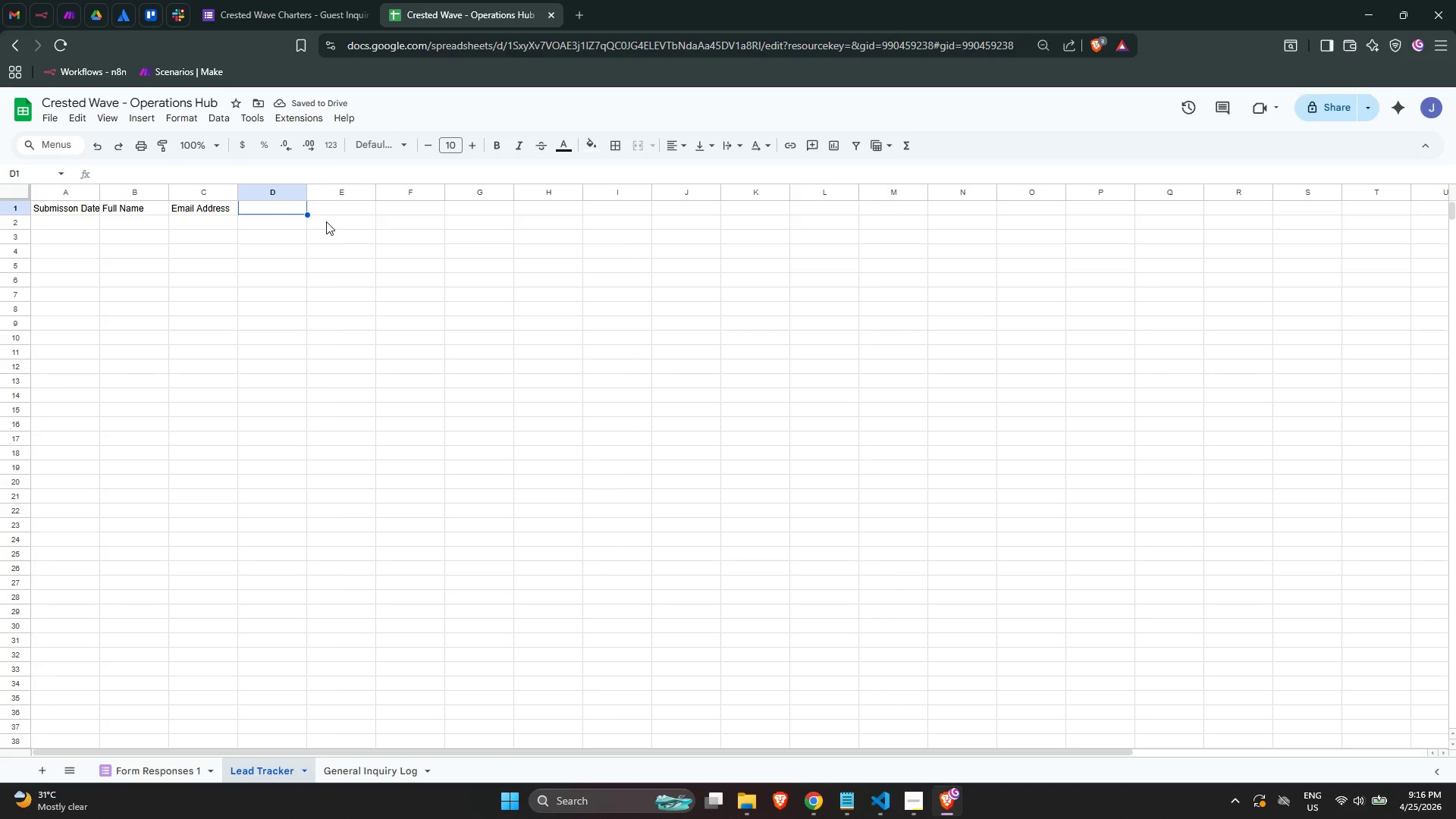 
wait(5.98)
 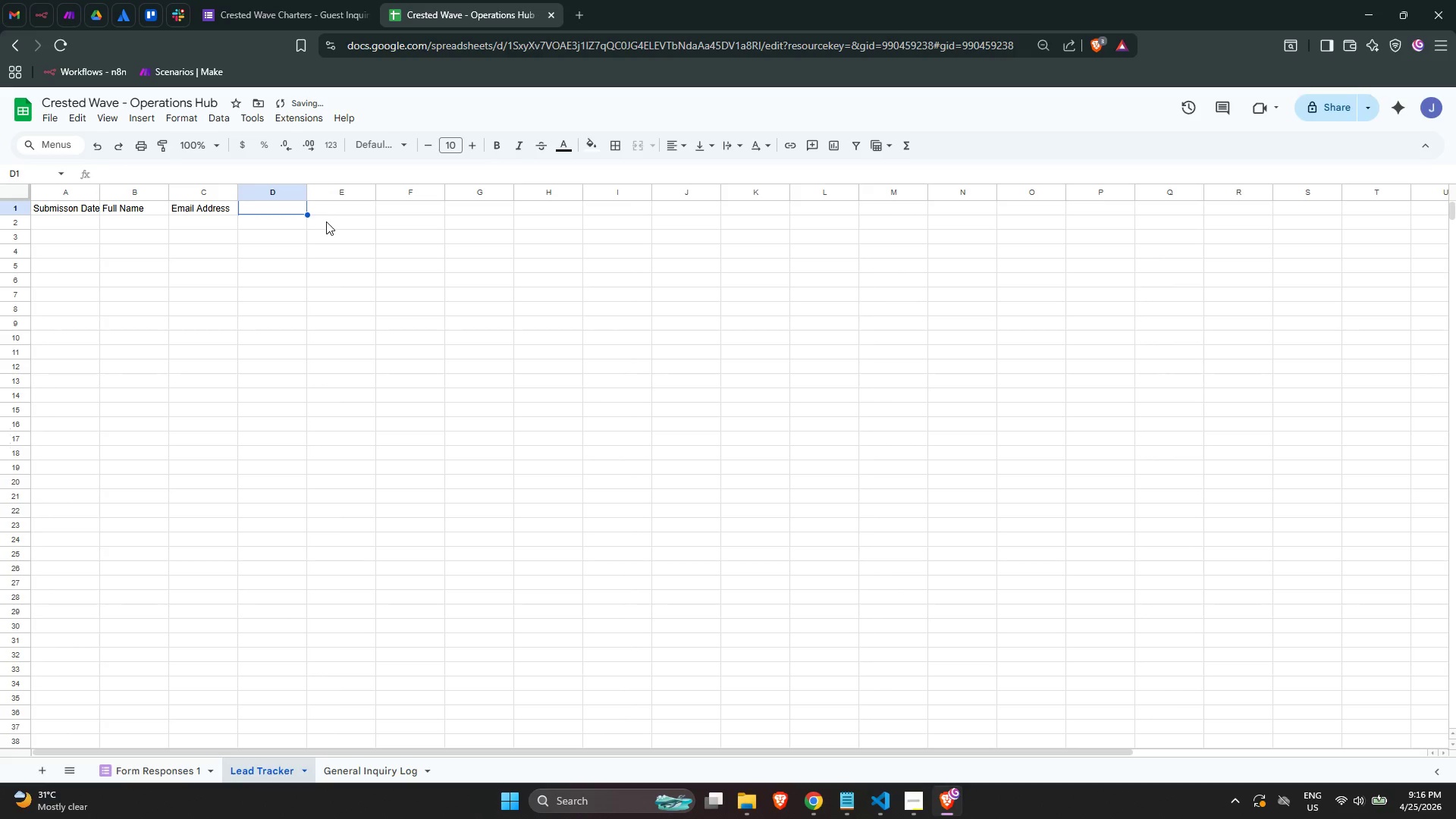 
type(Phone Number)
key(Tab)
type(Preferred Date)
key(Backspace)
key(Backspace)
key(Backspace)
key(Backspace)
type(Charter Date)
key(Tab)
type(Pari)
key(Backspace)
type(y)
key(Backspace)
type(ty I)
key(Backspace)
type(Suze)
key(Backspace)
key(Backspace)
key(Backspace)
type(ize)
key(Tab)
type(Original Inquiry)
key(Tab)
type(AI-Extraa)
key(Backspace)
type(cted Primary Concern)
 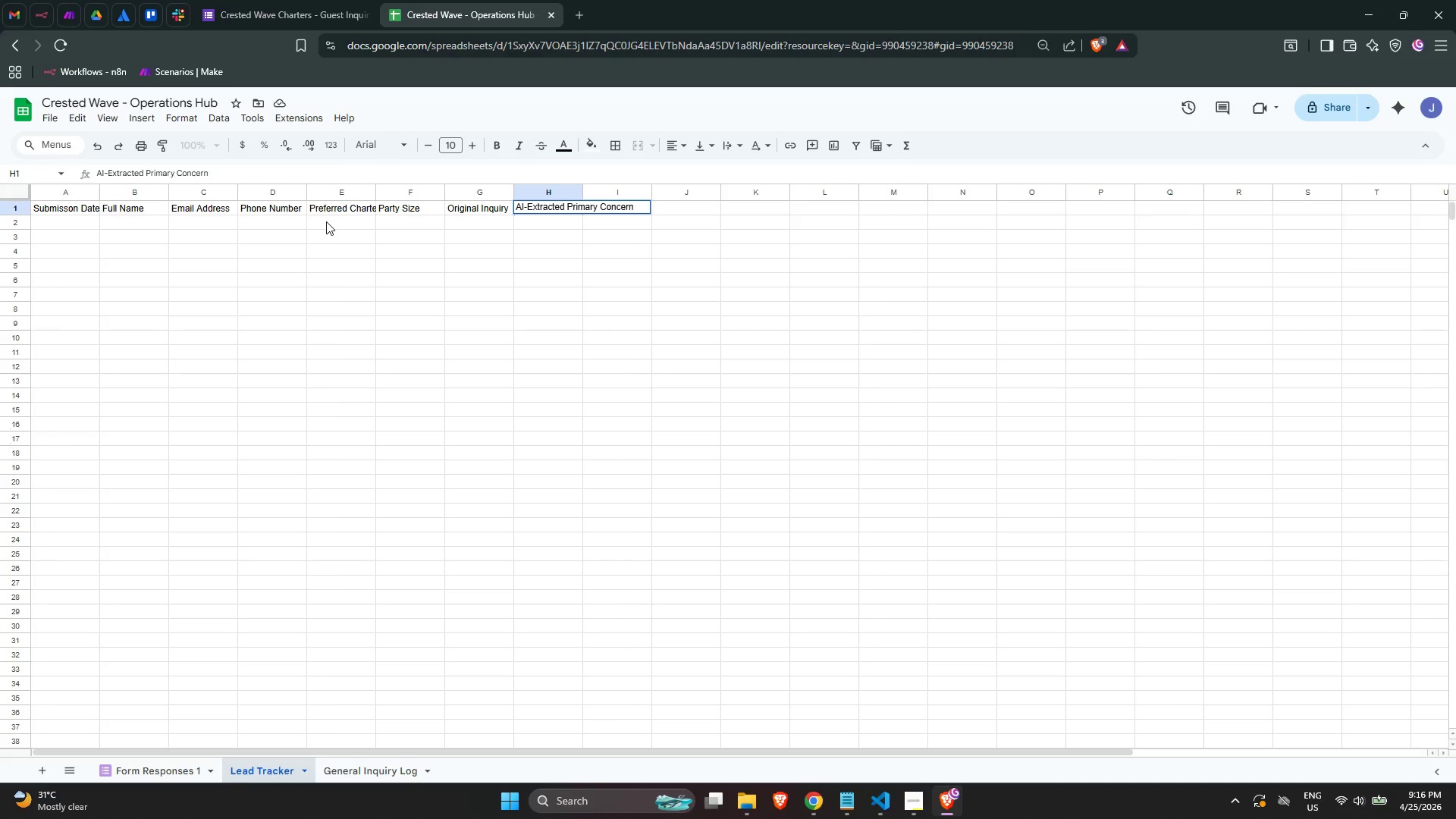 
key(Enter)
 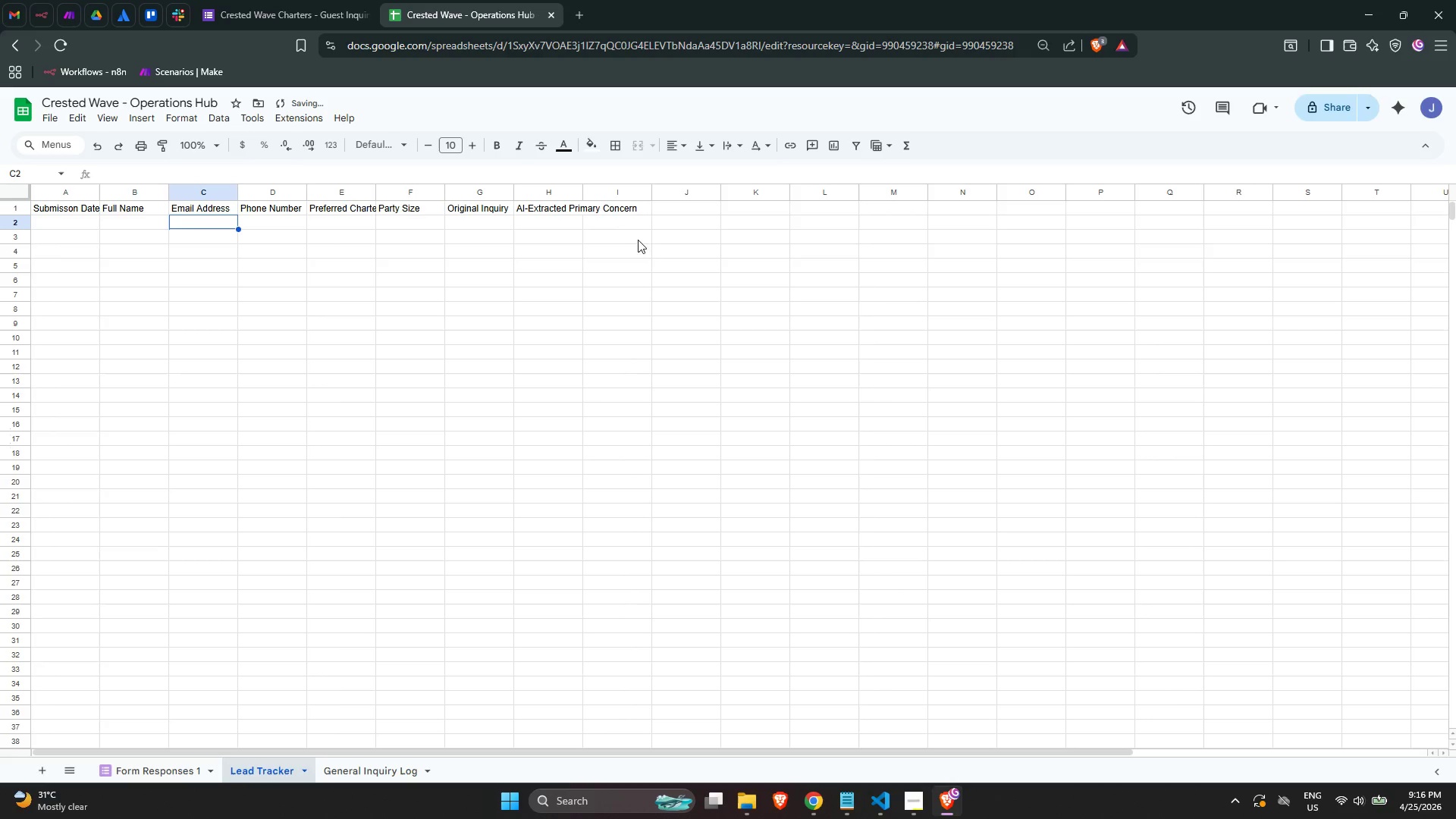 
left_click([626, 207])
 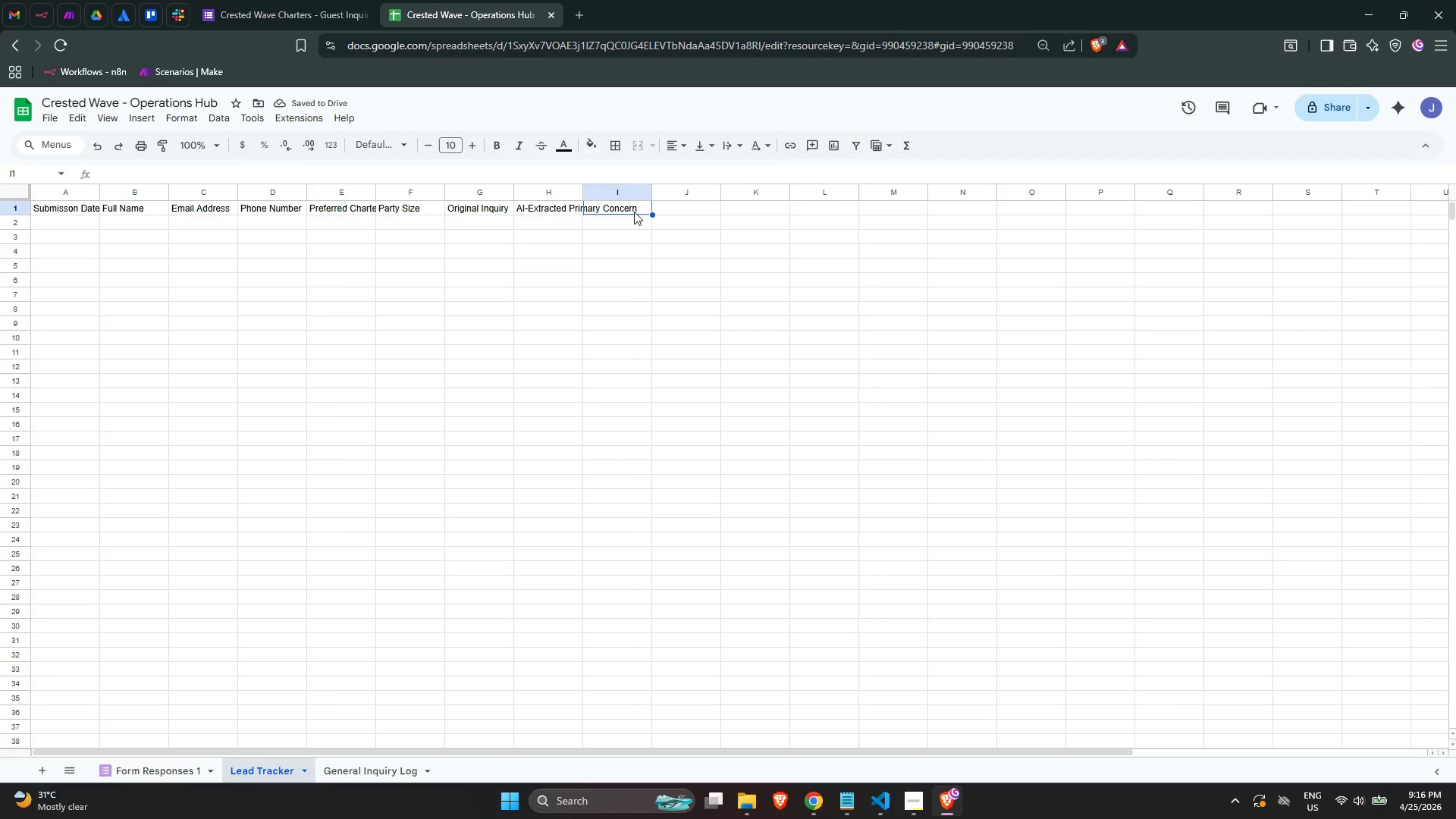 
type(AI Concierge Response)
 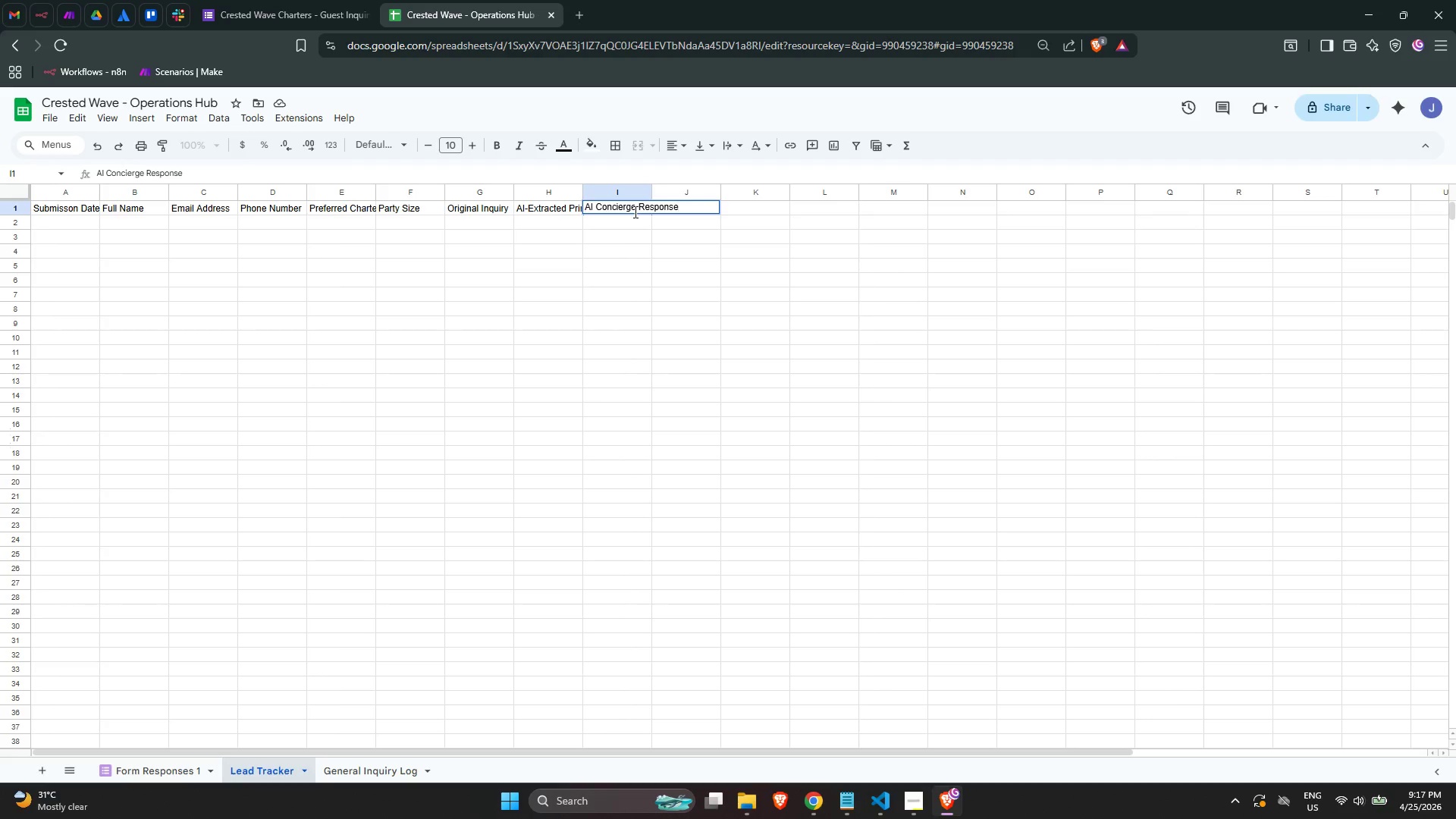 
key(Enter)
 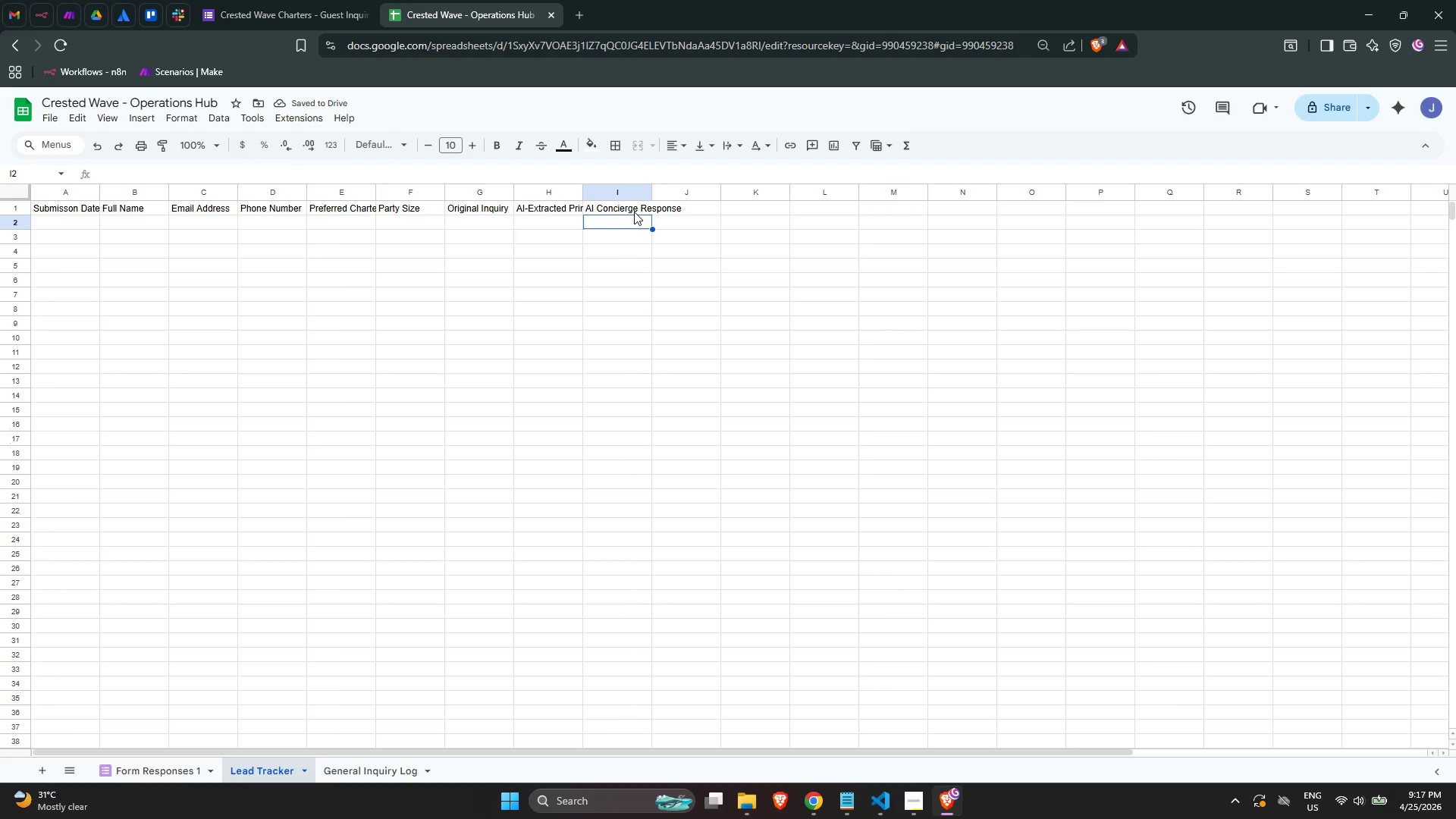 
left_click([642, 209])
 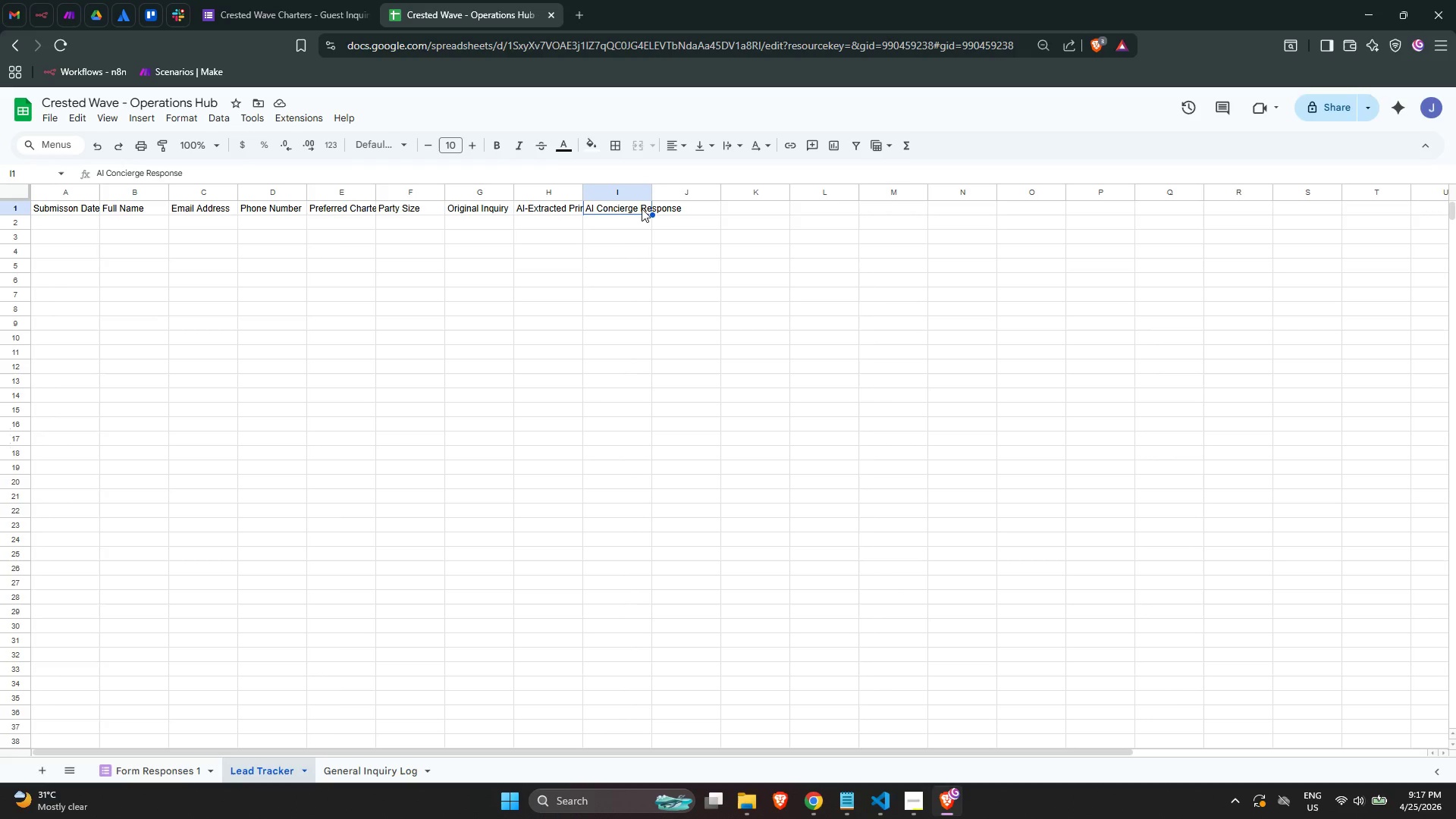 
wait(13.41)
 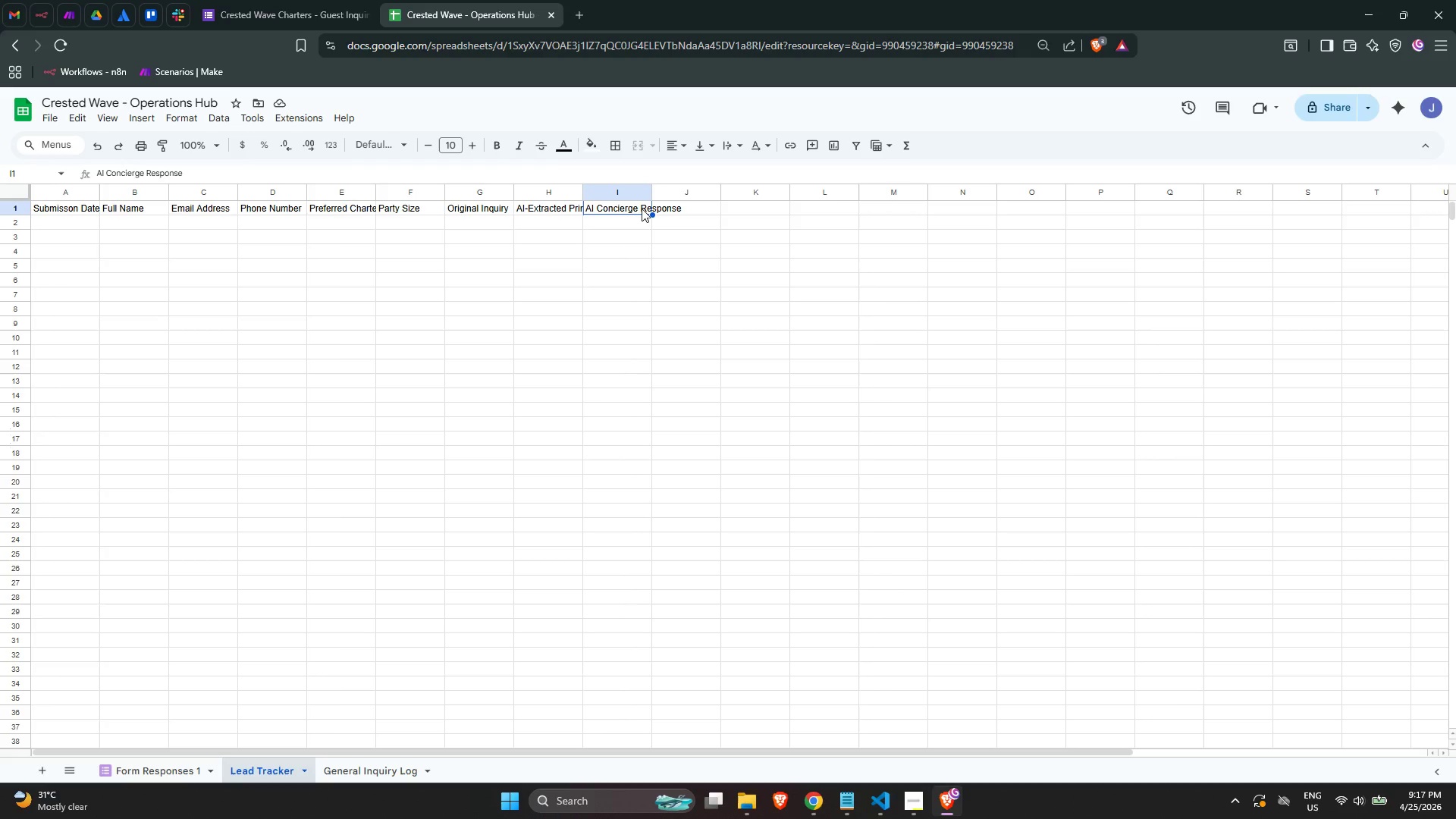 
key(Tab)
type(Lead s)
key(Backspace)
type(Sat)
key(Backspace)
key(Backspace)
type(tatus)
 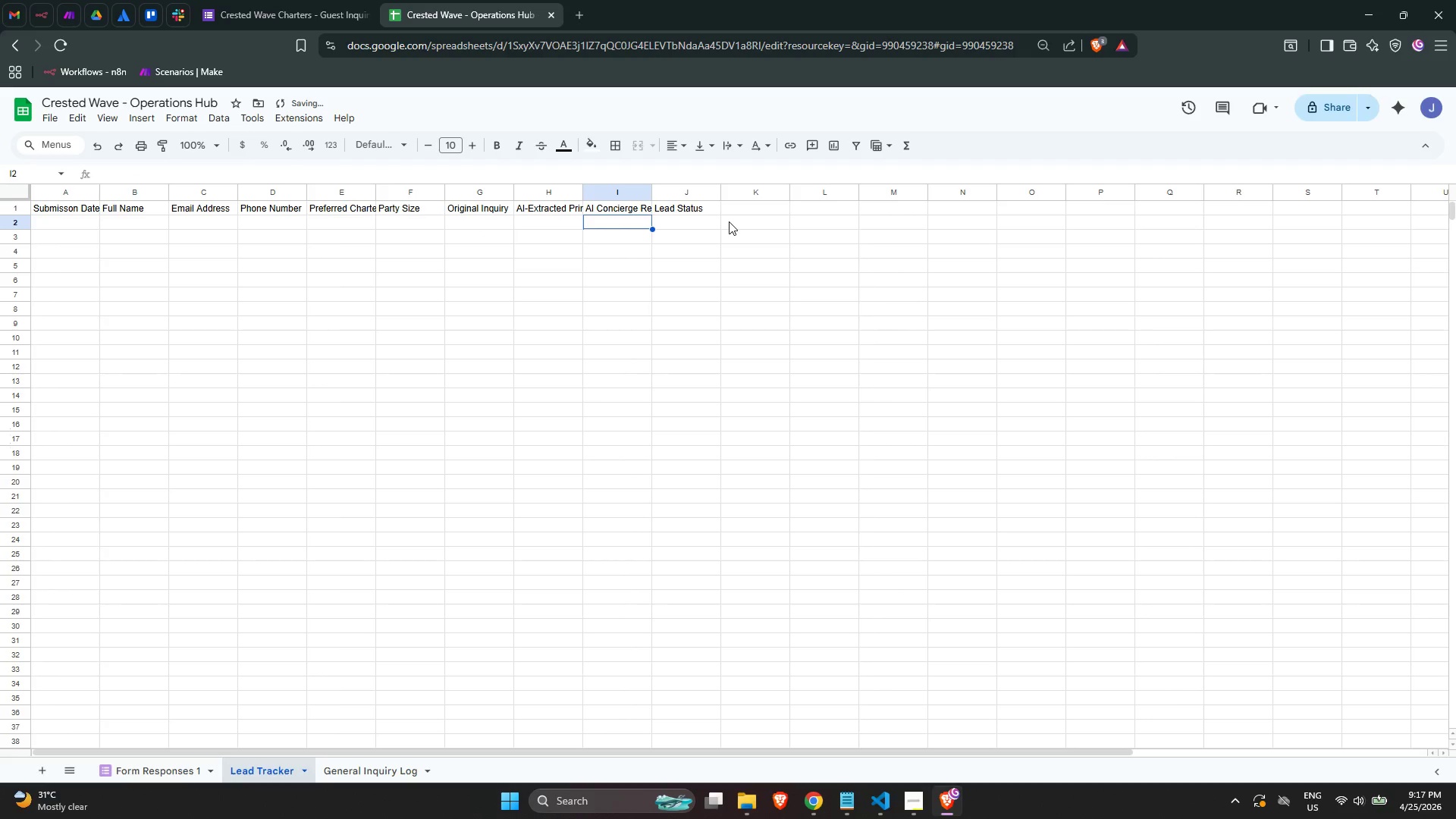 
 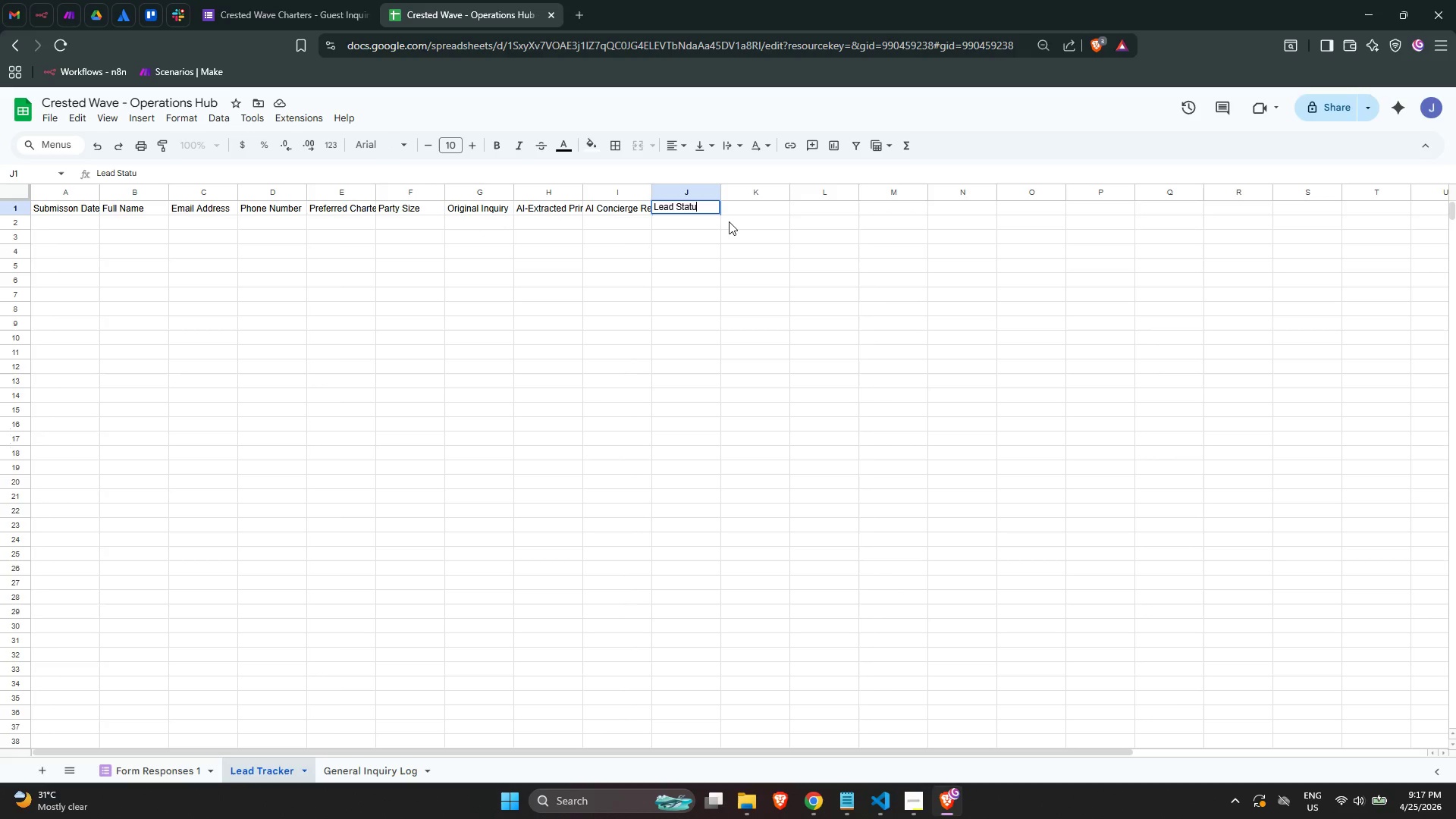 
key(Enter)
 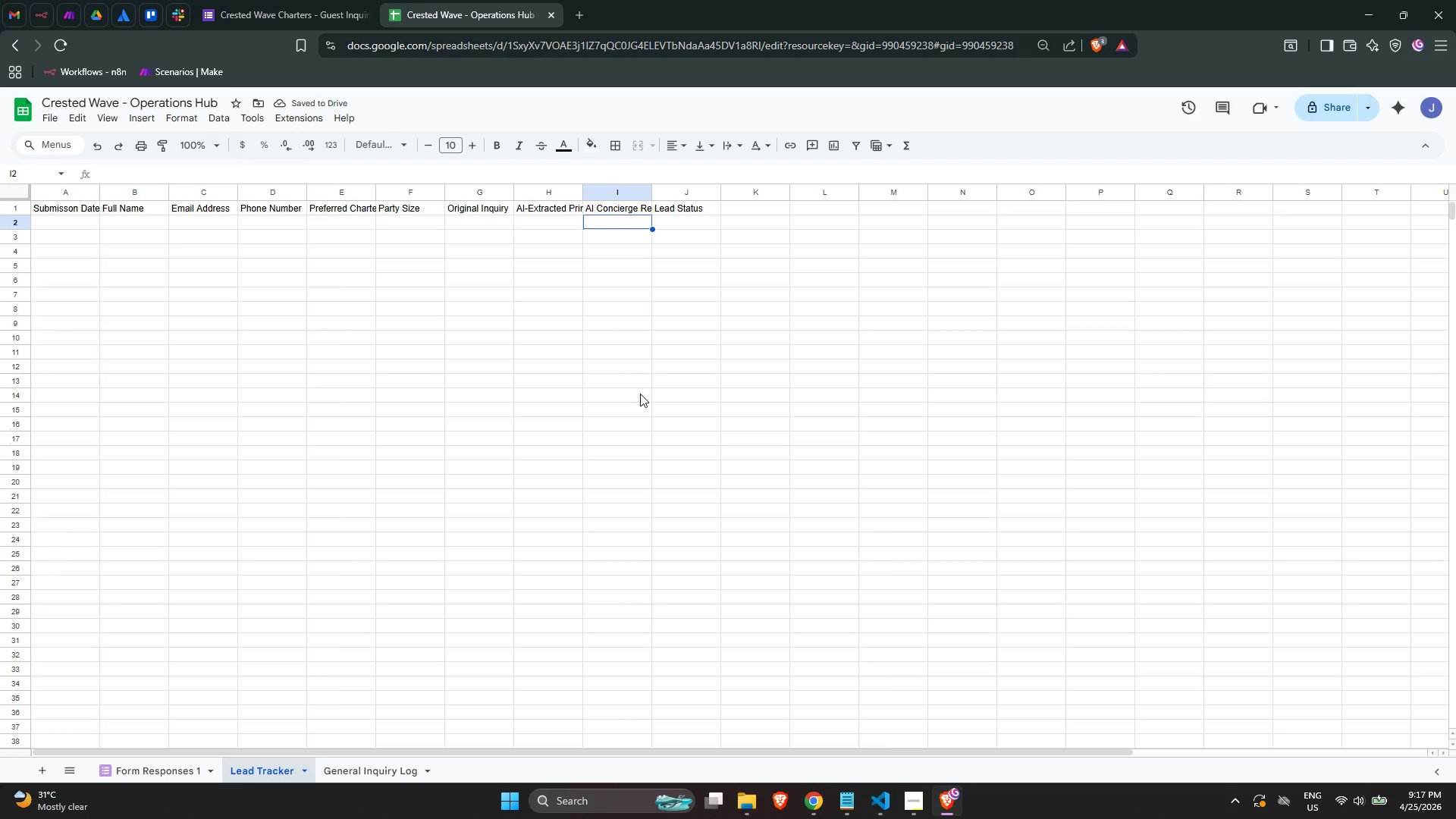 
scroll: coordinate [642, 395], scroll_direction: down, amount: 1.0
 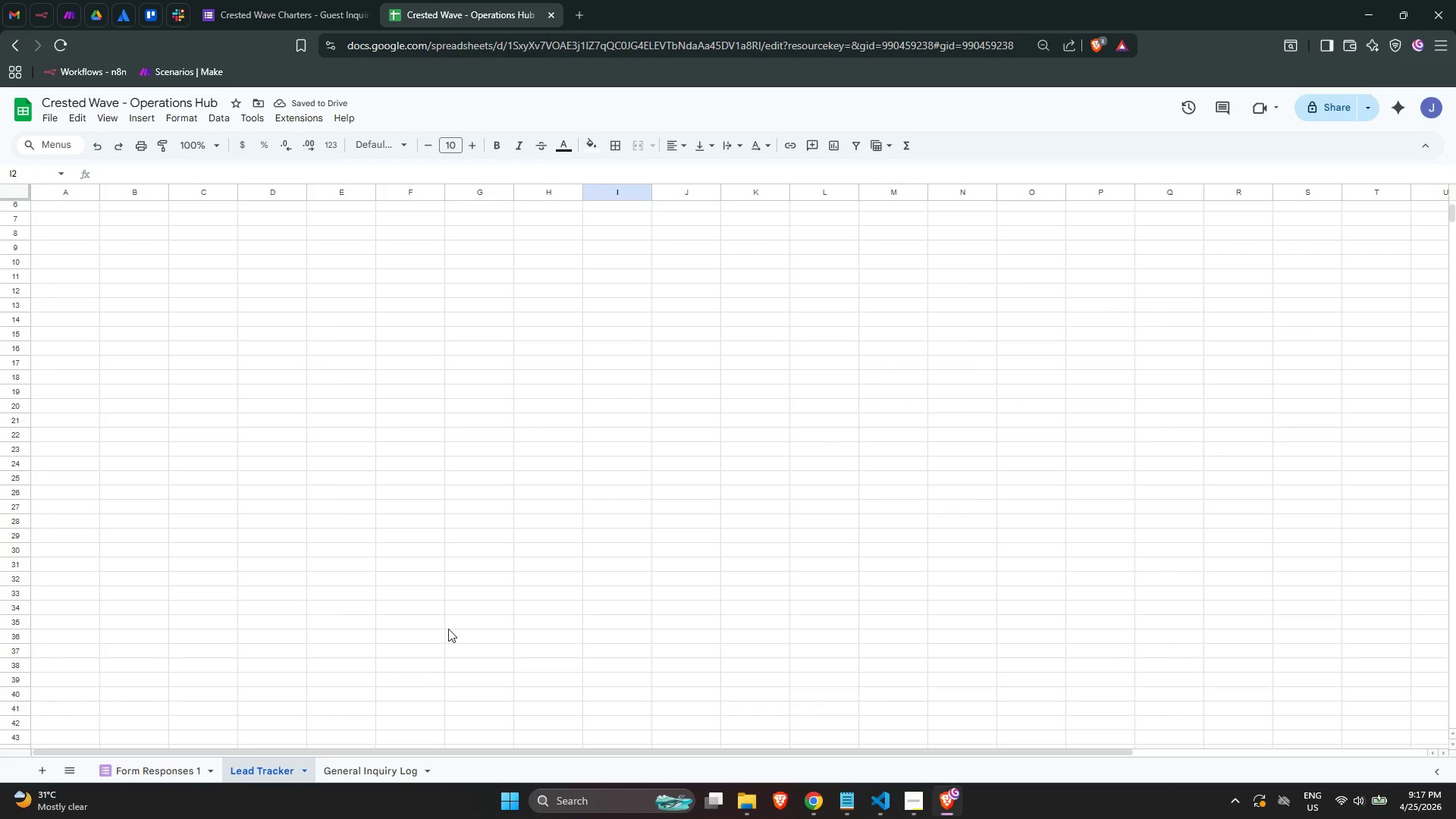 
scroll: coordinate [444, 593], scroll_direction: up, amount: 2.0
 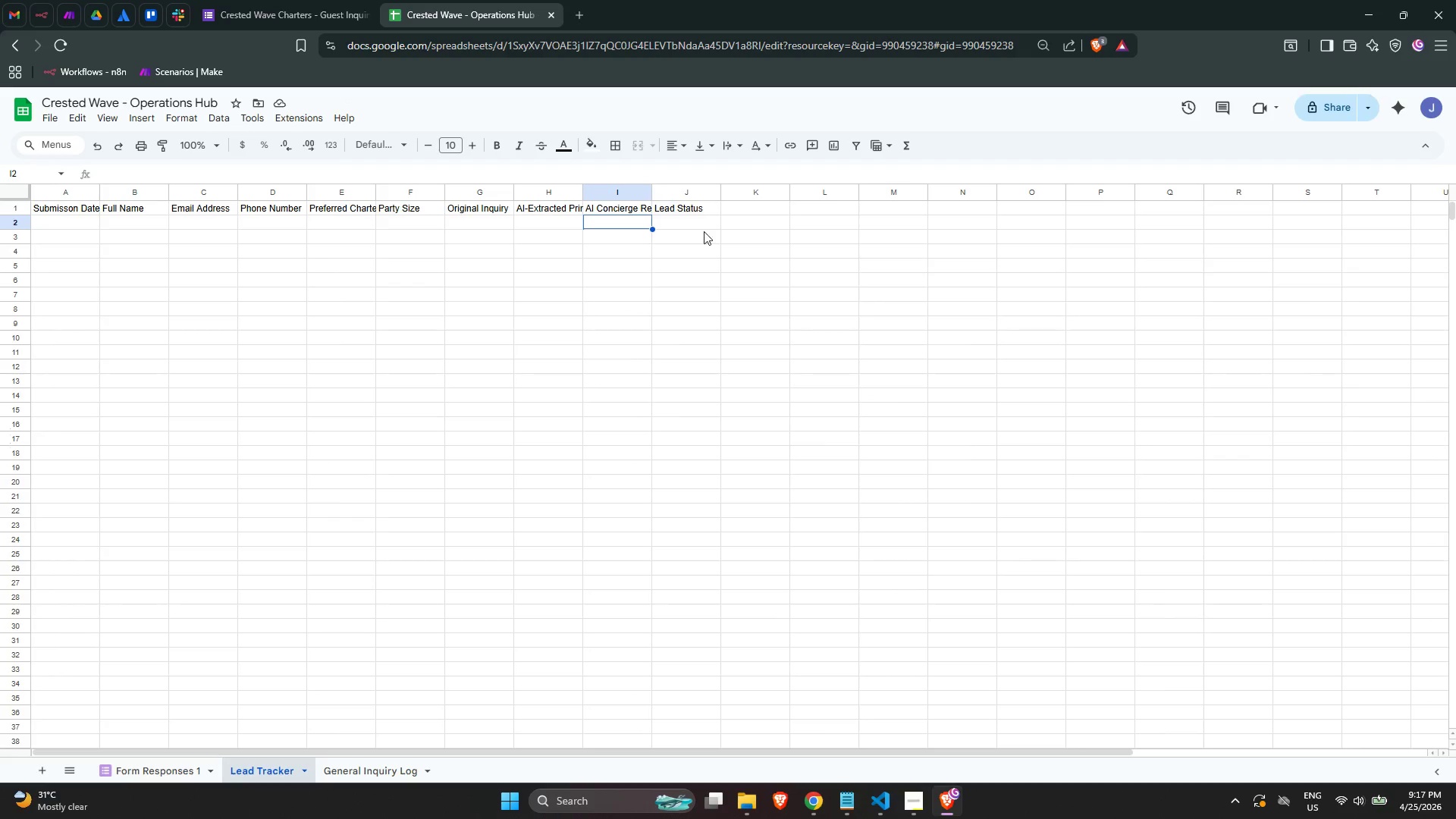 
left_click([702, 210])
 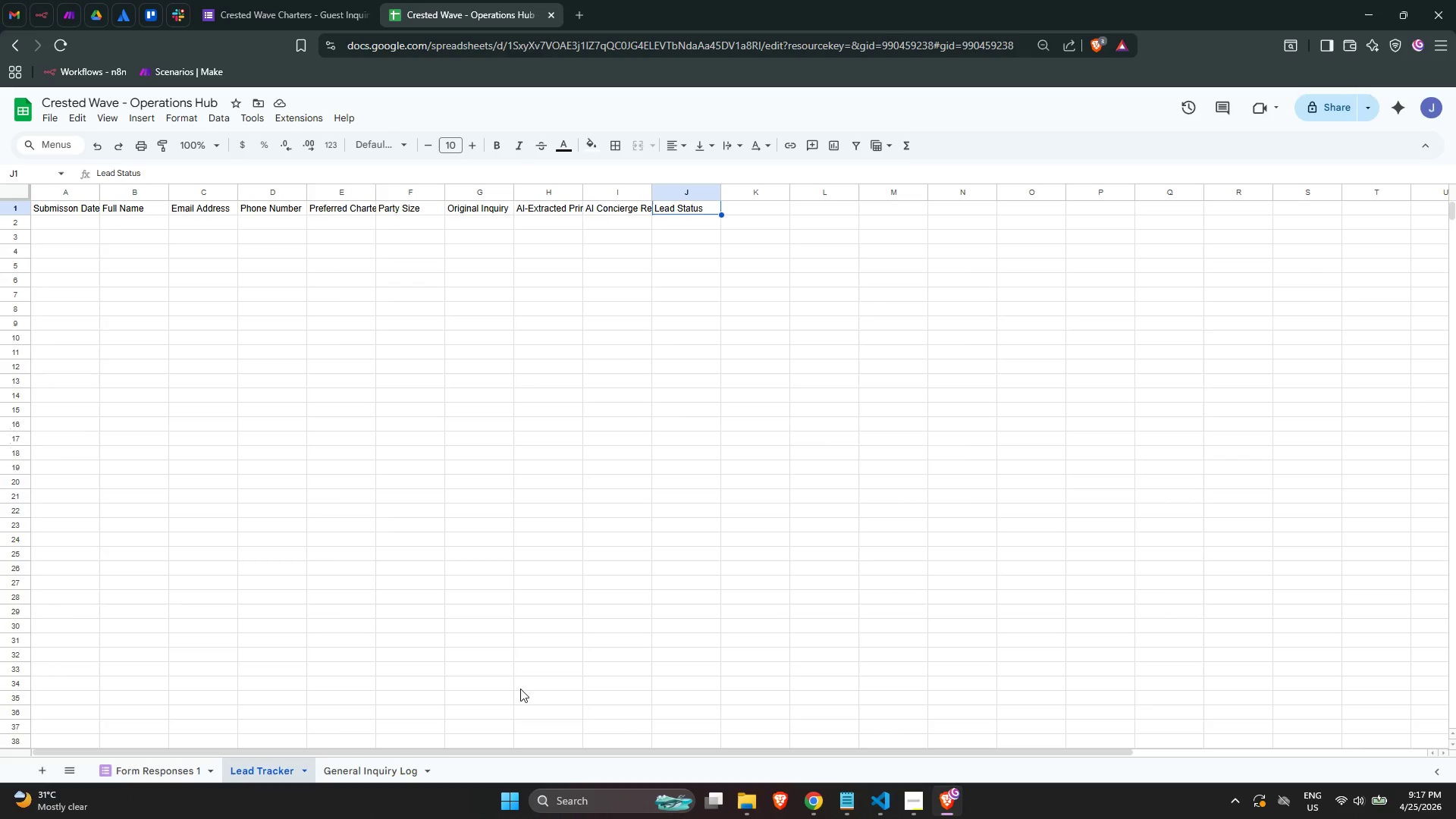 
left_click([417, 764])
 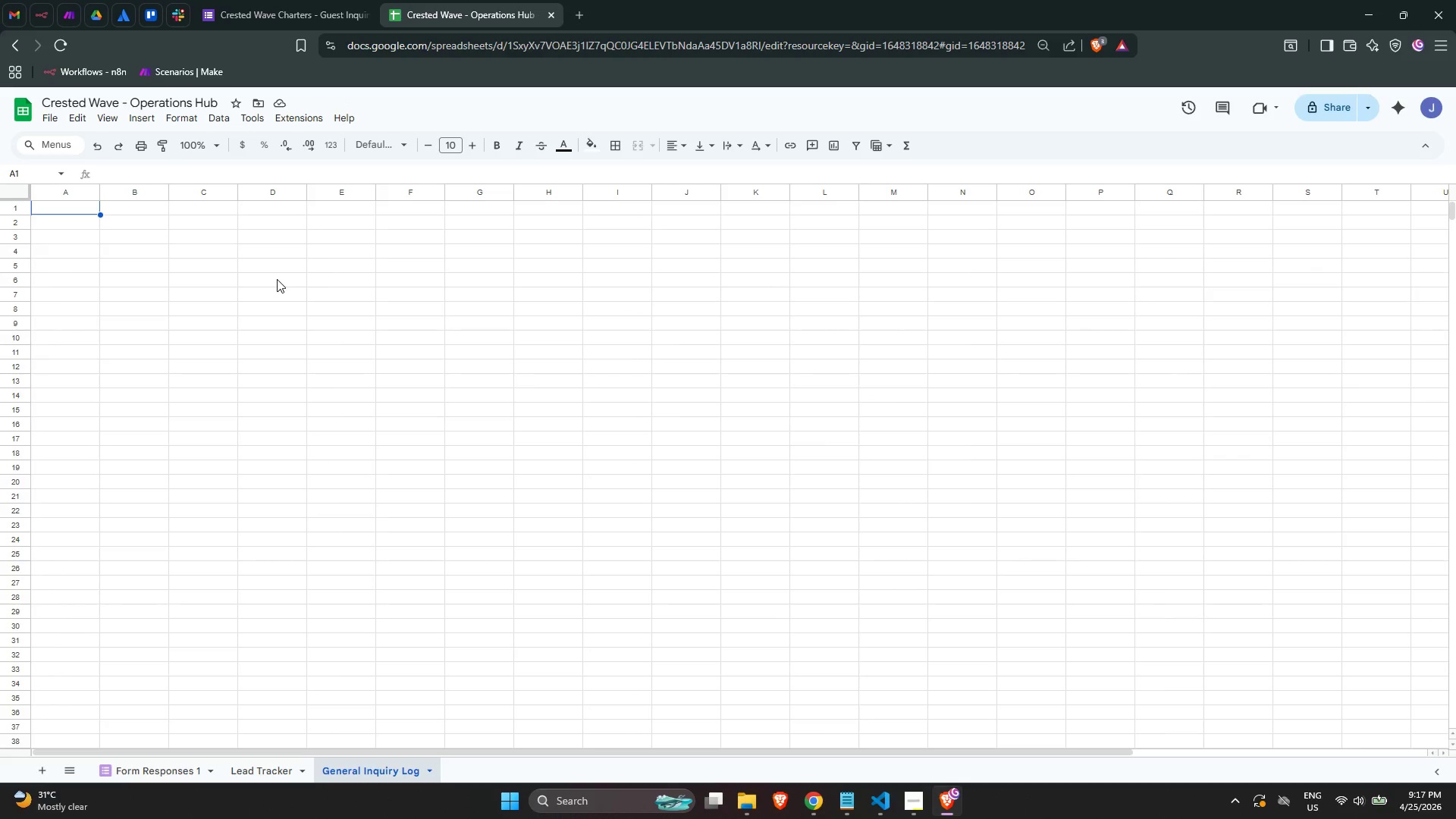 
type(Submission Date)
key(Tab)
type(Full Name)
key(Tab)
type(Email Address)
key(Tab)
type(Original Inquiry)
key(Tab)
type(AI Concierge Respose)
key(Backspace)
key(Backspace)
type(nse)
key(Tab)
type(Dispatce)
key(Backspace)
type(hed to)
key(Tab)
 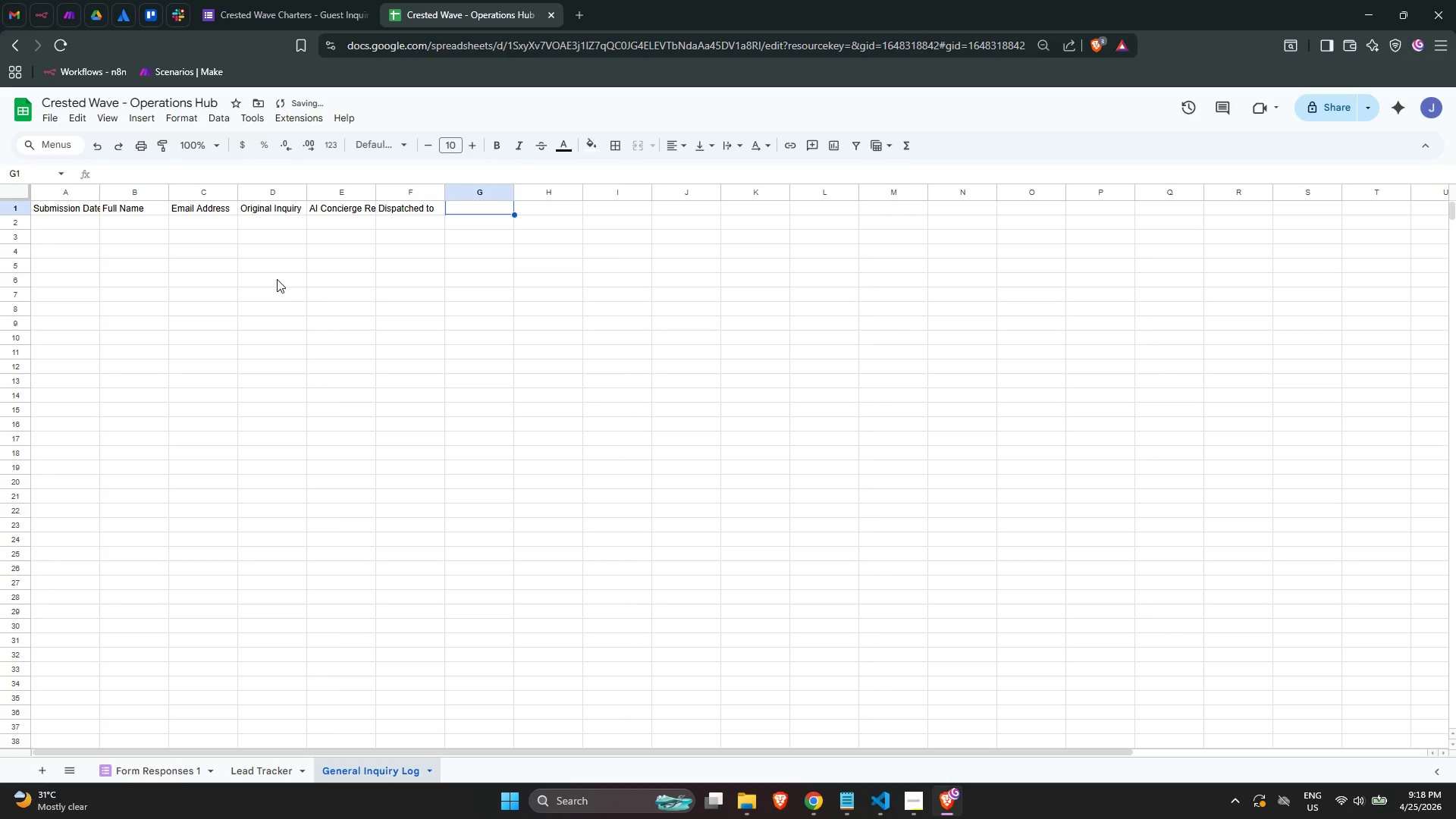 
double_click([428, 206])
 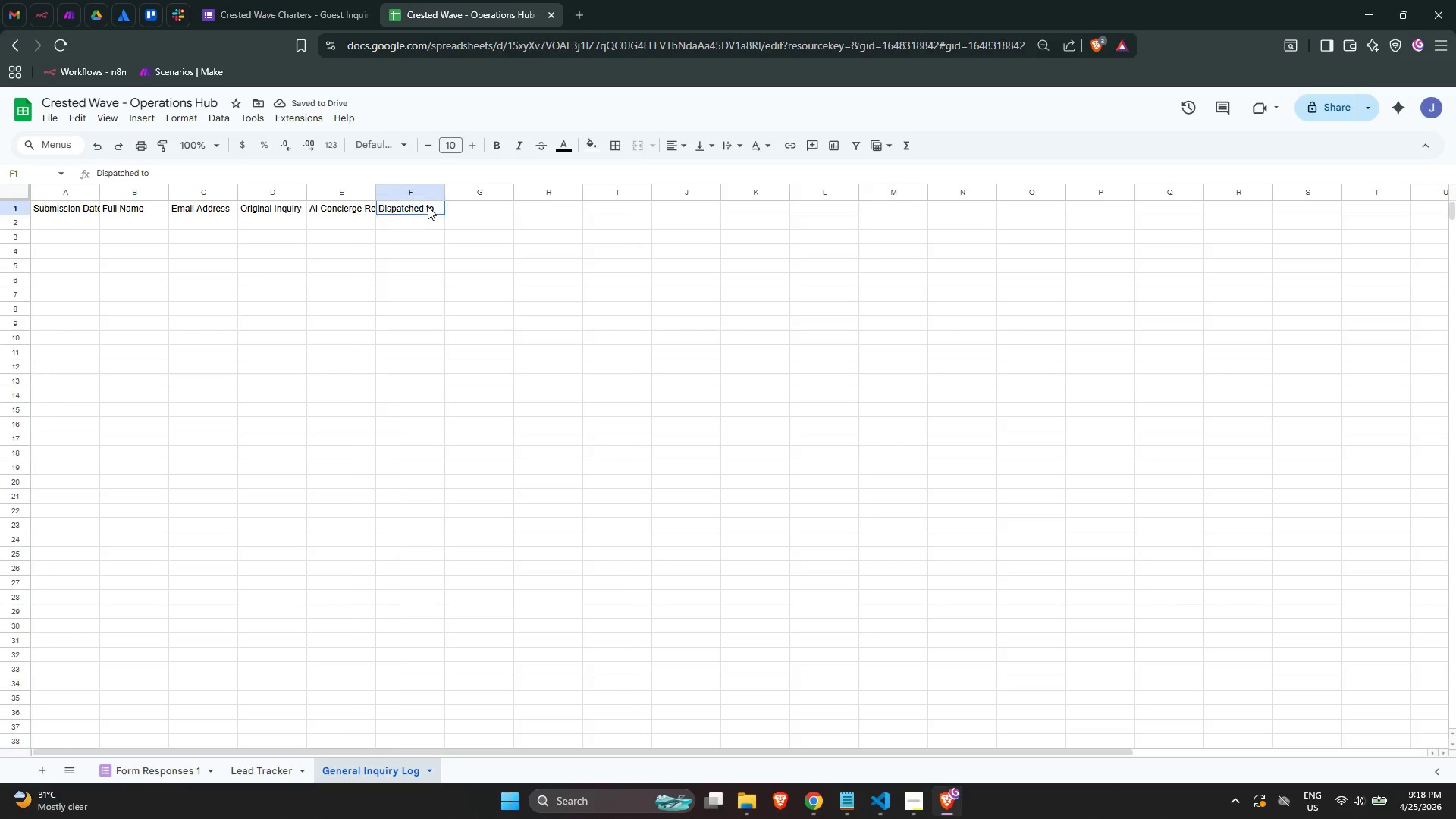 
triple_click([428, 206])
 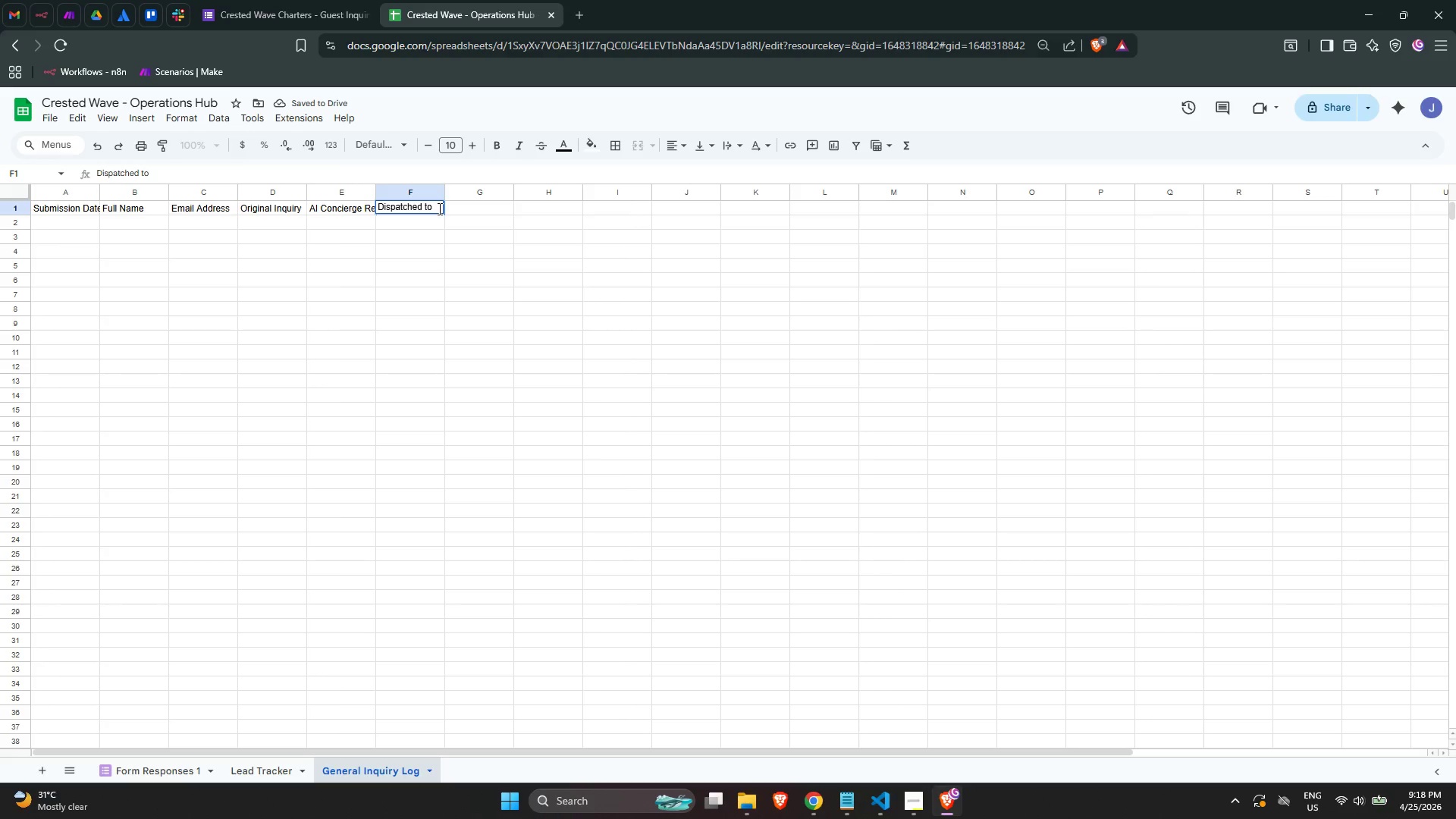 
key(Backspace)
key(Backspace)
type(To)
 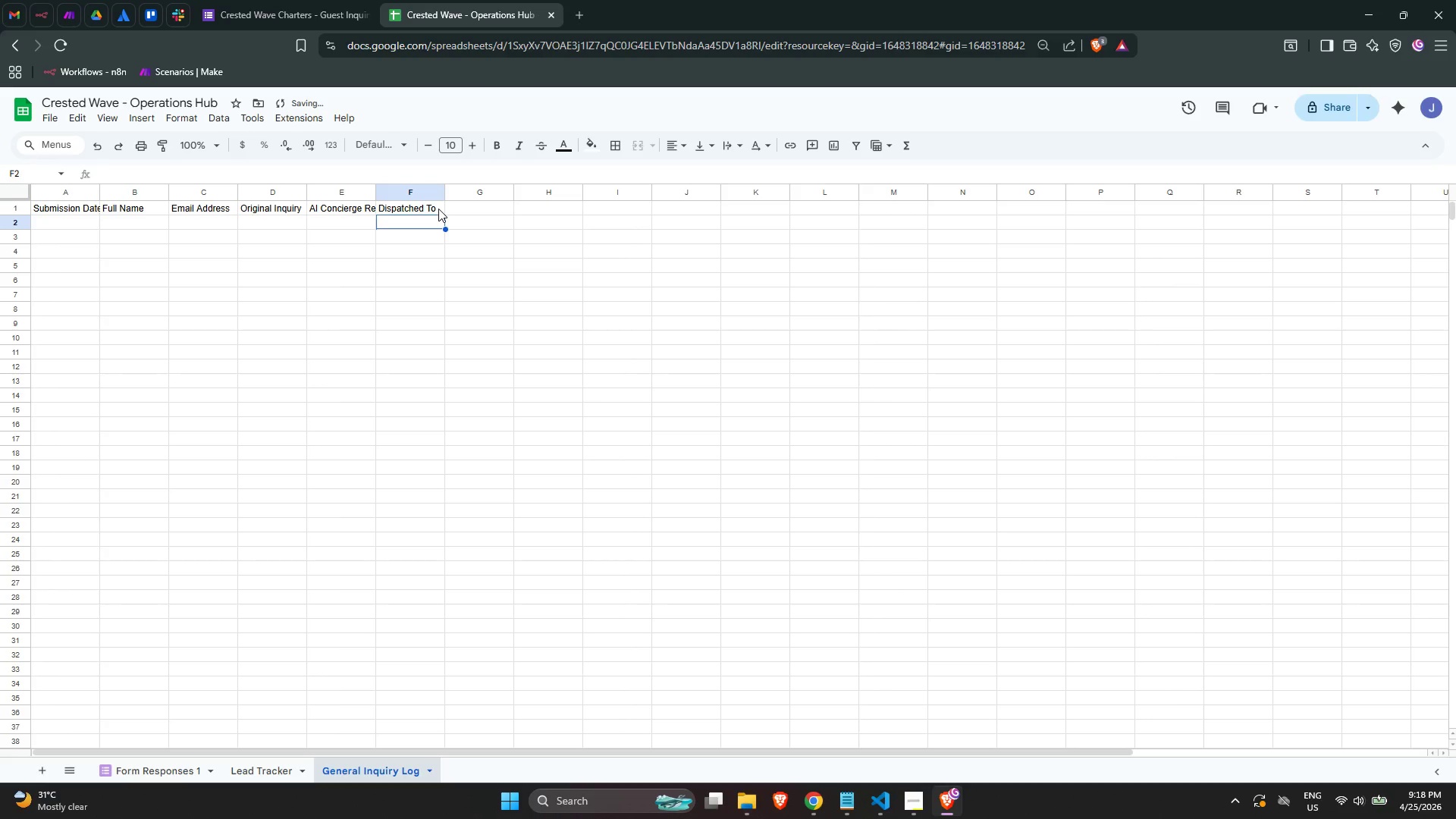 
 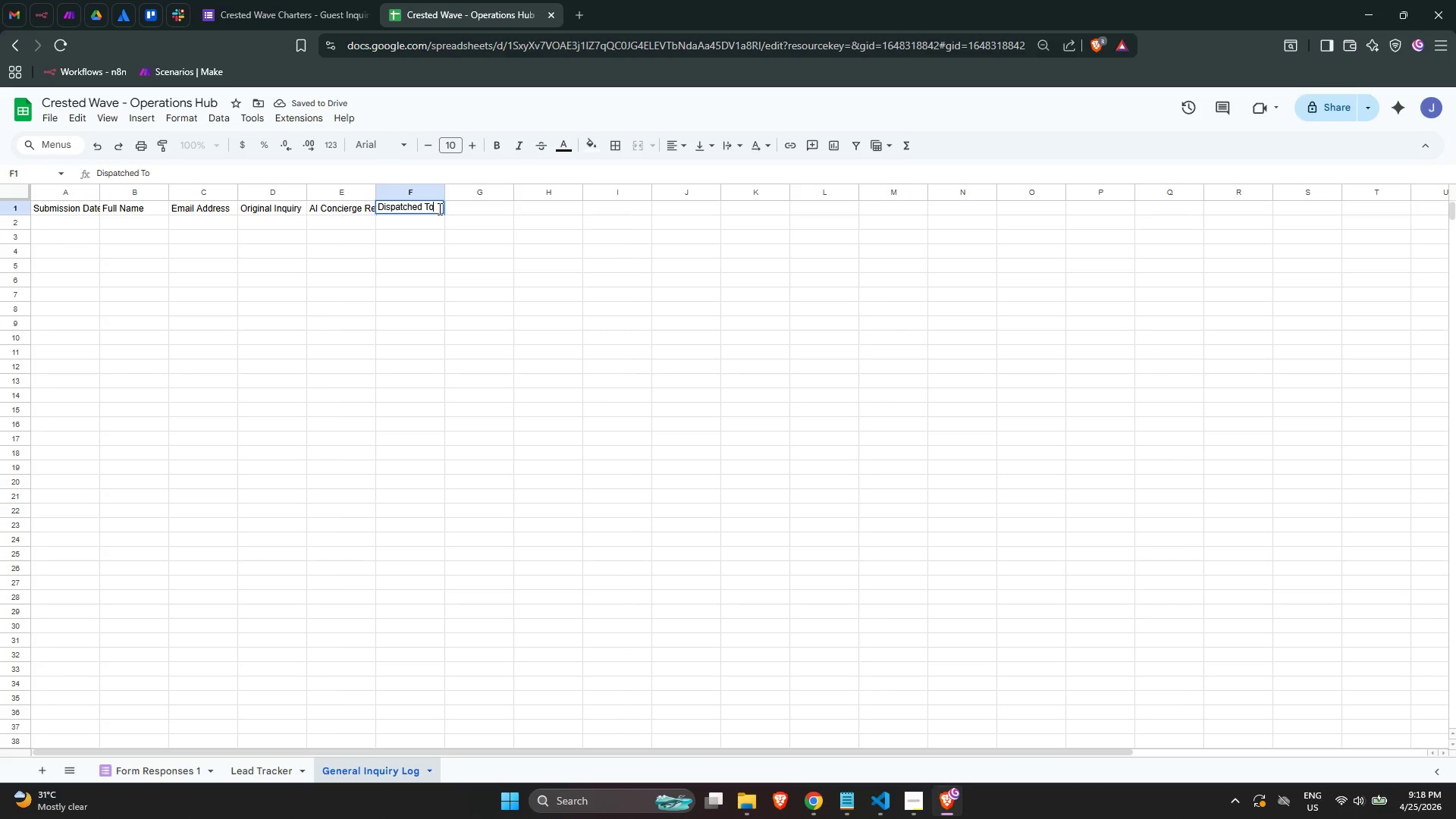 
key(Enter)
 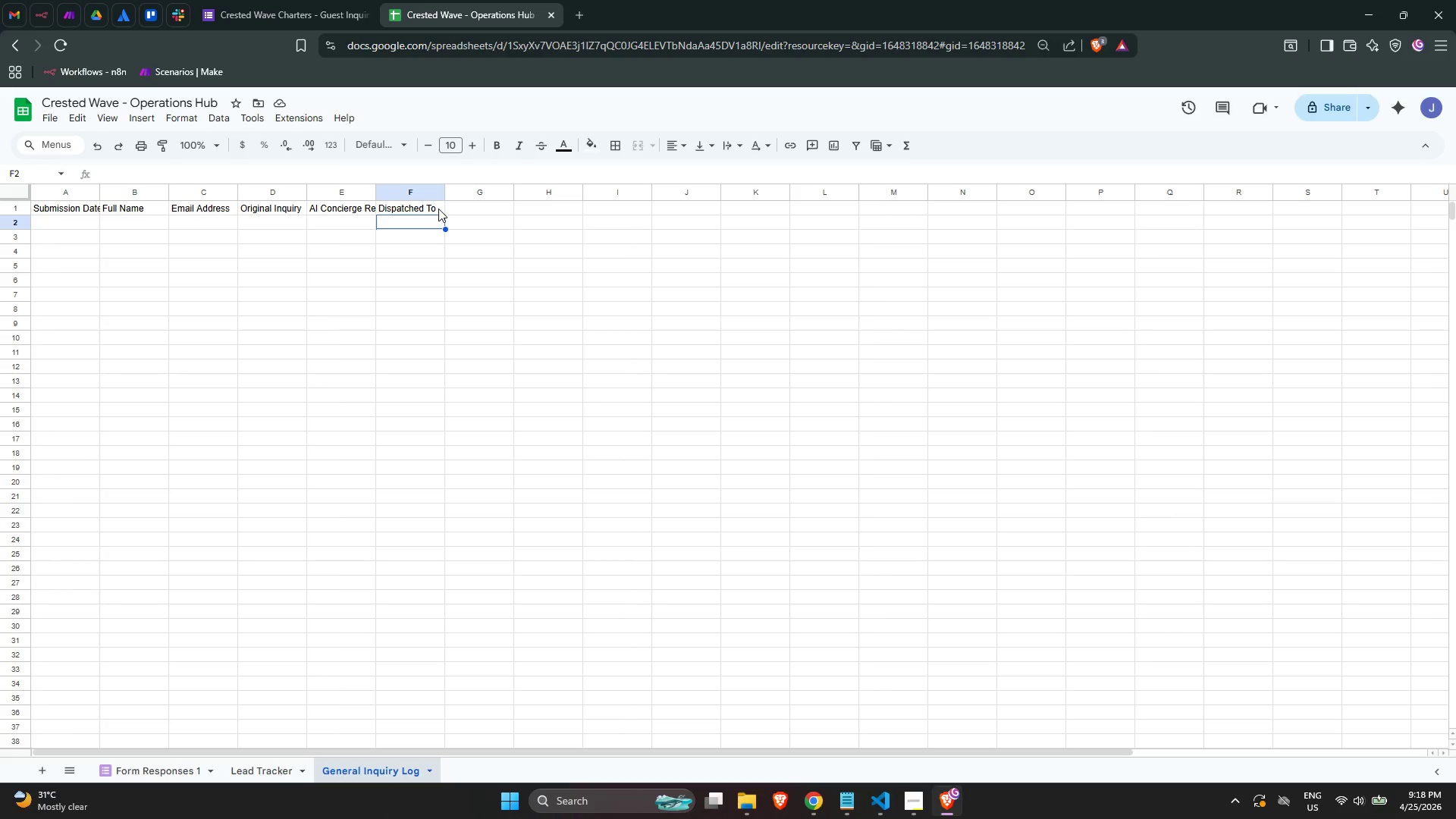 
wait(38.08)
 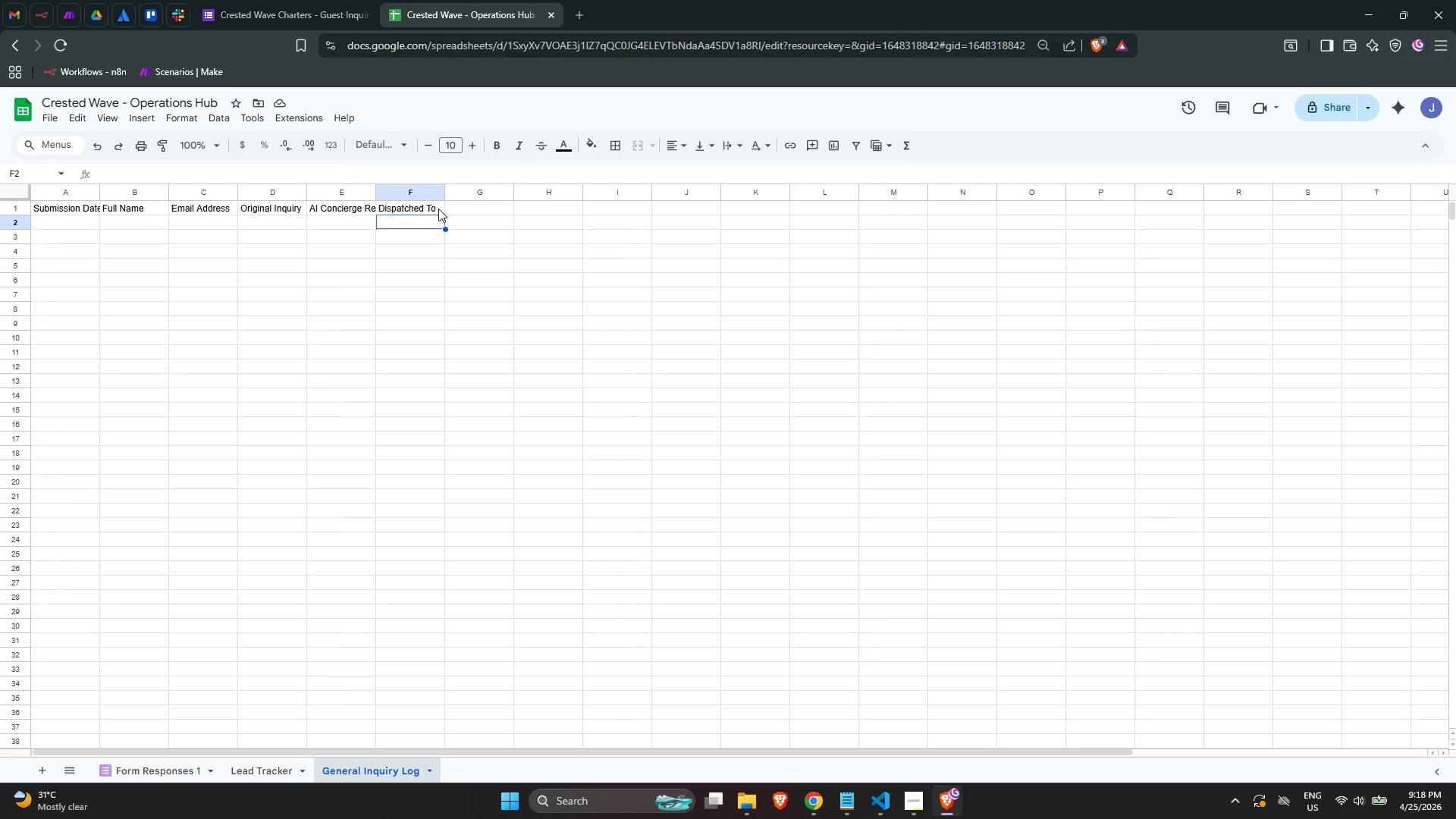 
left_click([284, 780])
 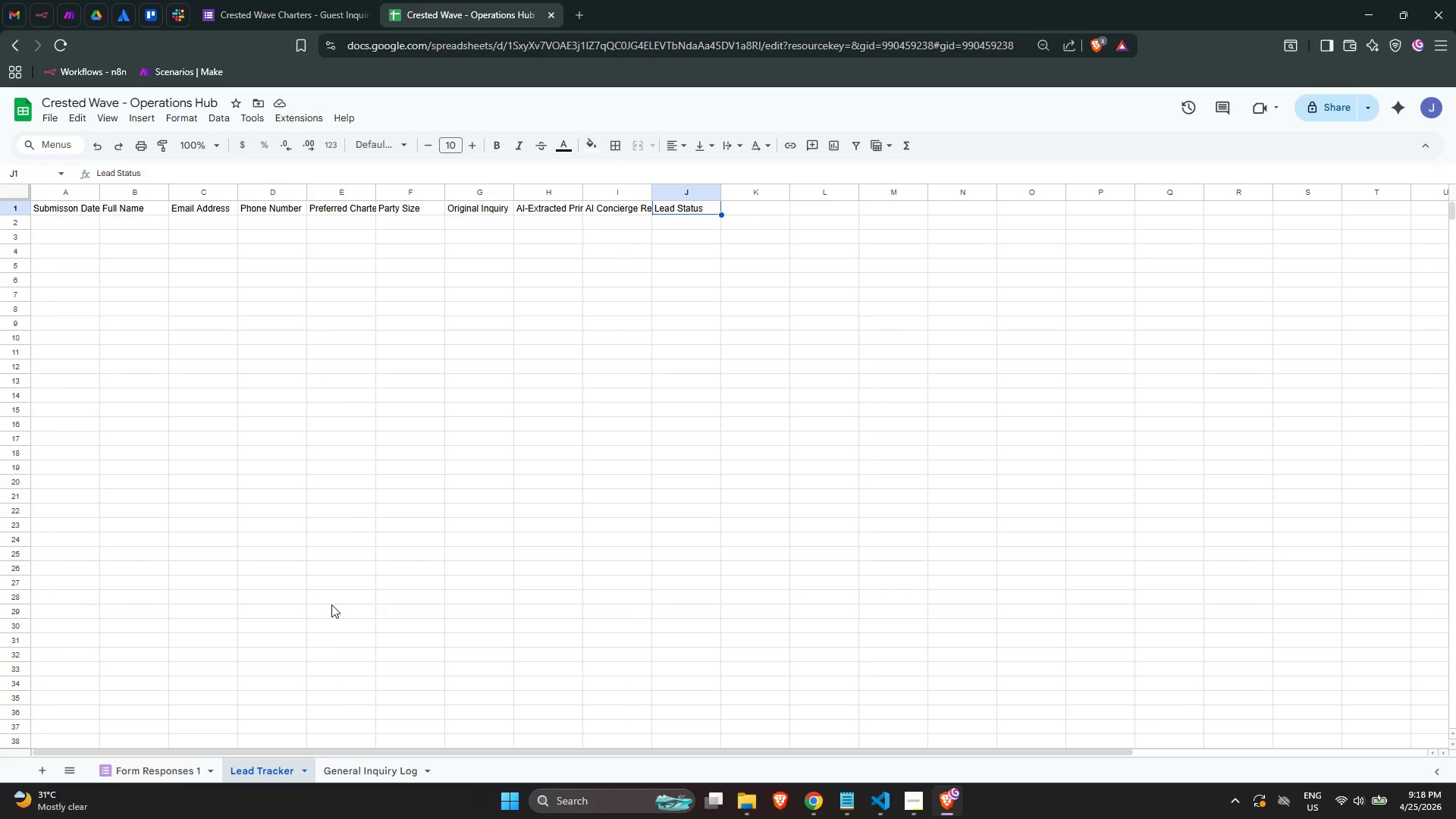 
left_click([321, 551])
 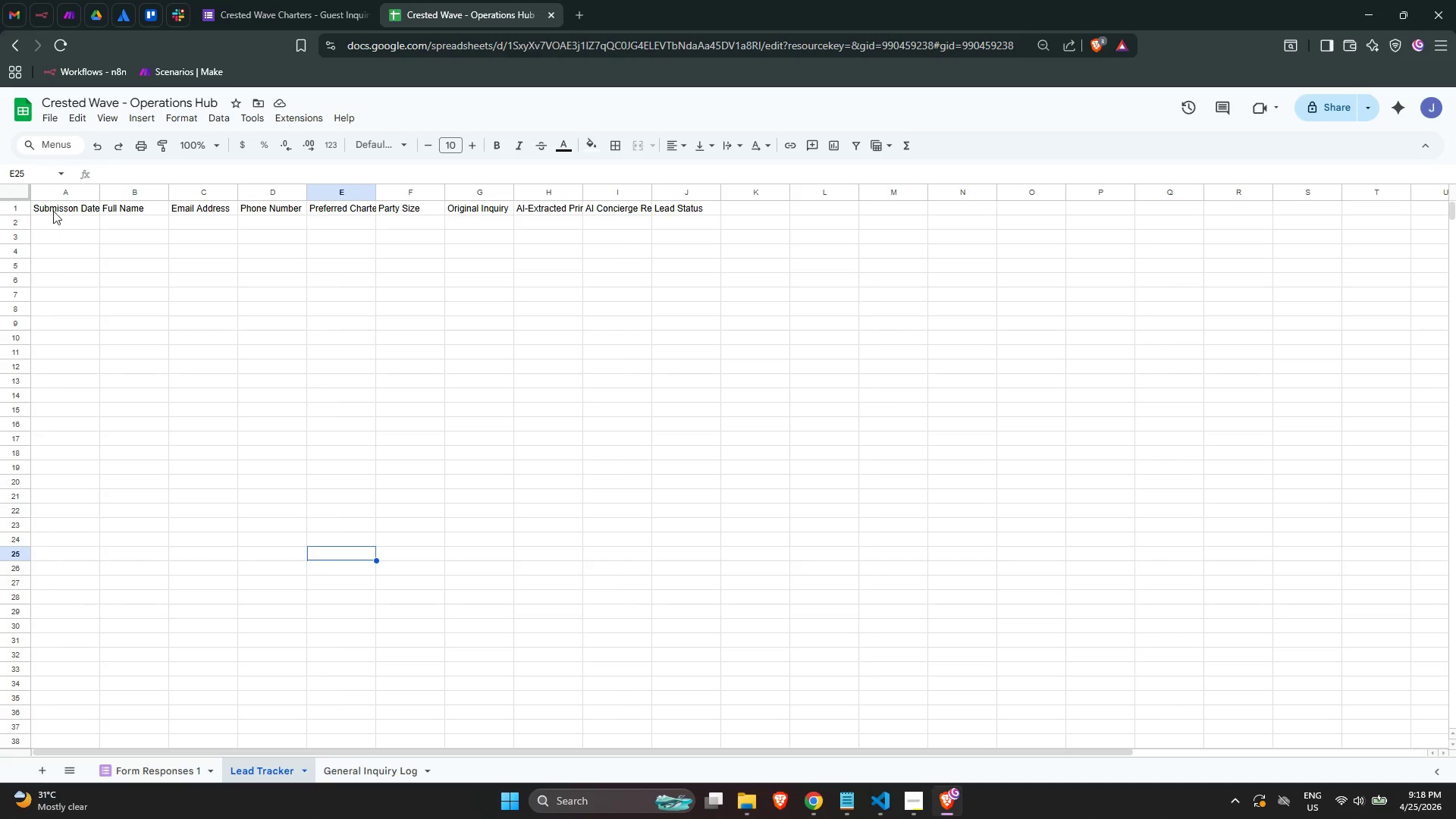 
left_click_drag(start_coordinate=[53, 208], to_coordinate=[678, 265])
 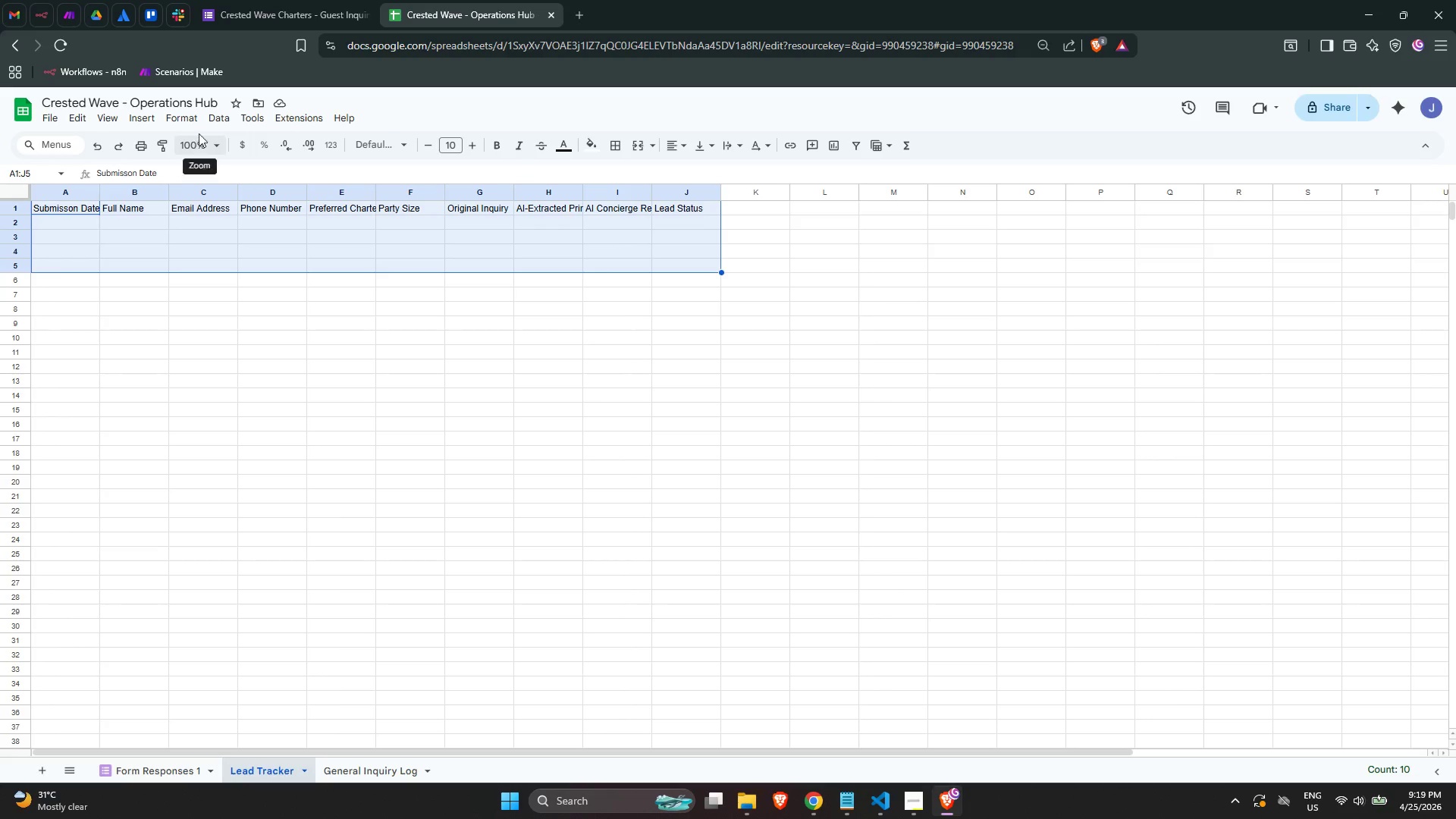 
left_click([190, 124])
 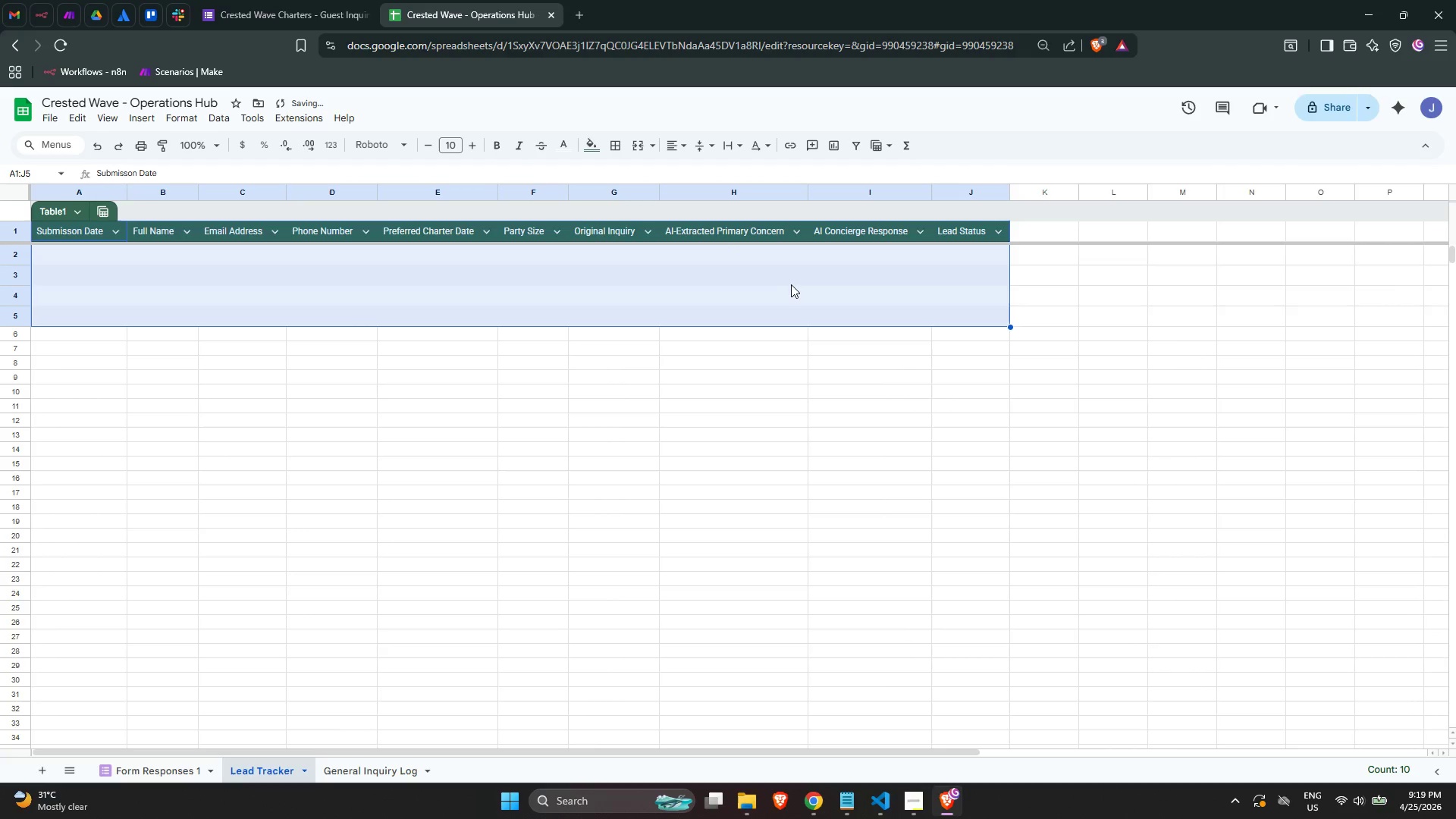 
wait(5.89)
 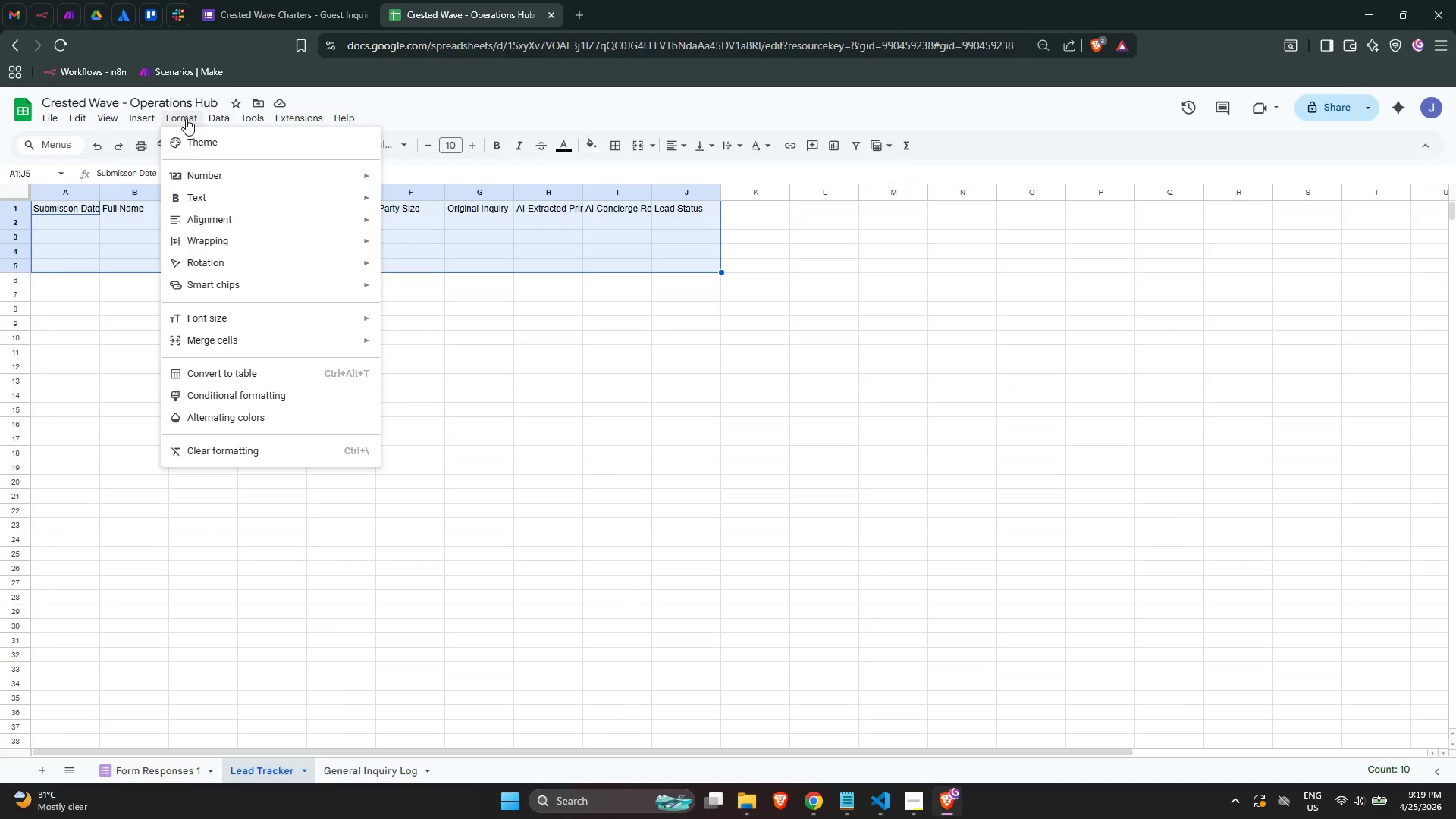 
mouse_move([96, 231])
 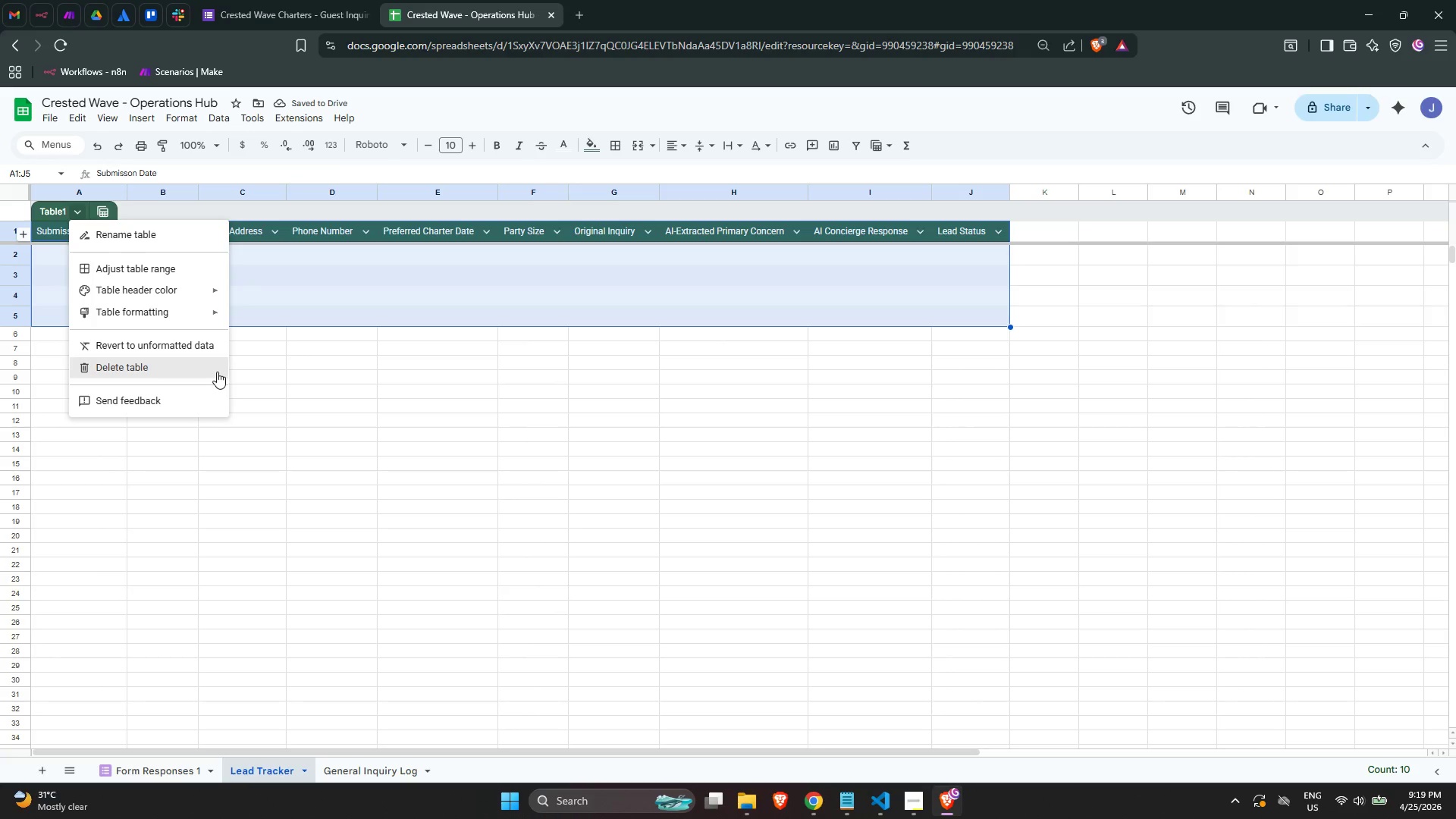 
mouse_move([219, 291])
 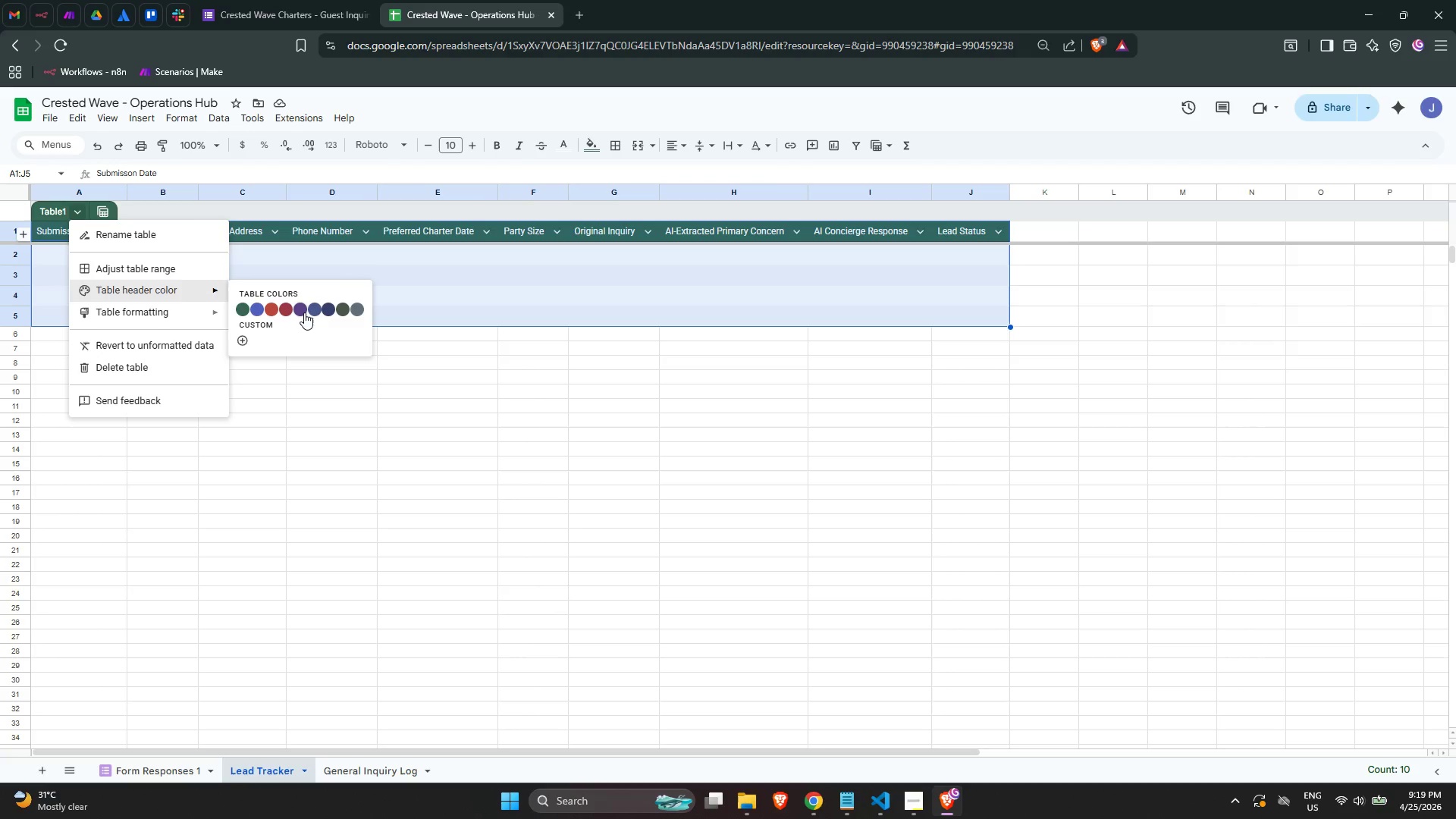 
left_click([304, 312])
 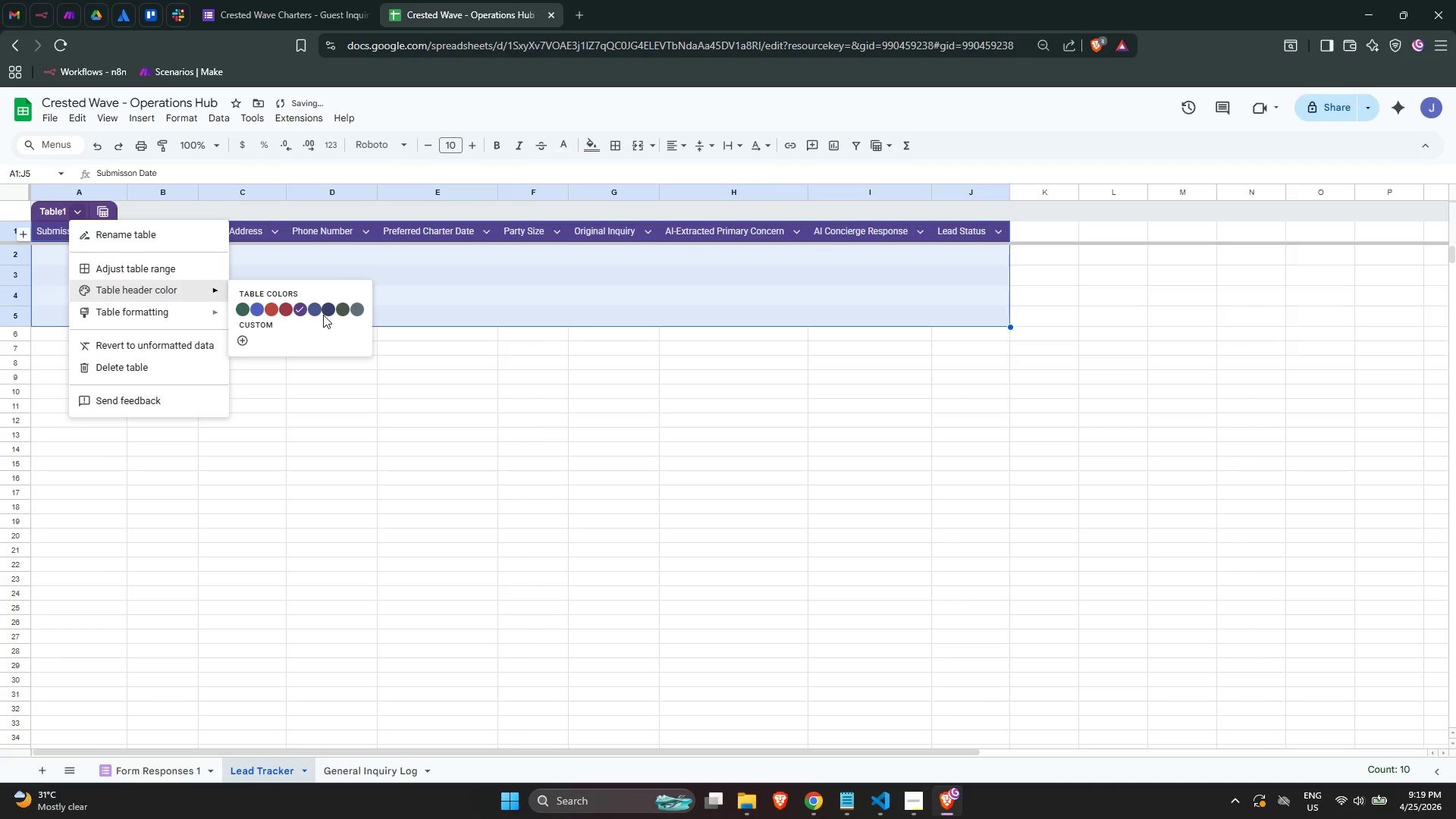 
left_click([318, 312])
 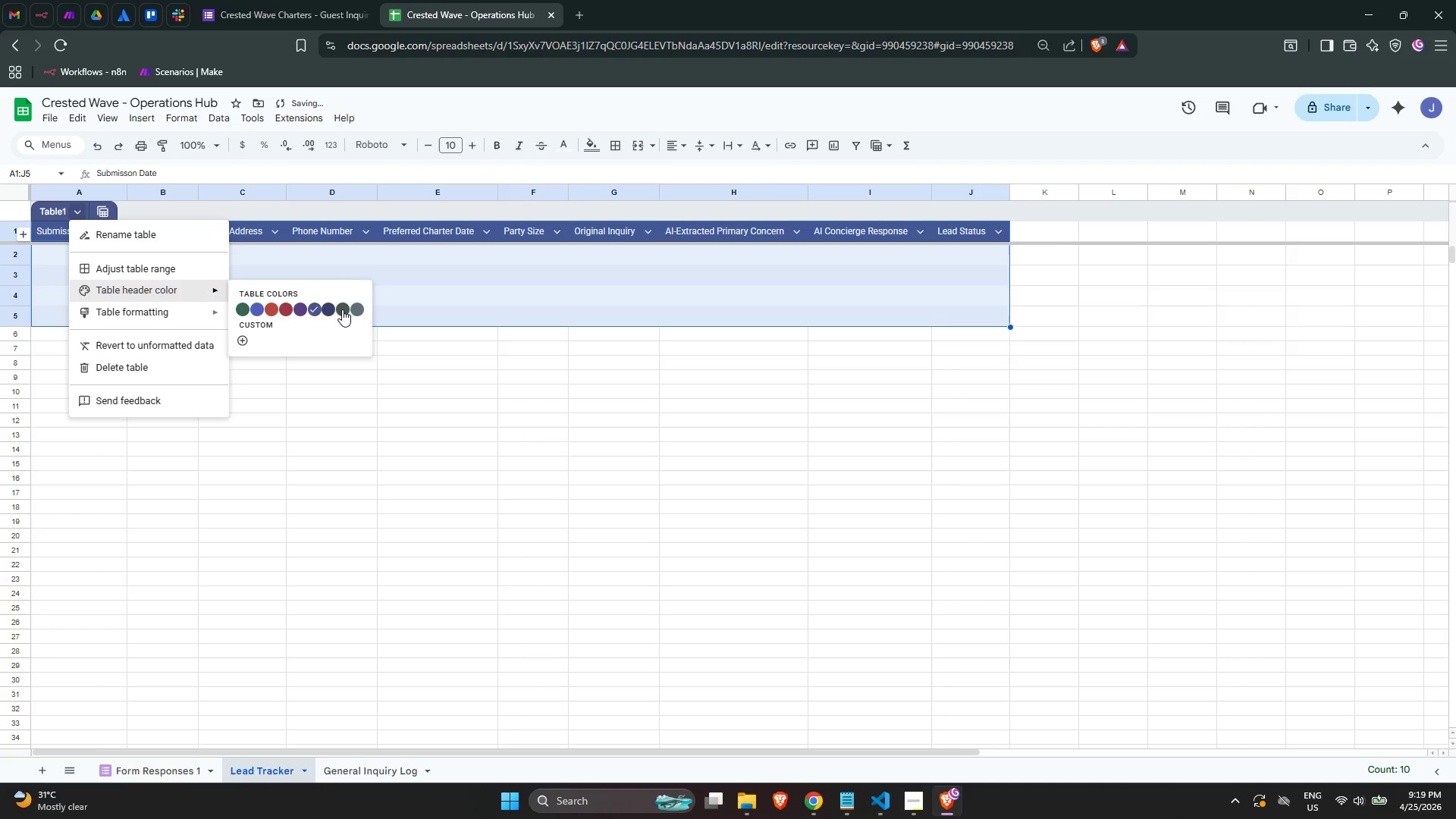 
left_click([342, 309])
 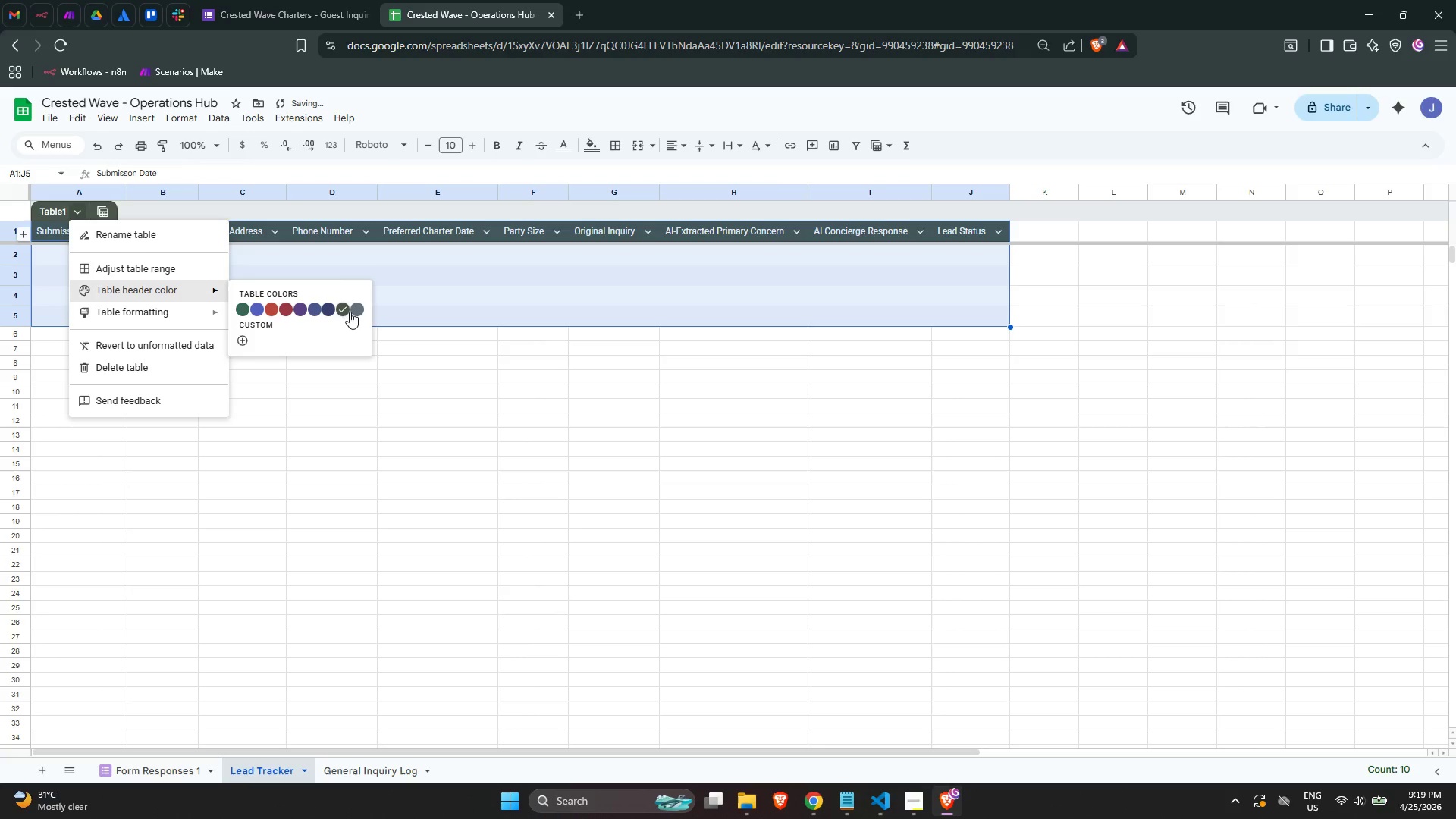 
left_click([358, 314])
 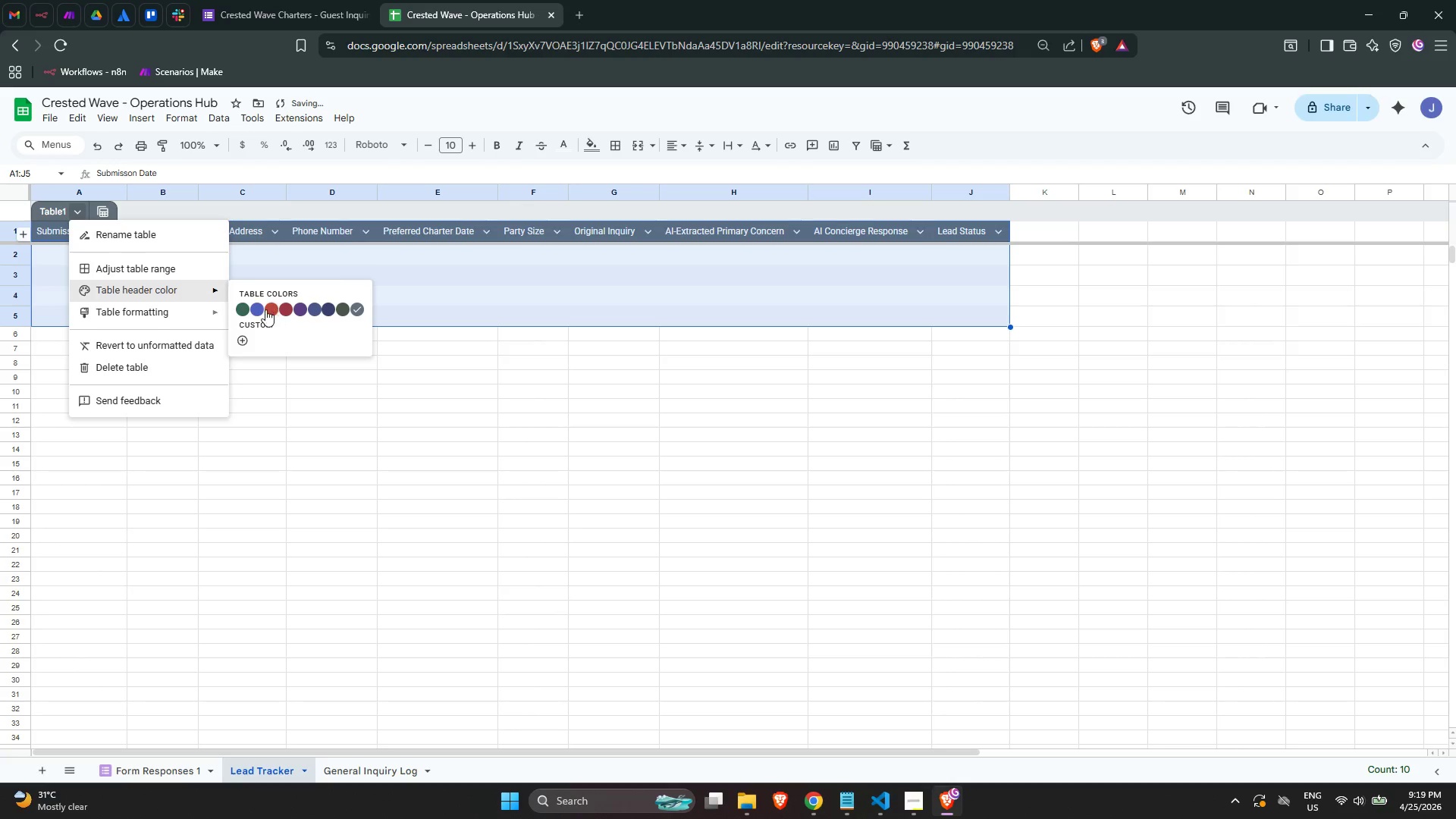 
left_click([252, 324])
 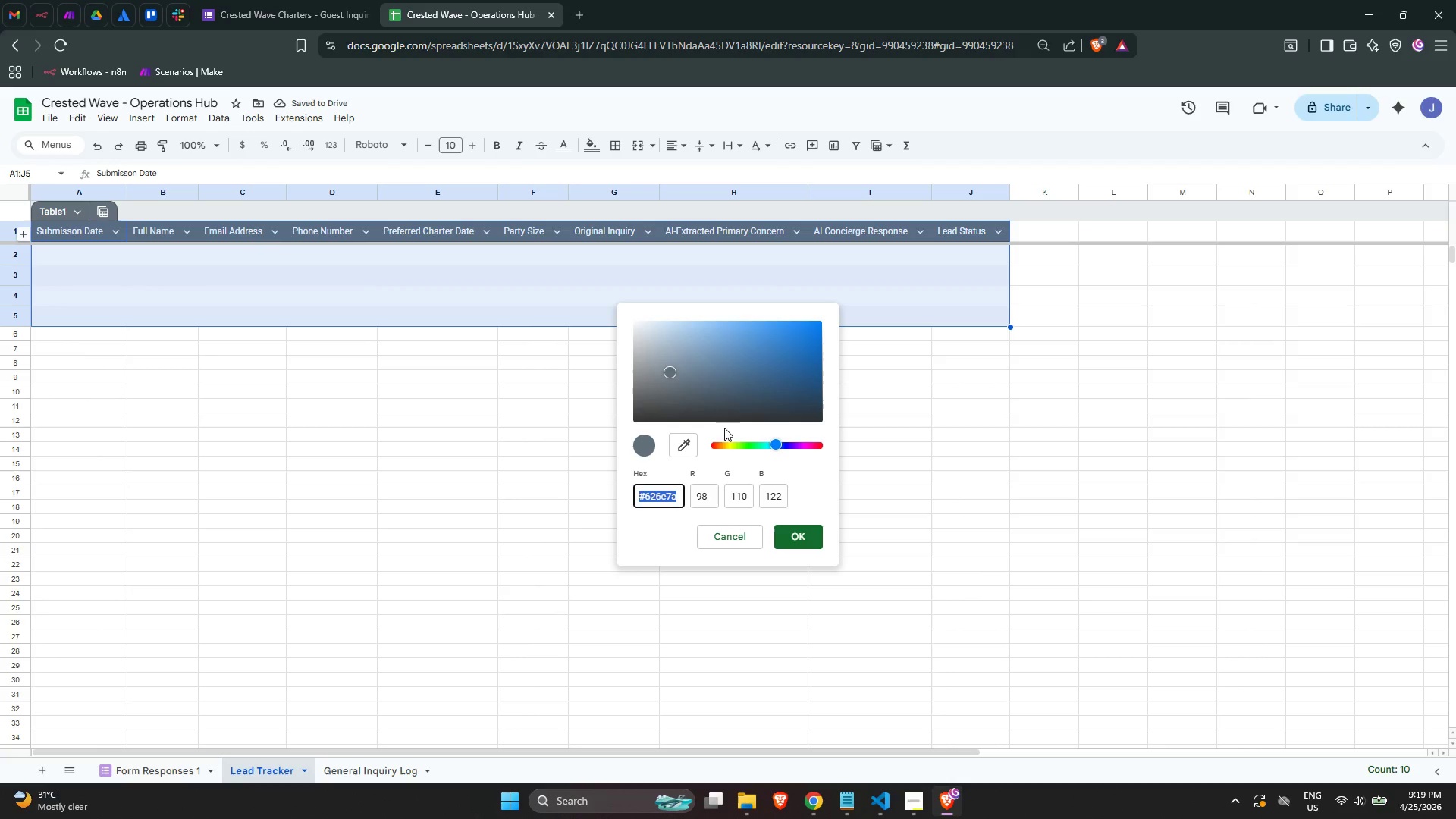 
left_click_drag(start_coordinate=[757, 450], to_coordinate=[748, 447])
 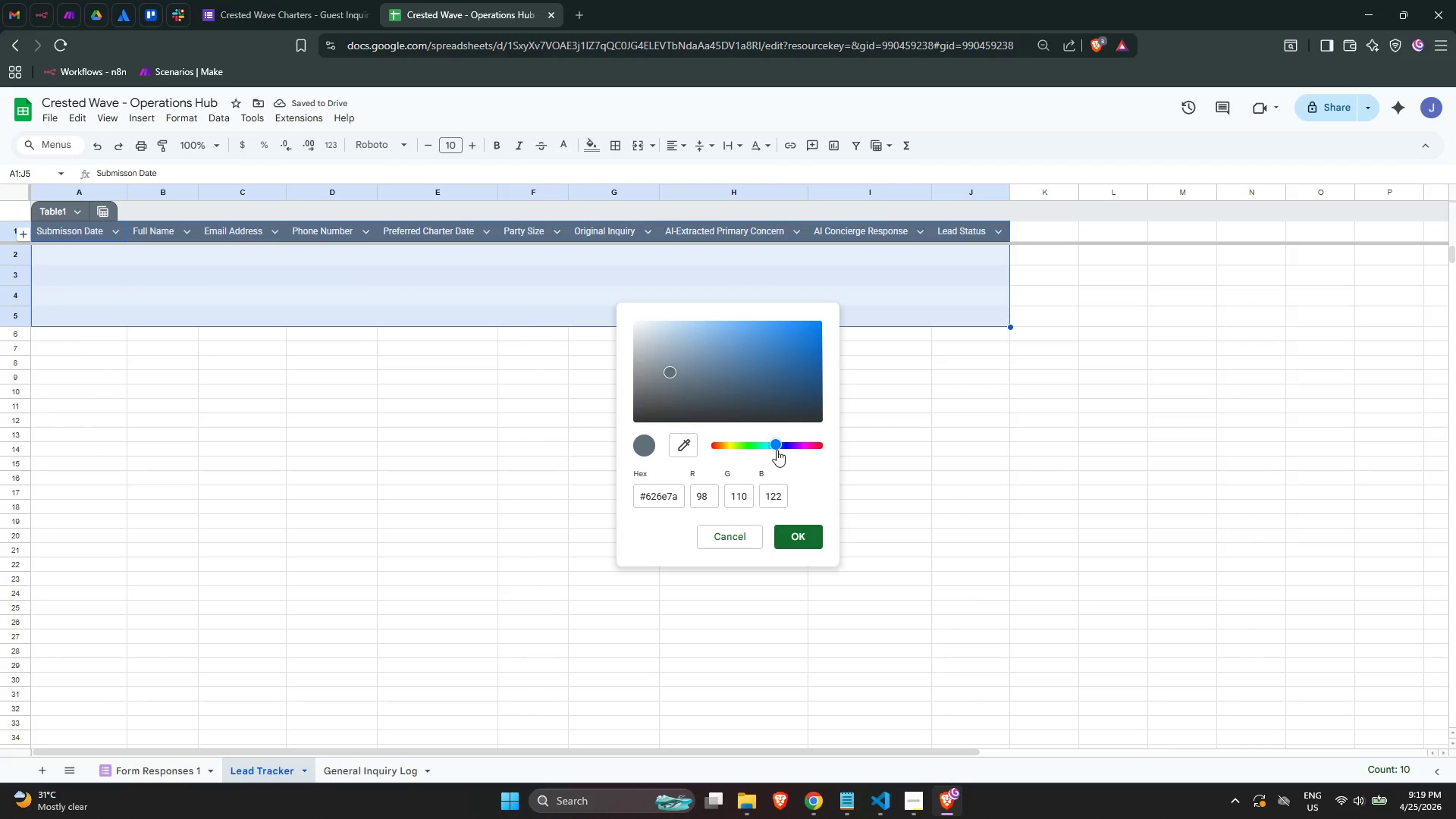 
left_click_drag(start_coordinate=[780, 450], to_coordinate=[776, 450])
 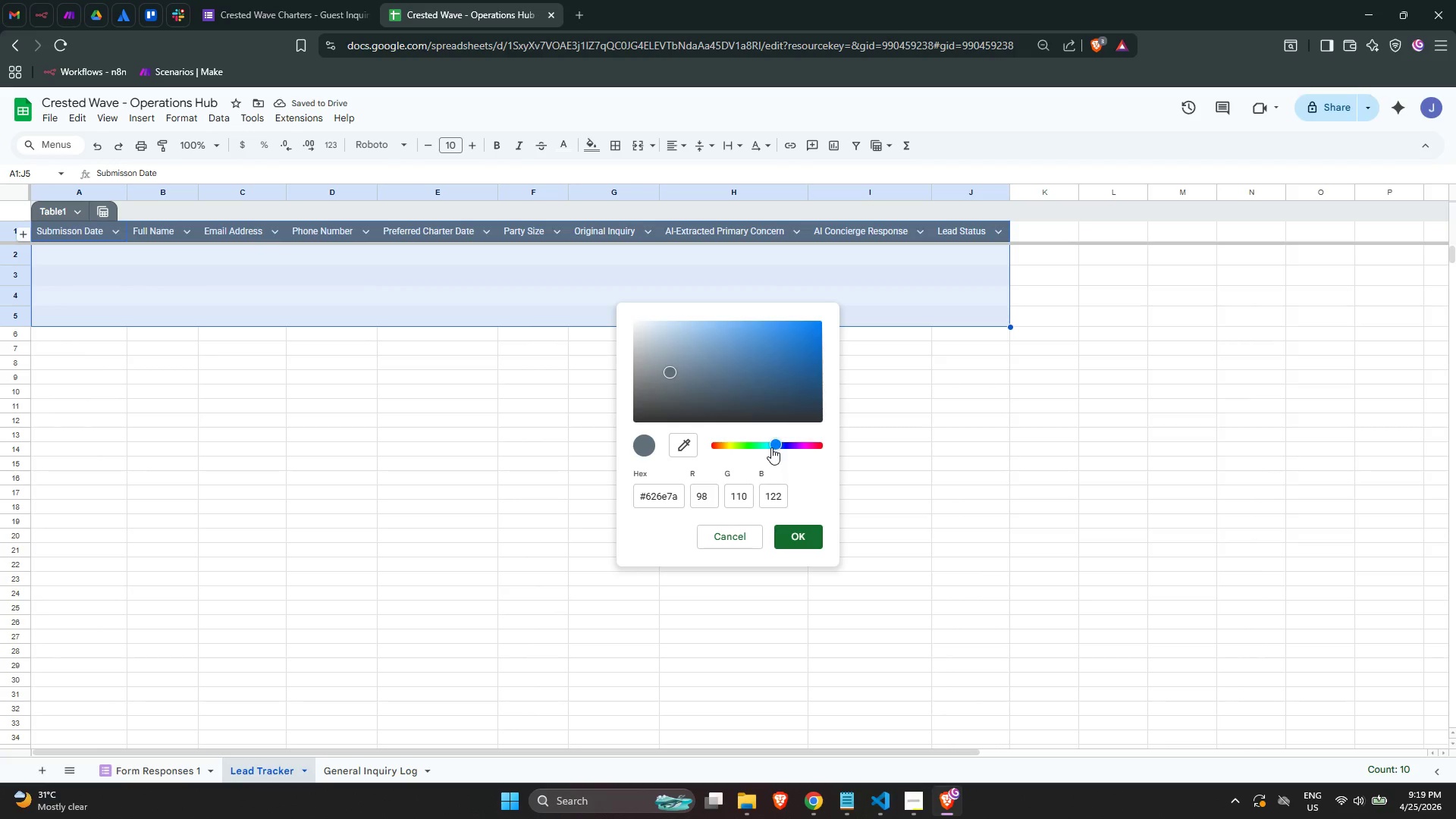 
left_click_drag(start_coordinate=[772, 447], to_coordinate=[758, 443])
 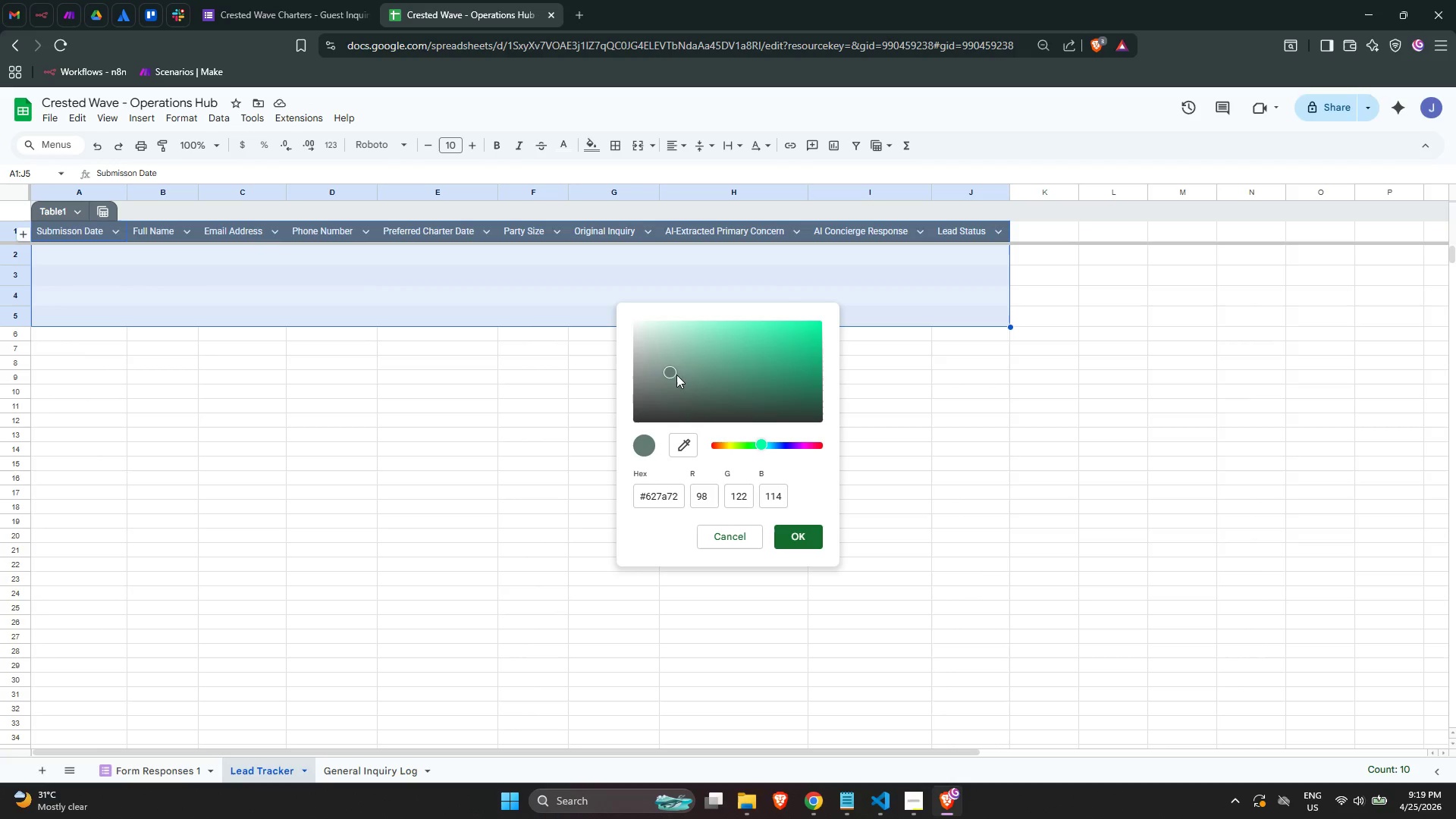 
left_click_drag(start_coordinate=[673, 373], to_coordinate=[806, 364])
 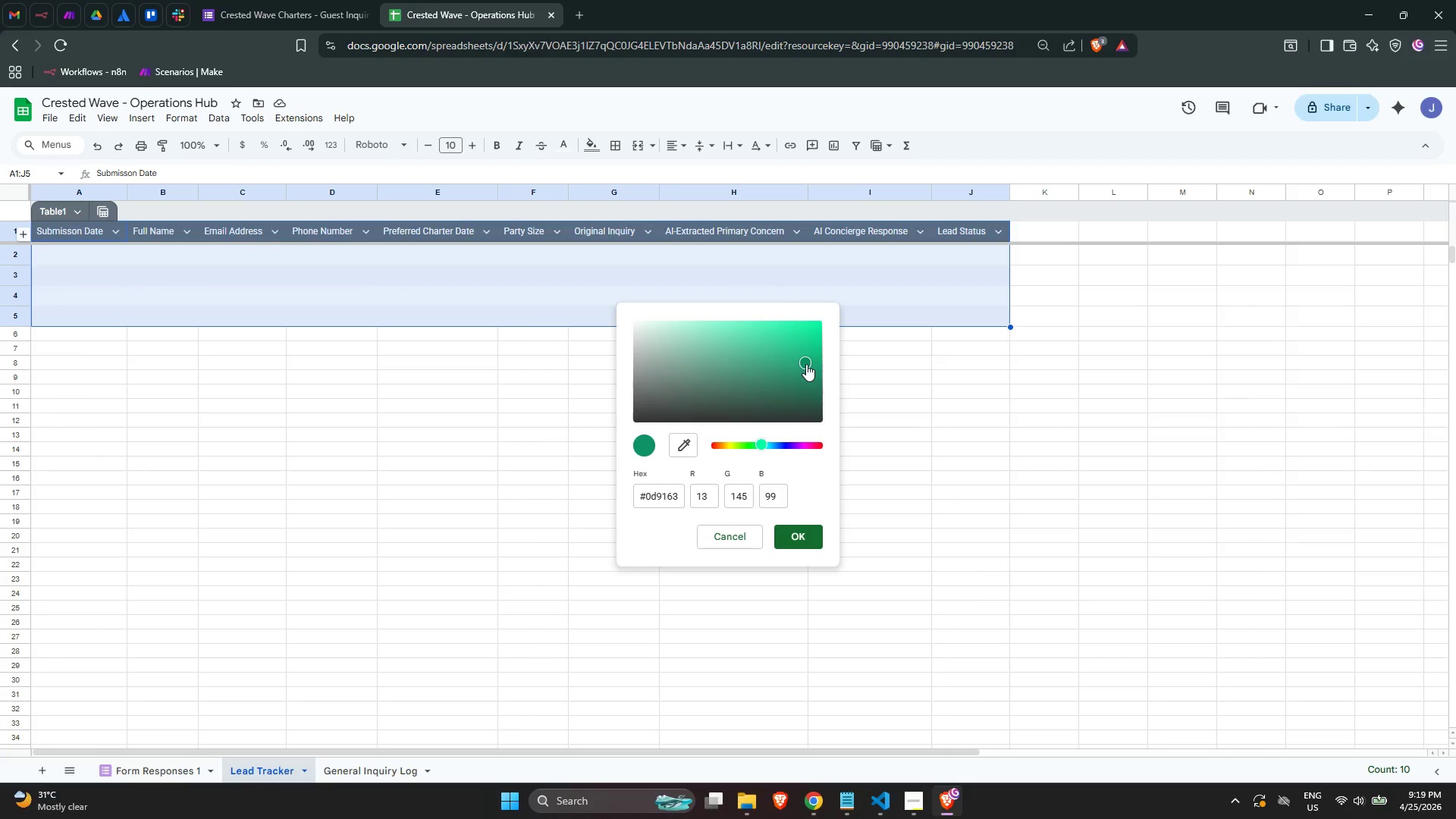 
left_click([806, 364])
 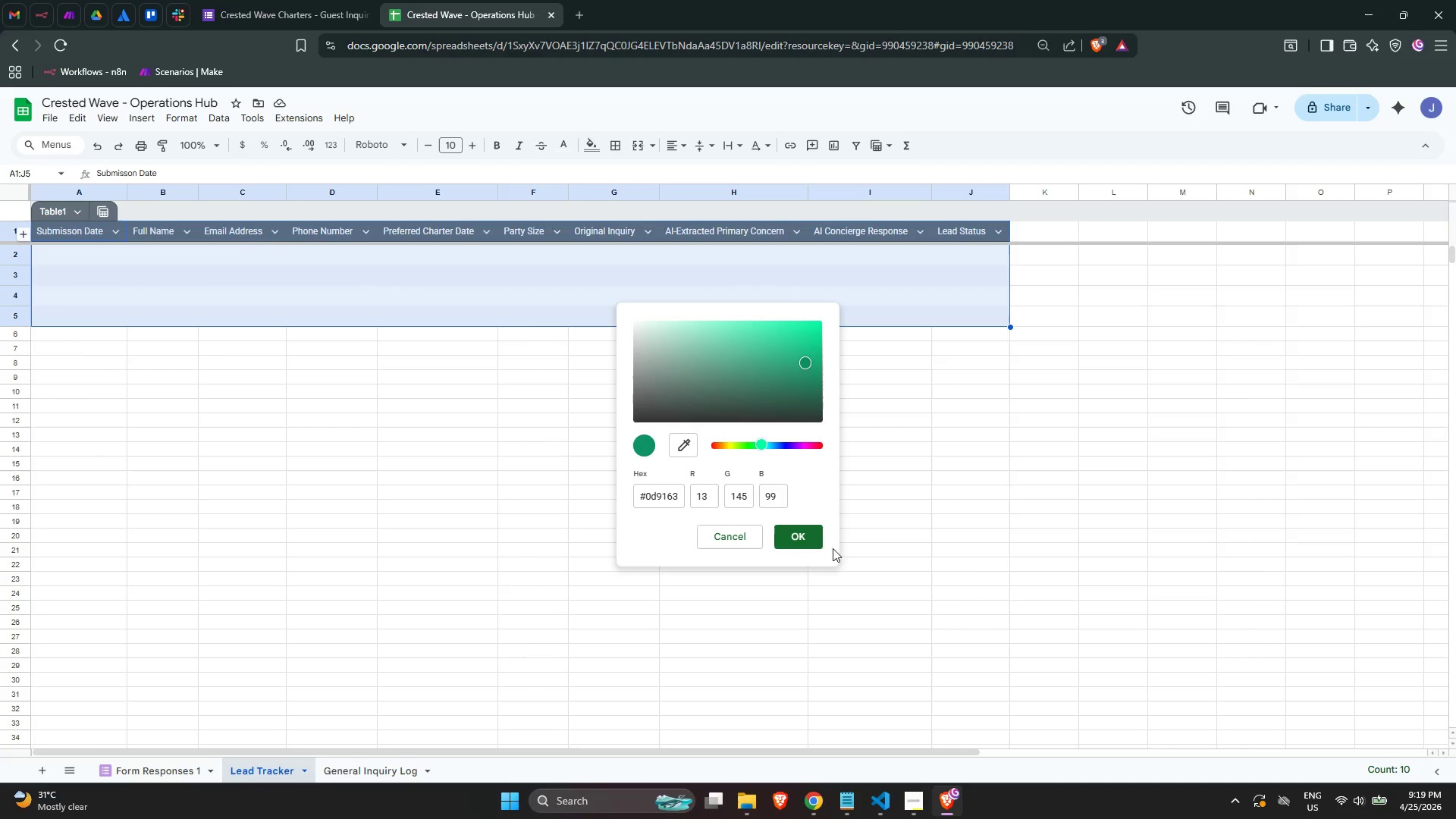 
left_click([809, 535])
 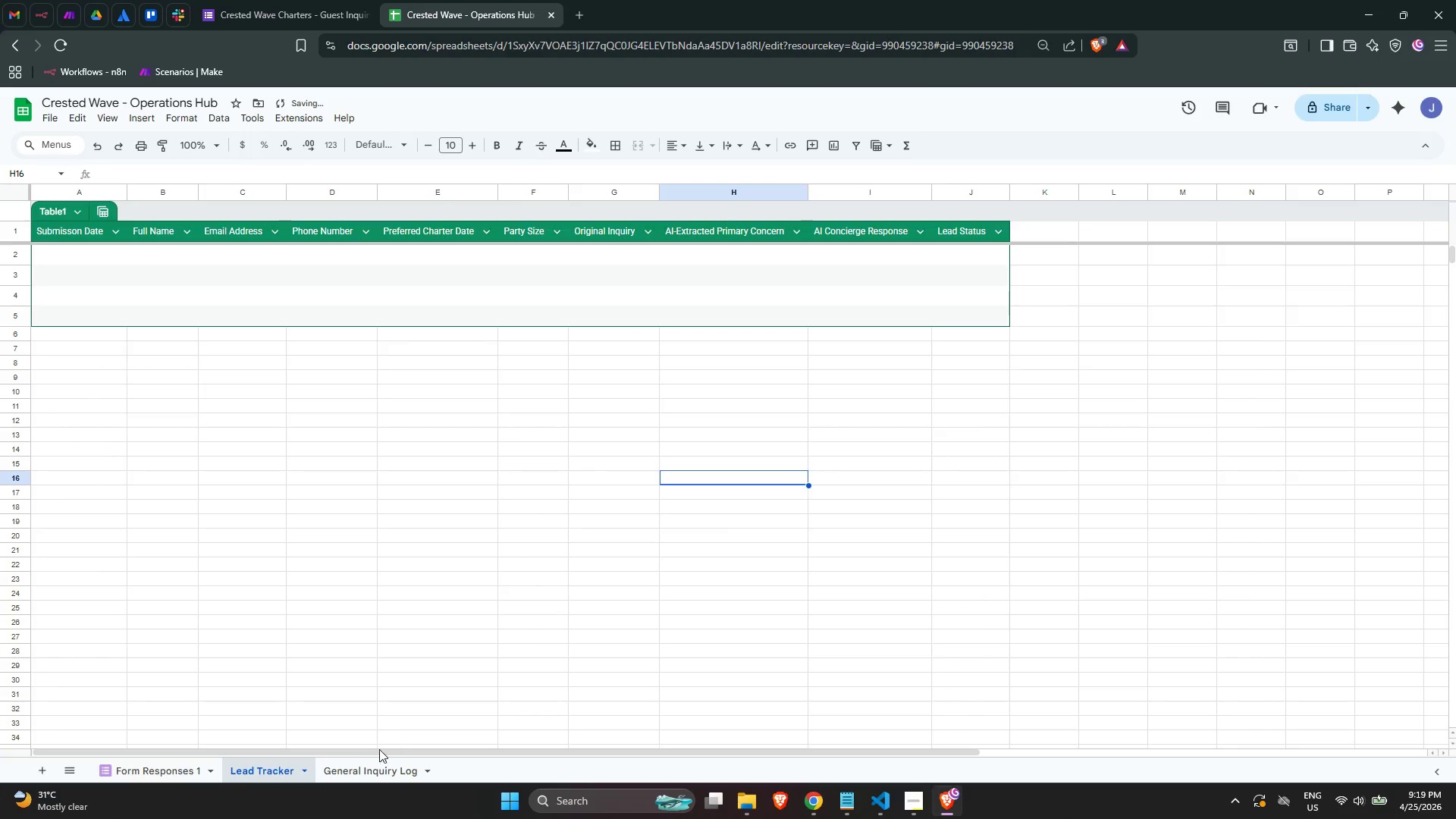 
left_click([379, 767])
 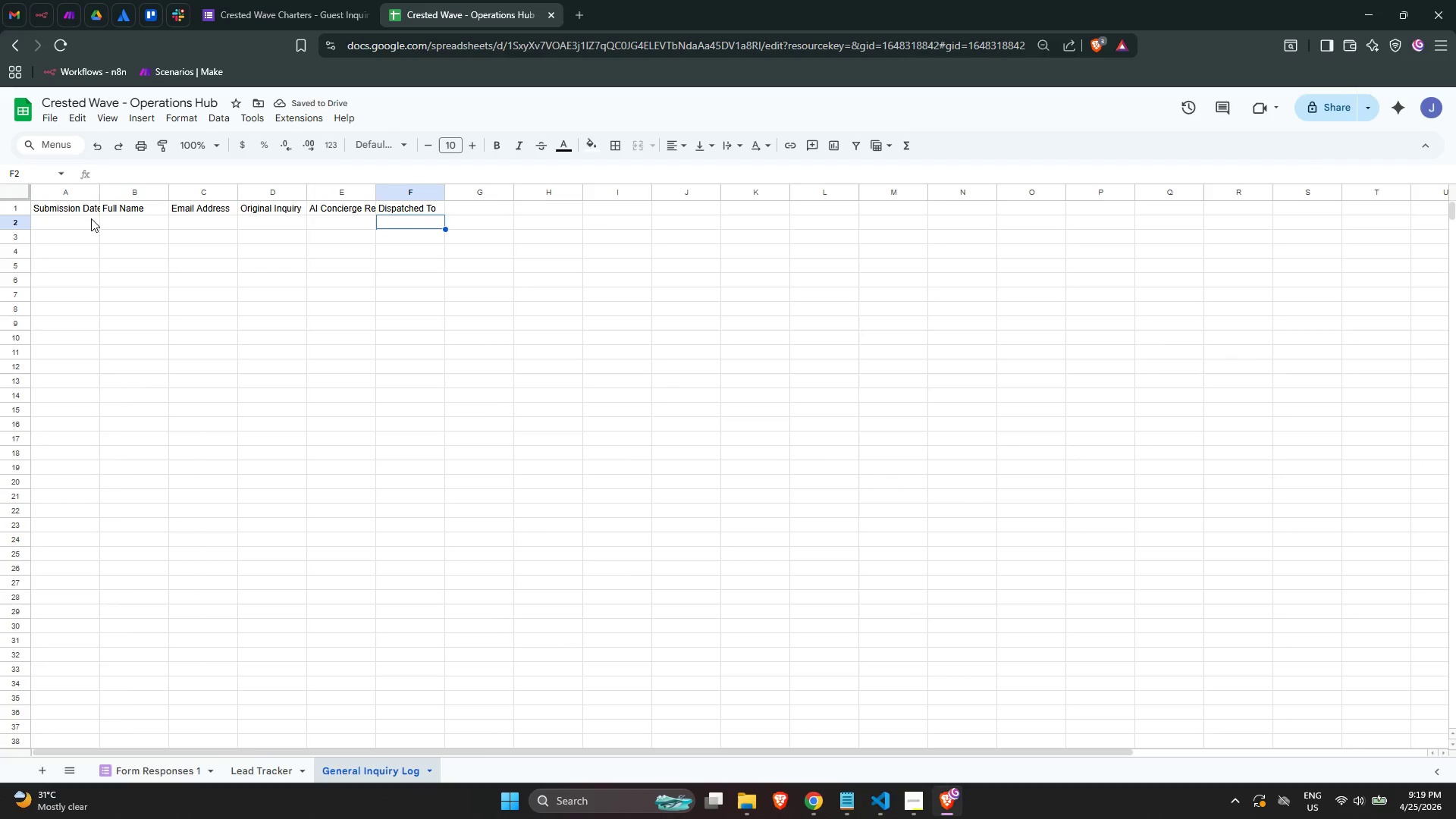 
left_click_drag(start_coordinate=[73, 210], to_coordinate=[421, 259])
 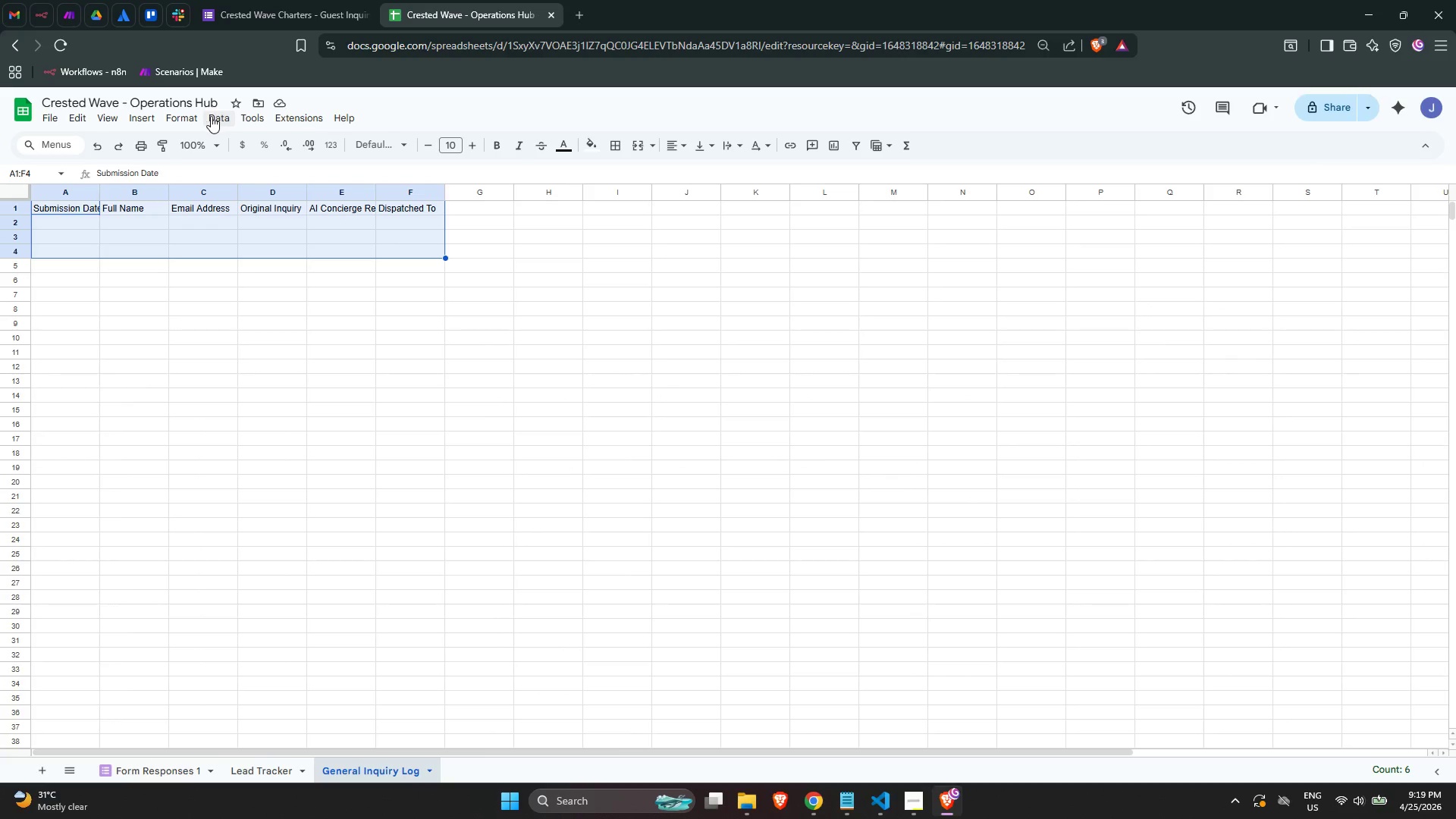 
left_click([193, 115])
 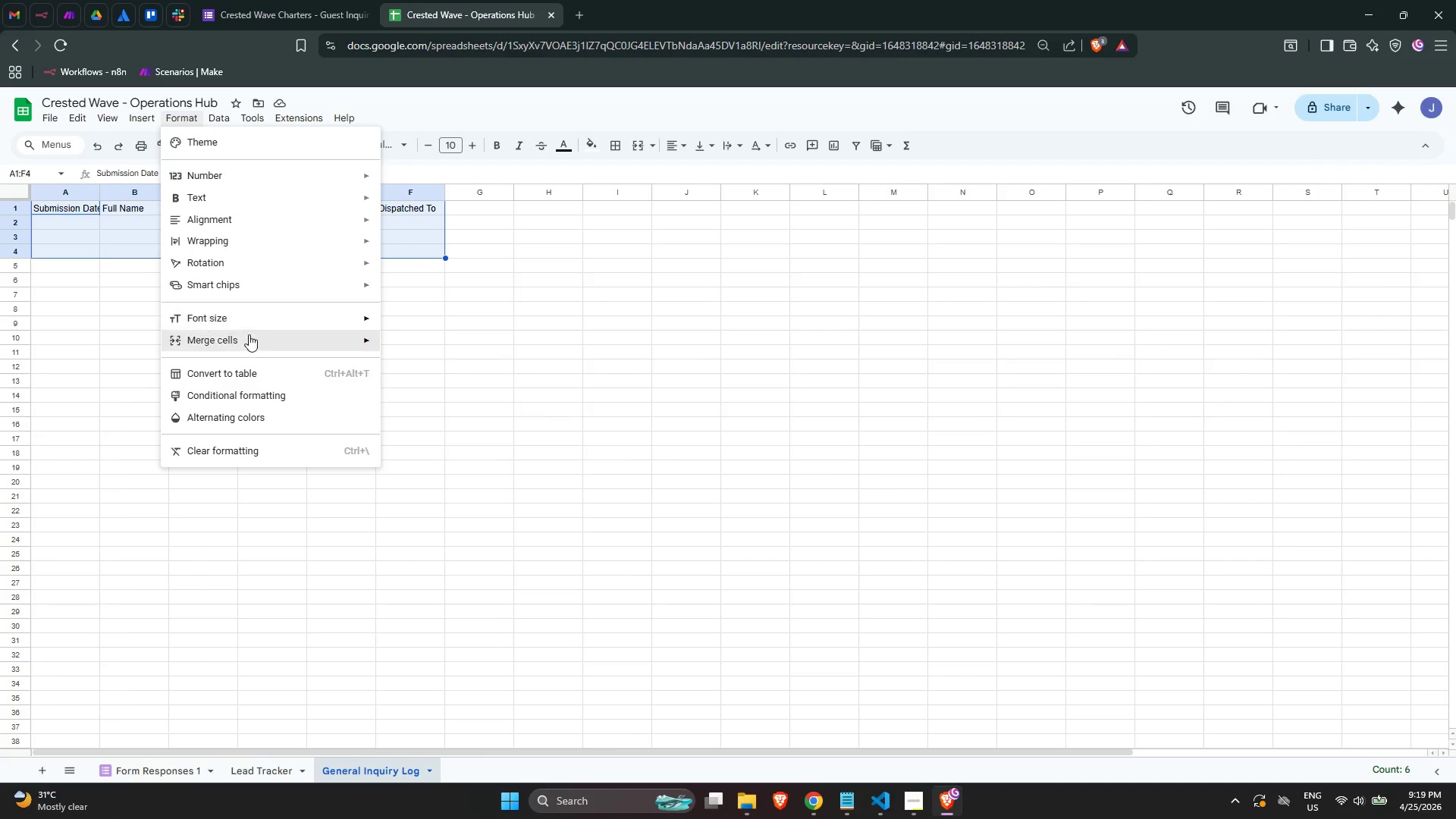 
left_click([258, 380])
 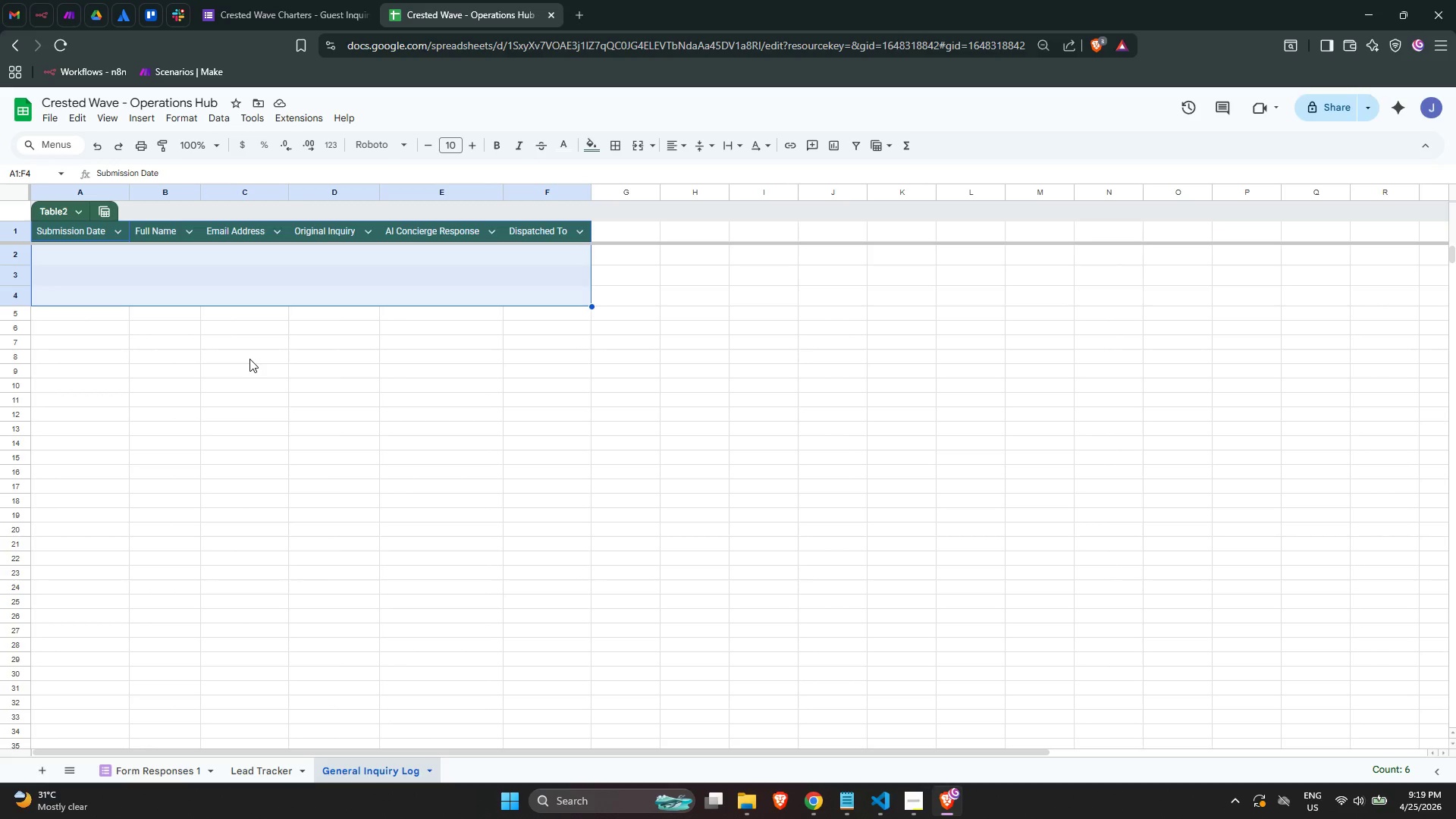 
wait(23.91)
 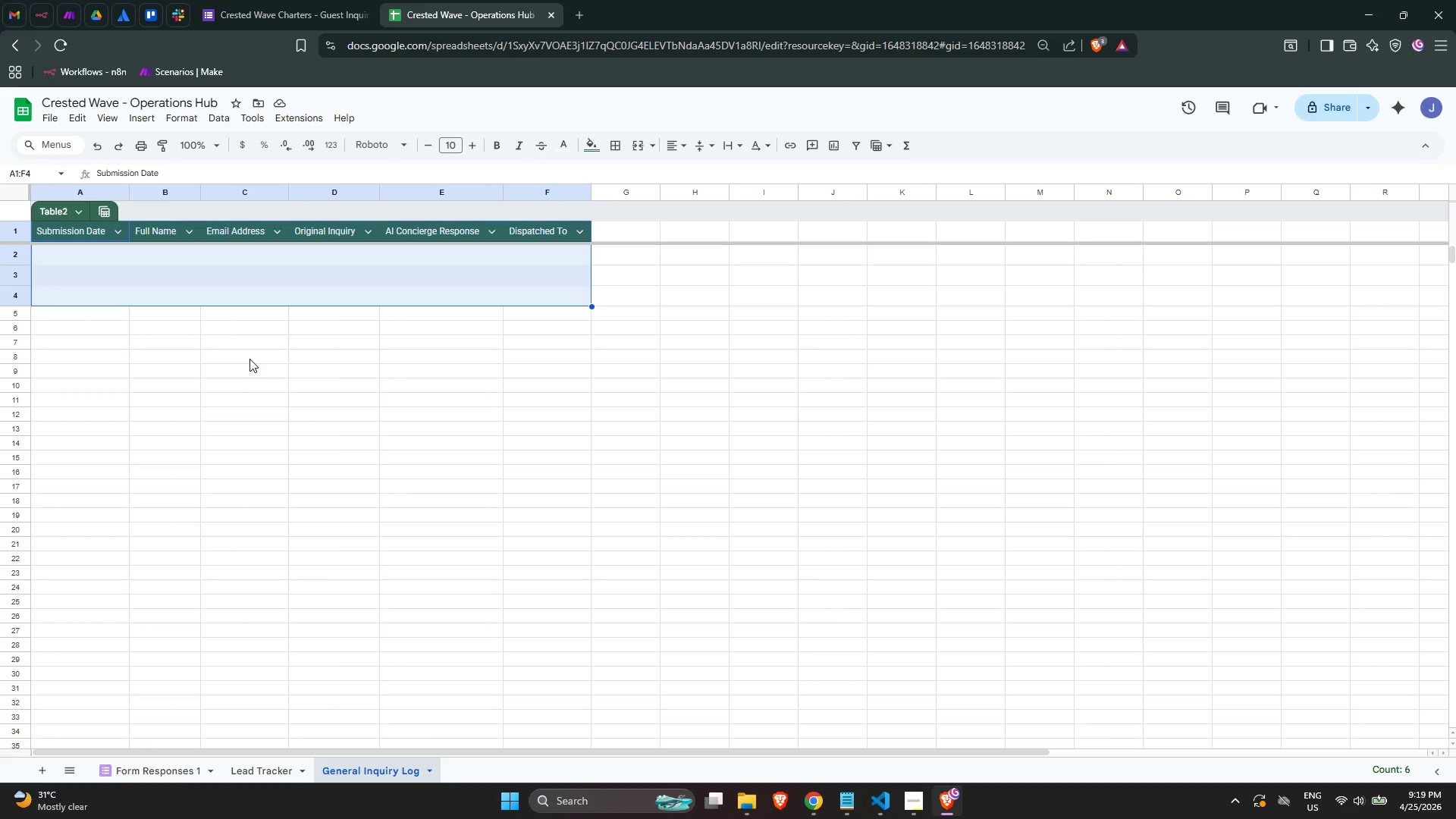 
left_click([396, 535])
 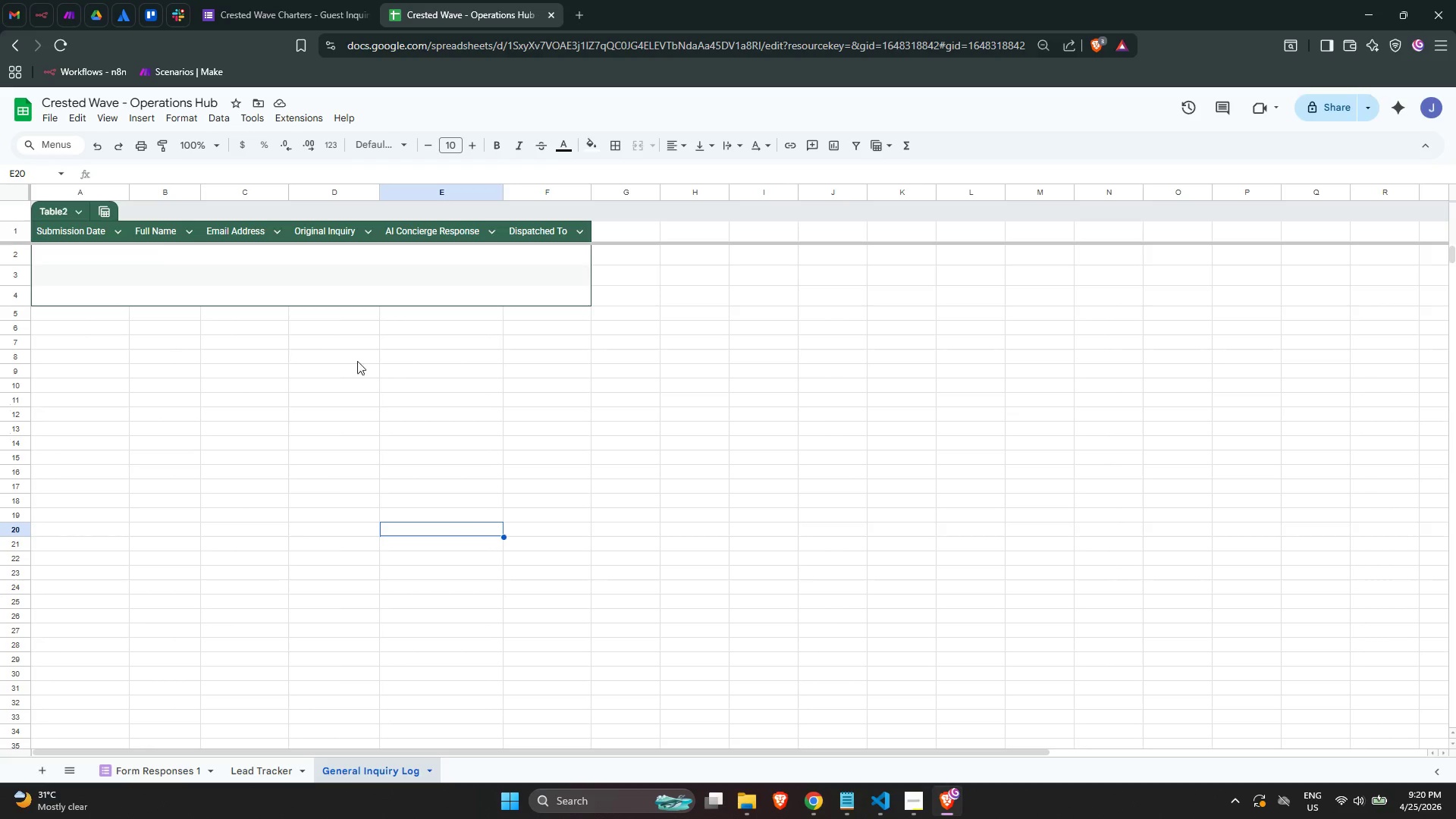 
left_click([77, 218])
 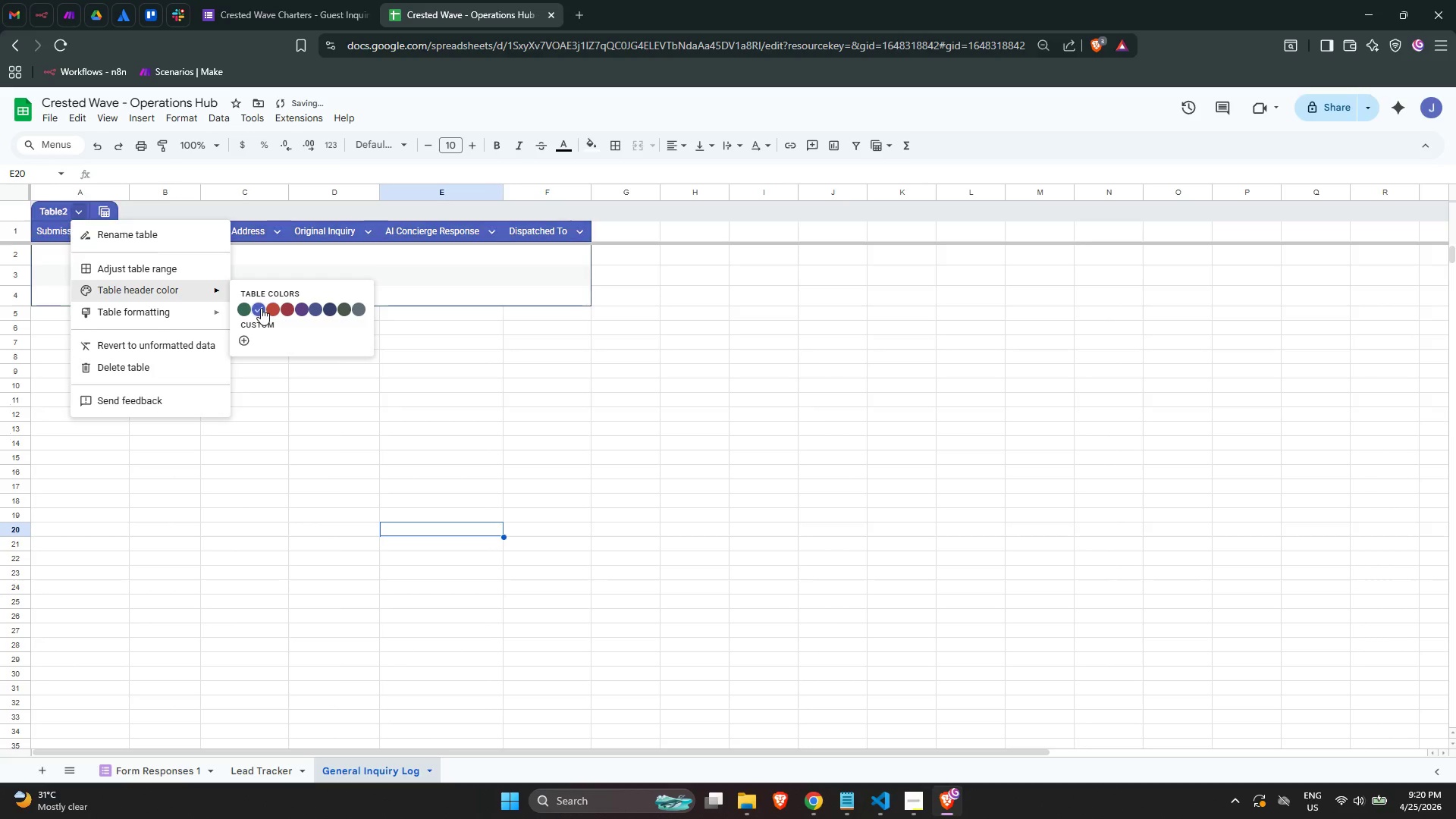 
left_click([489, 417])
 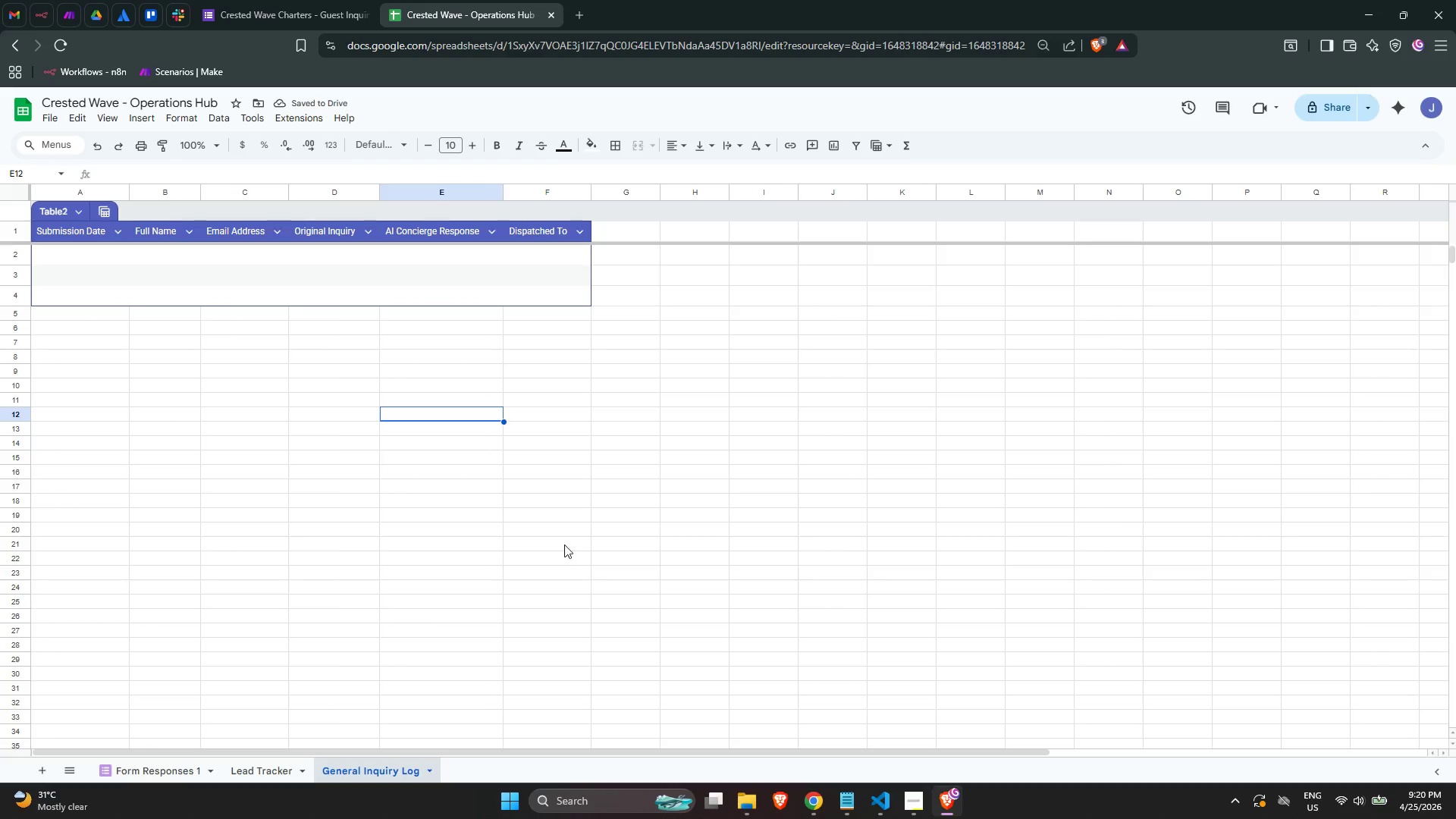 
wait(5.53)
 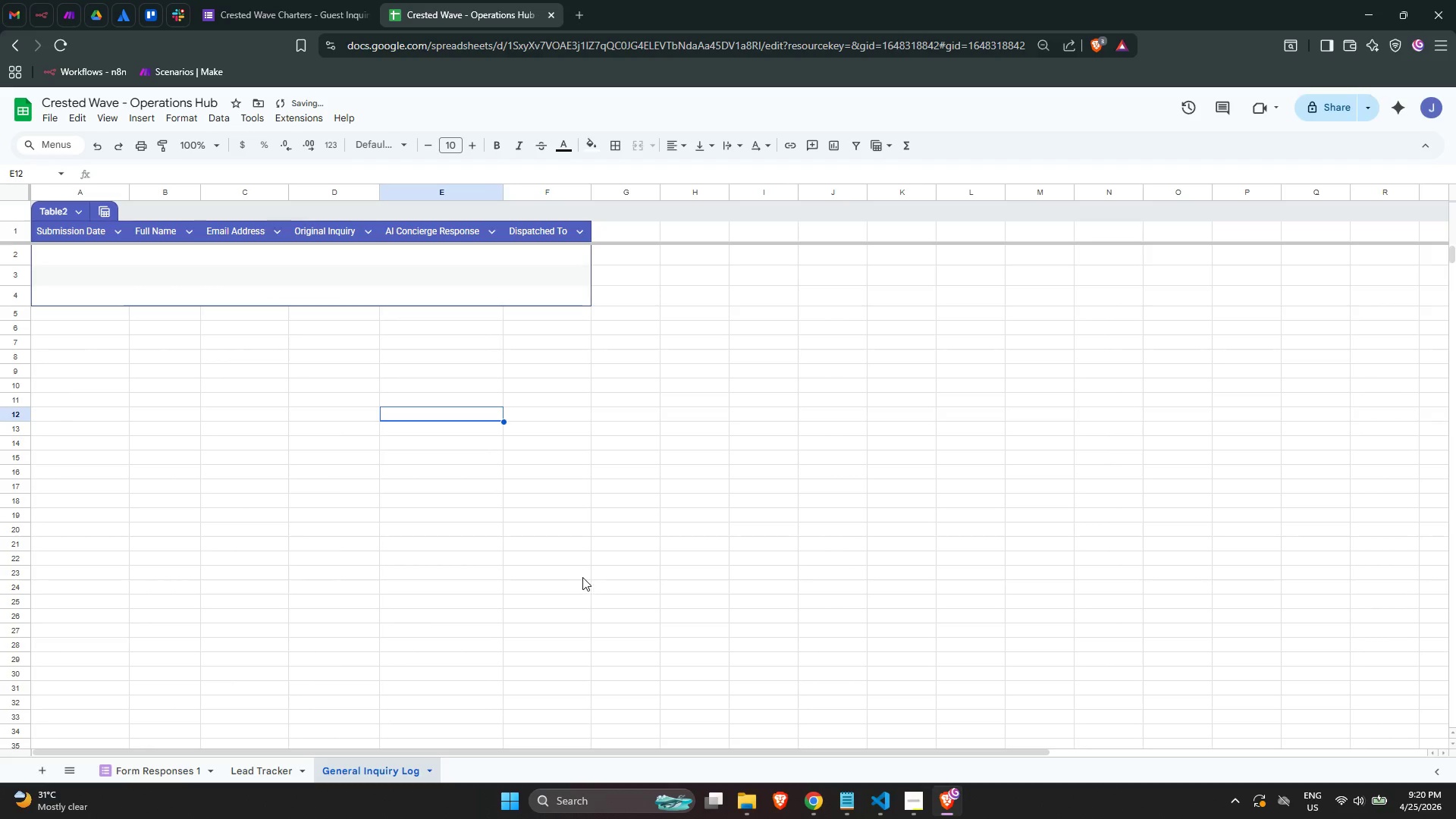 
left_click([174, 11])
 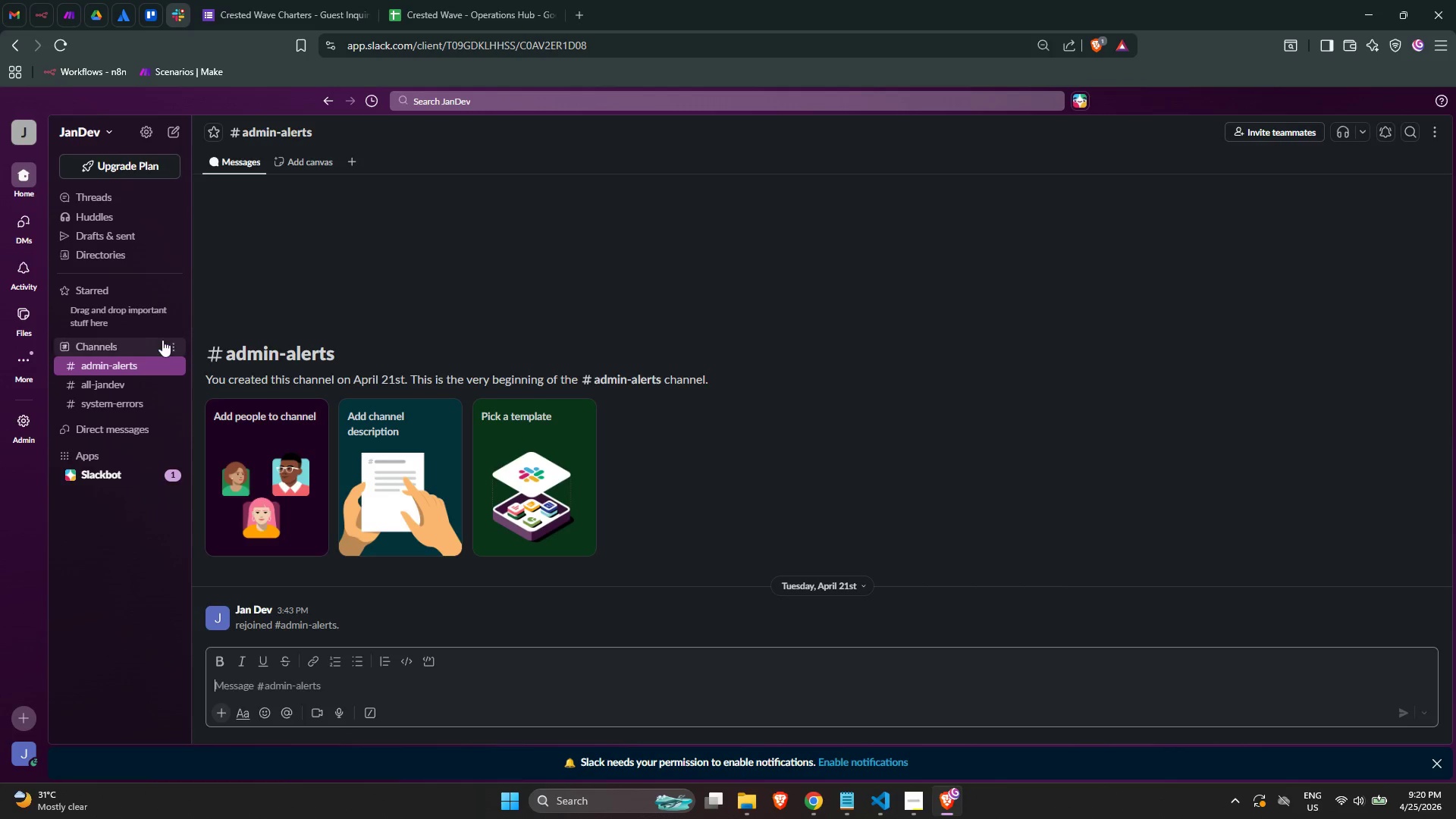 
left_click([174, 344])
 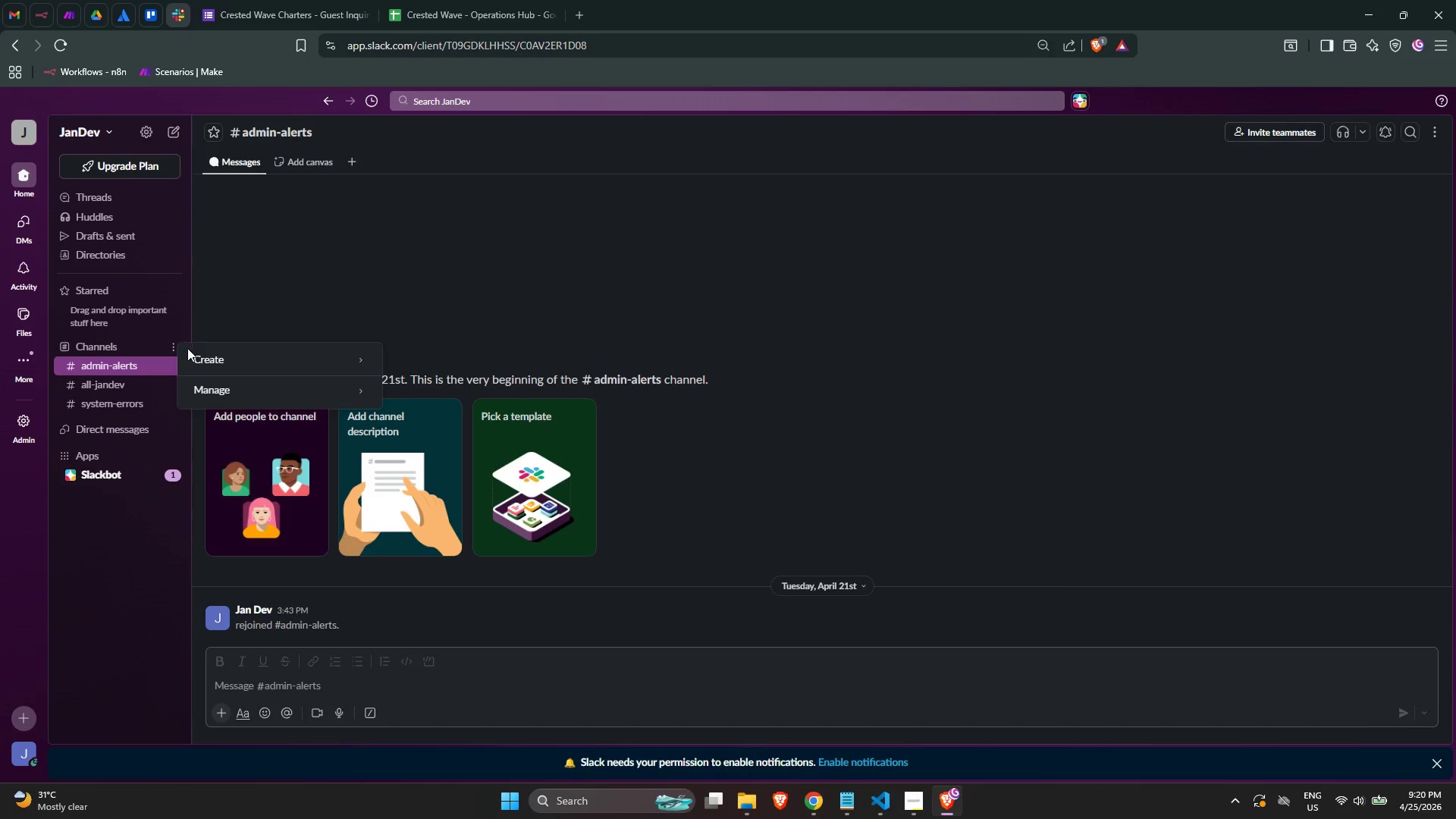 
left_click_drag(start_coordinate=[196, 355], to_coordinate=[193, 353])
 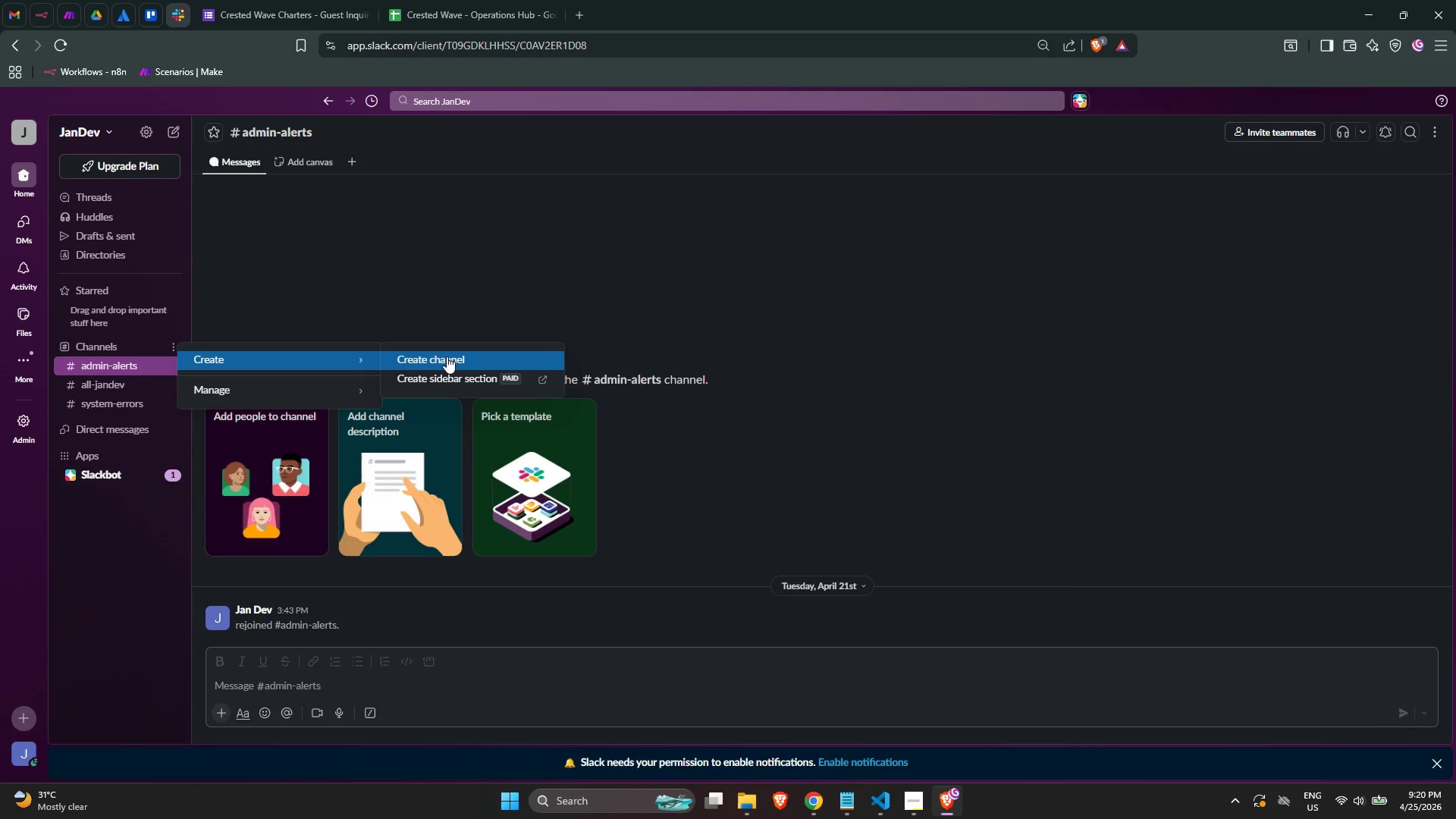 
left_click([447, 356])
 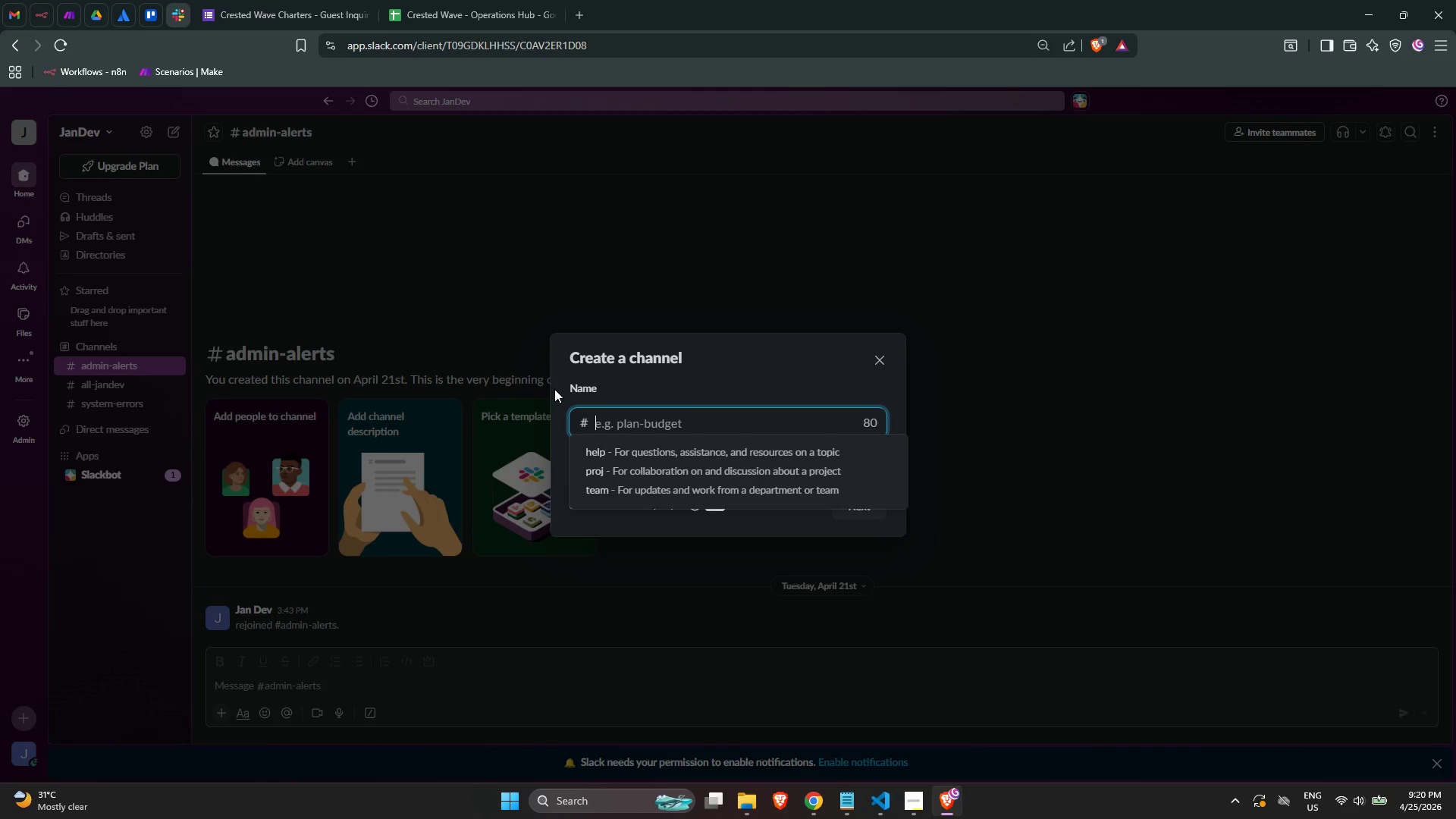 
wait(7.59)
 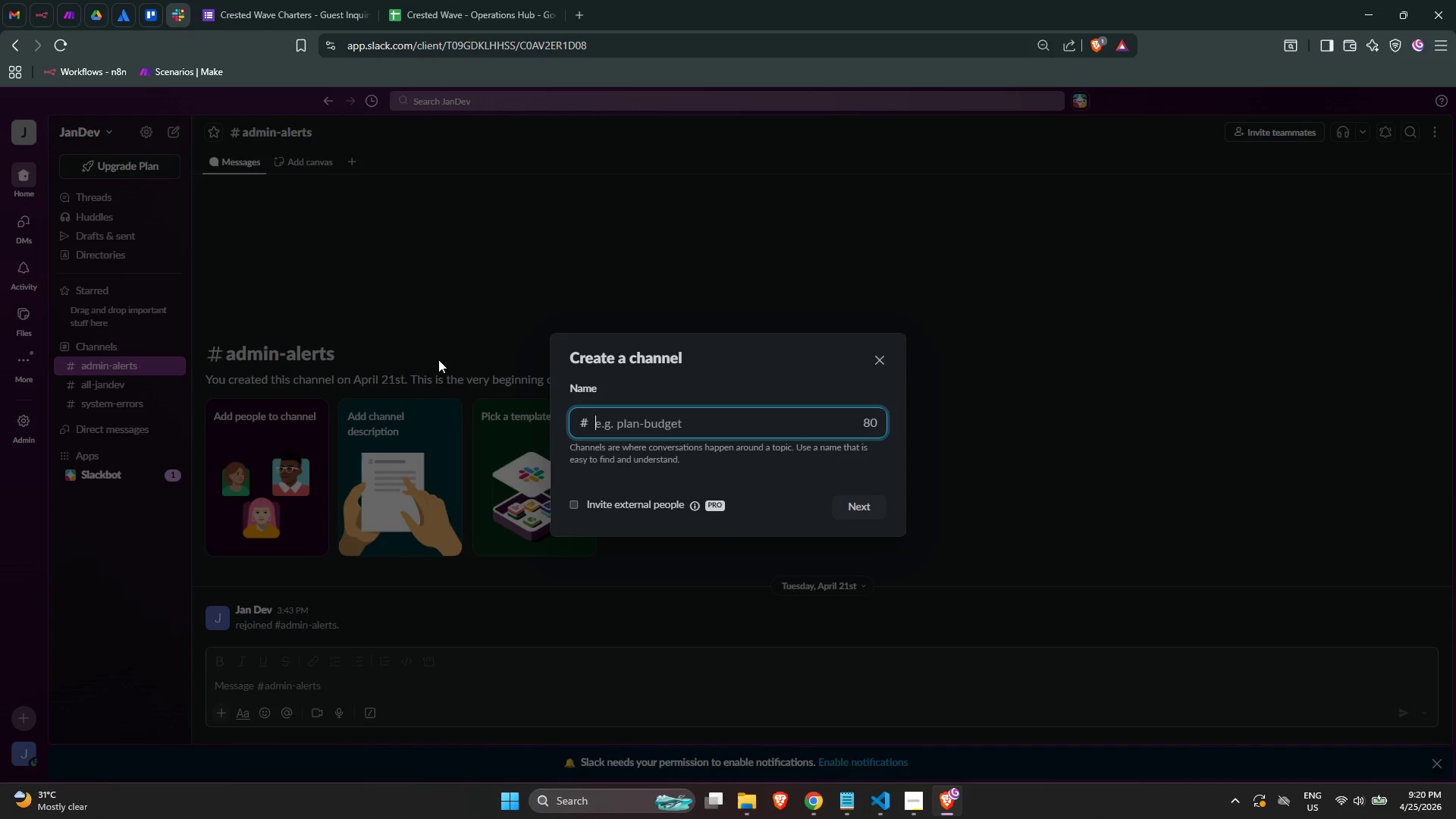 
type(crested-wave)
 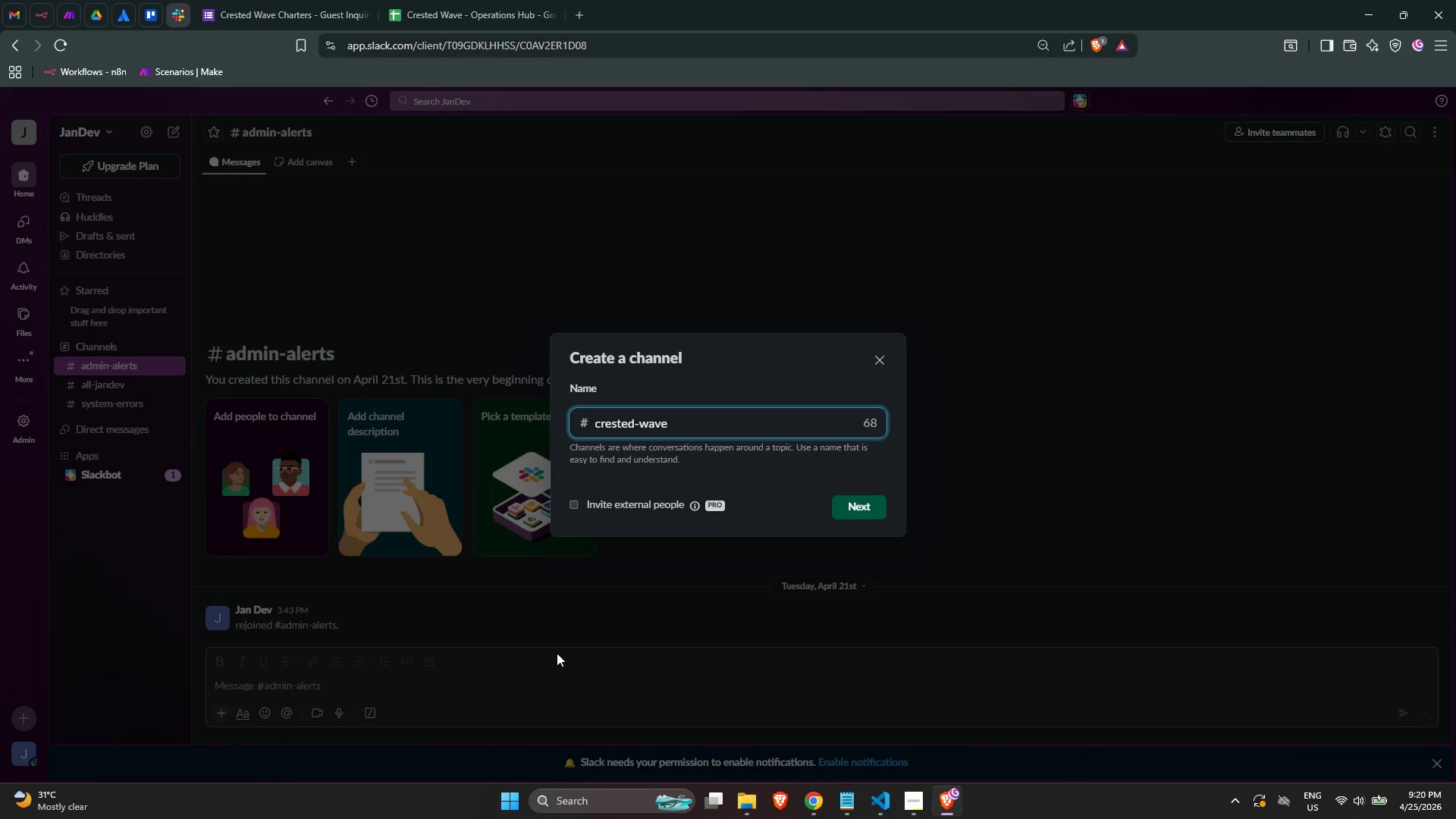 
wait(8.98)
 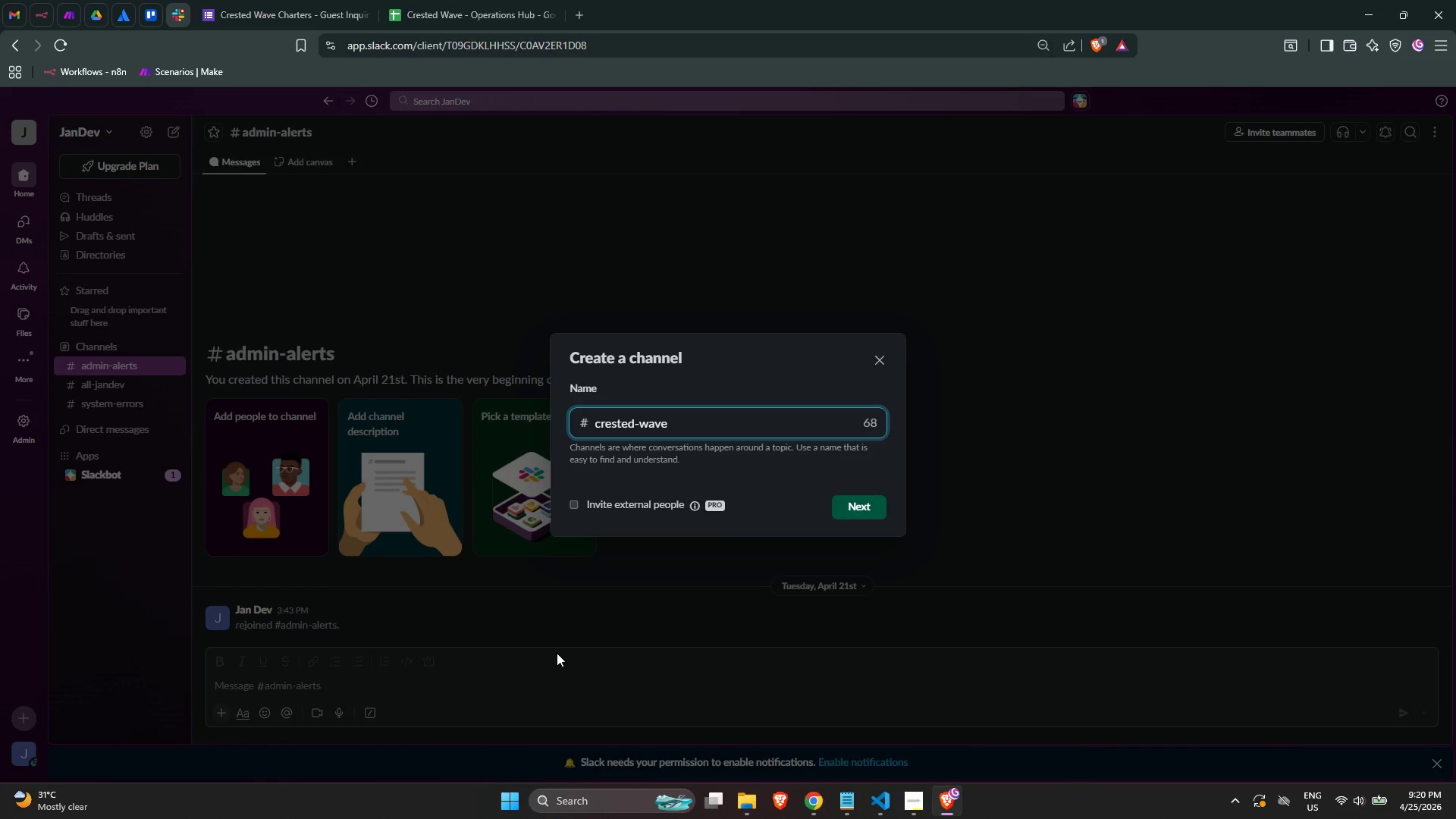 
left_click([846, 513])
 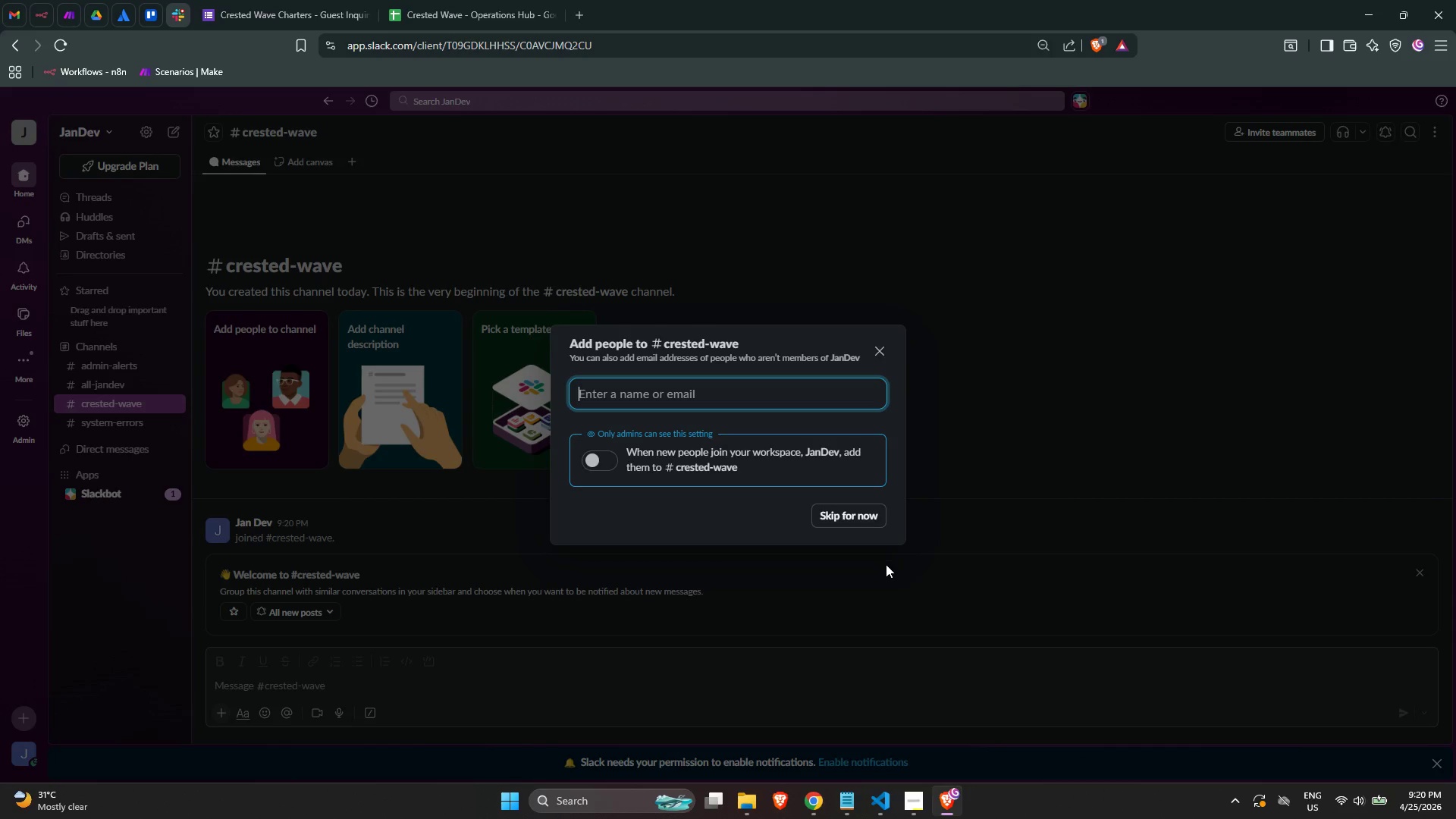 
wait(13.16)
 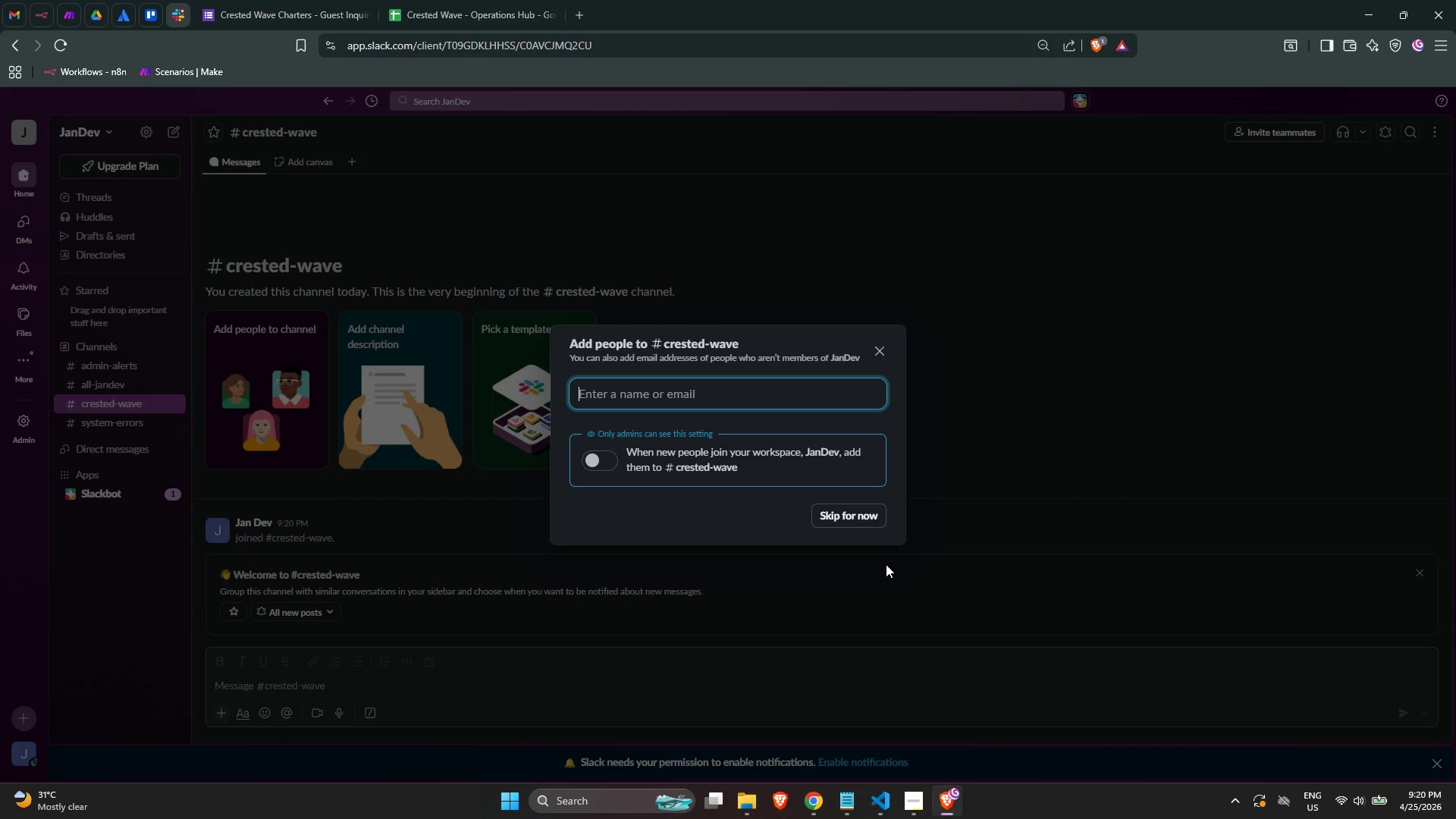 
left_click([846, 513])
 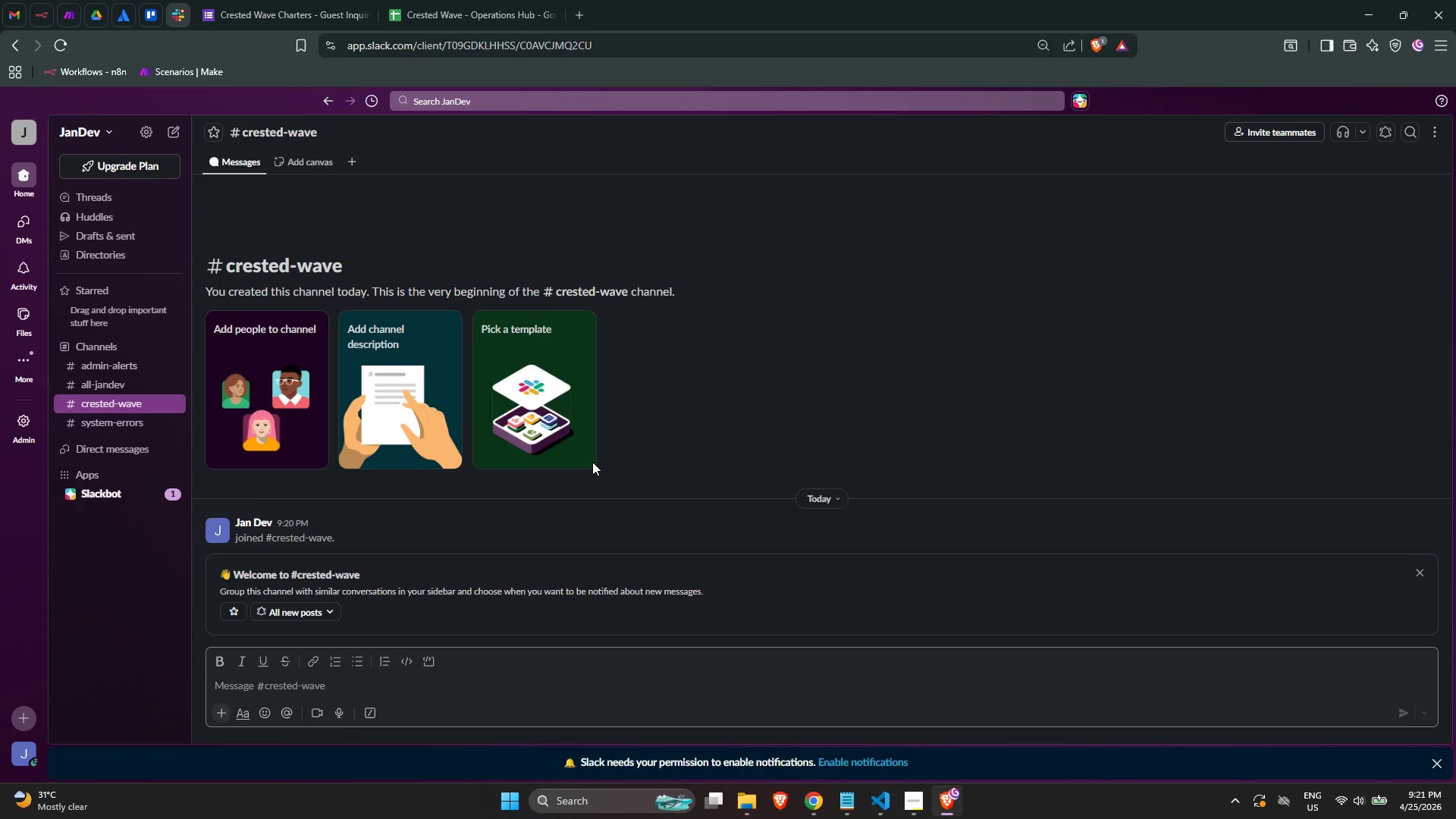 
wait(12.42)
 